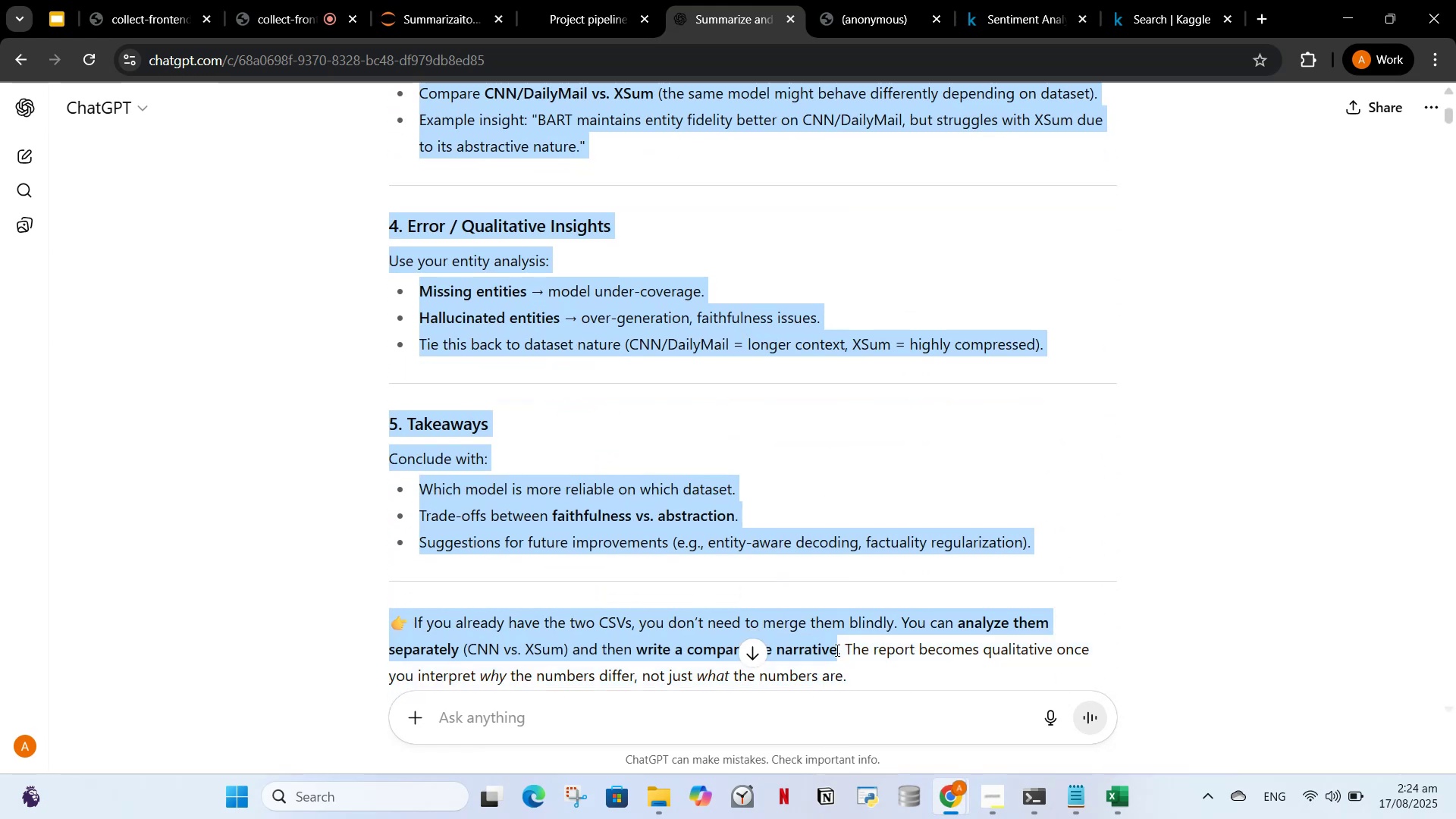 
left_click_drag(start_coordinate=[836, 650], to_coordinate=[836, 645])
 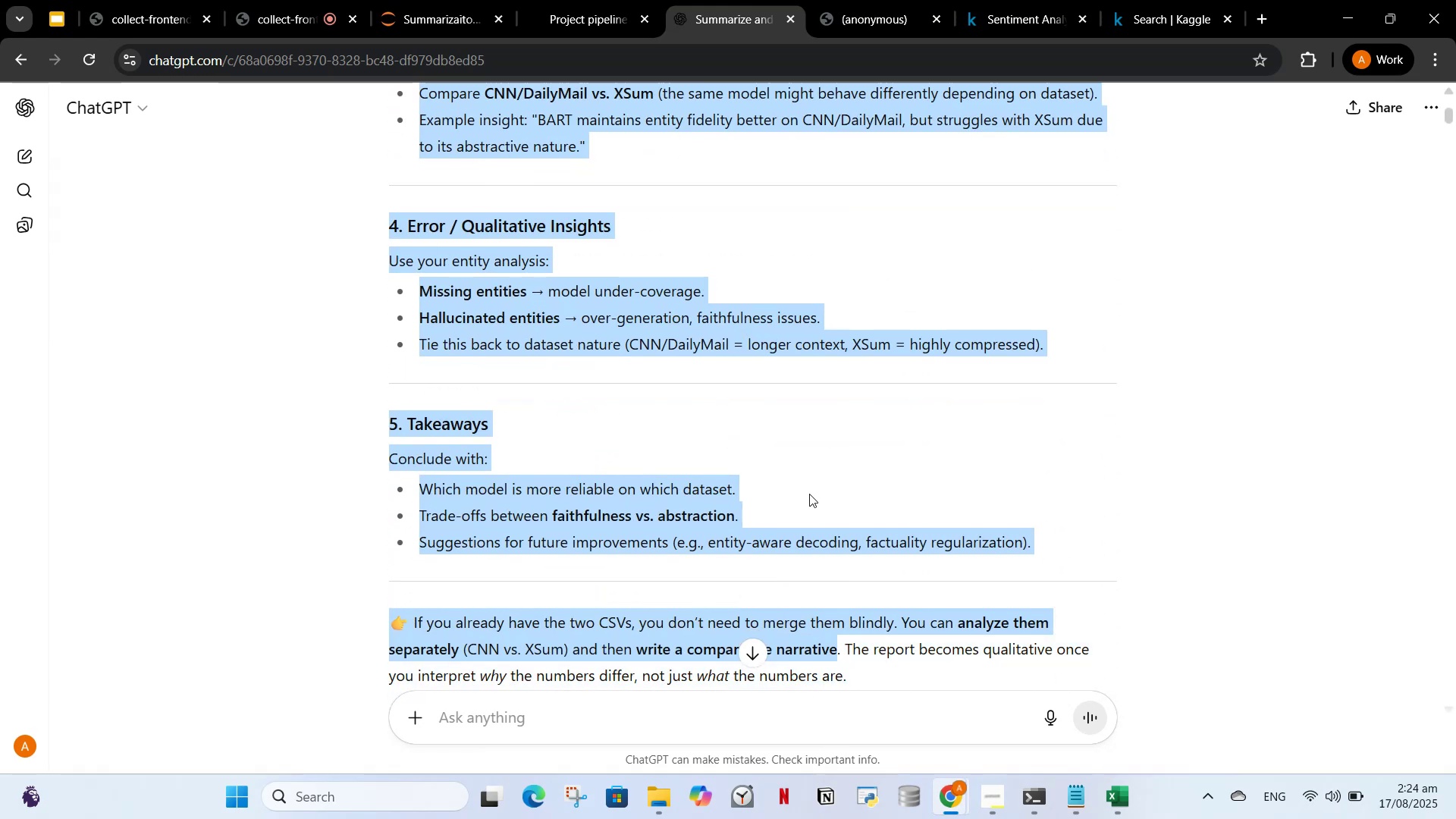 
scroll: coordinate [843, 479], scroll_direction: down, amount: 3.0
 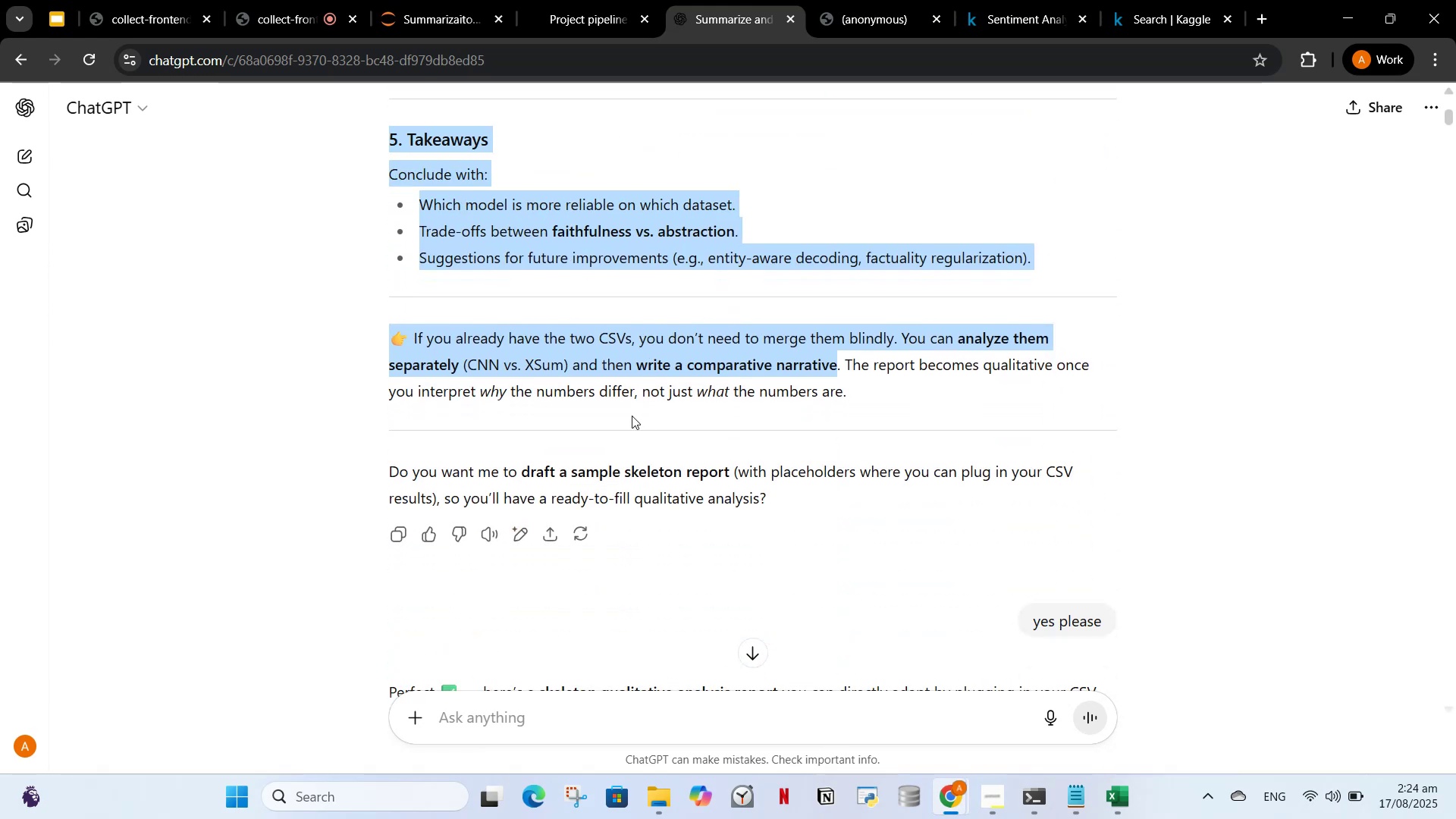 
left_click([632, 416])
 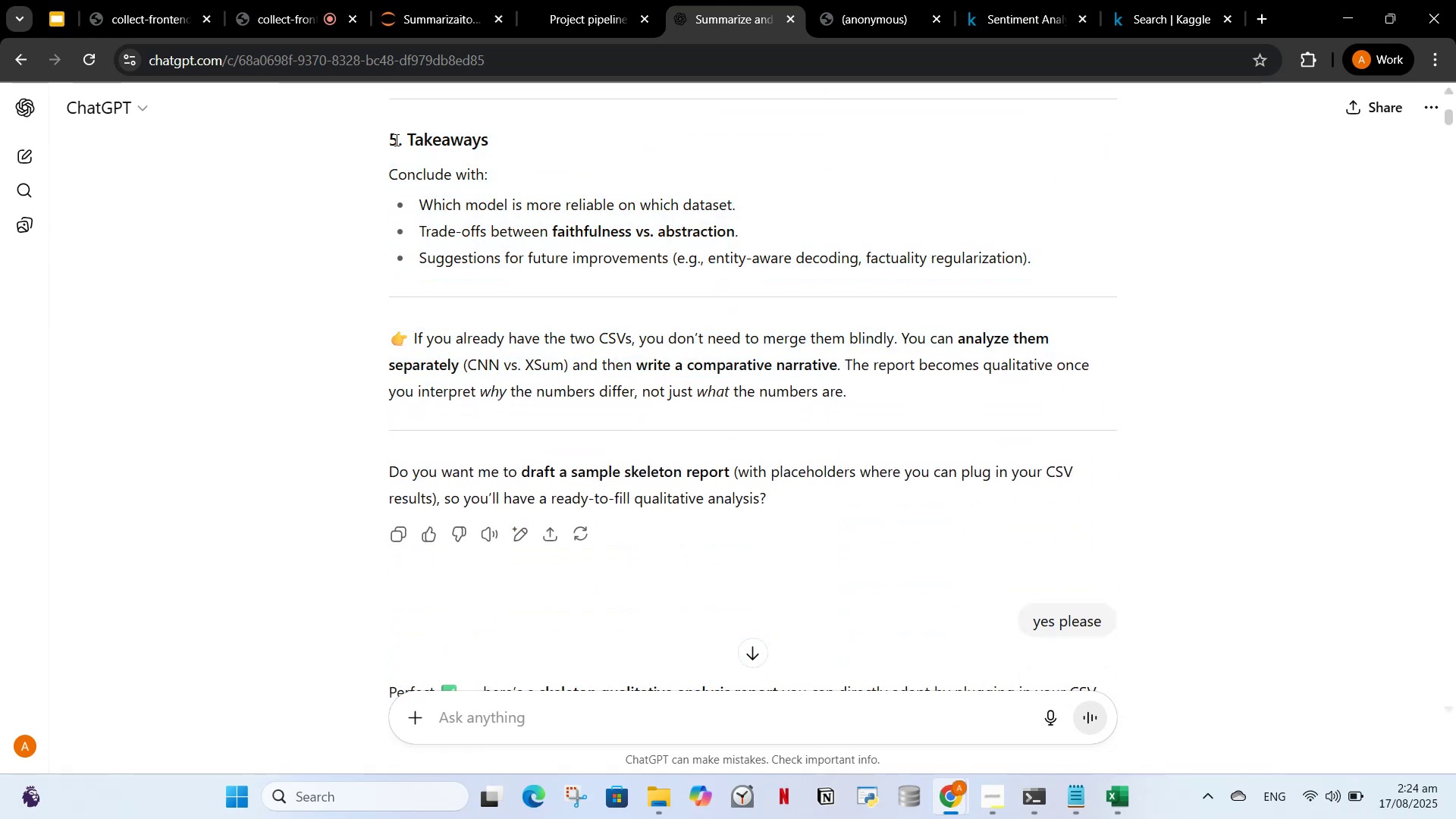 
left_click_drag(start_coordinate=[389, 136], to_coordinate=[945, 508])
 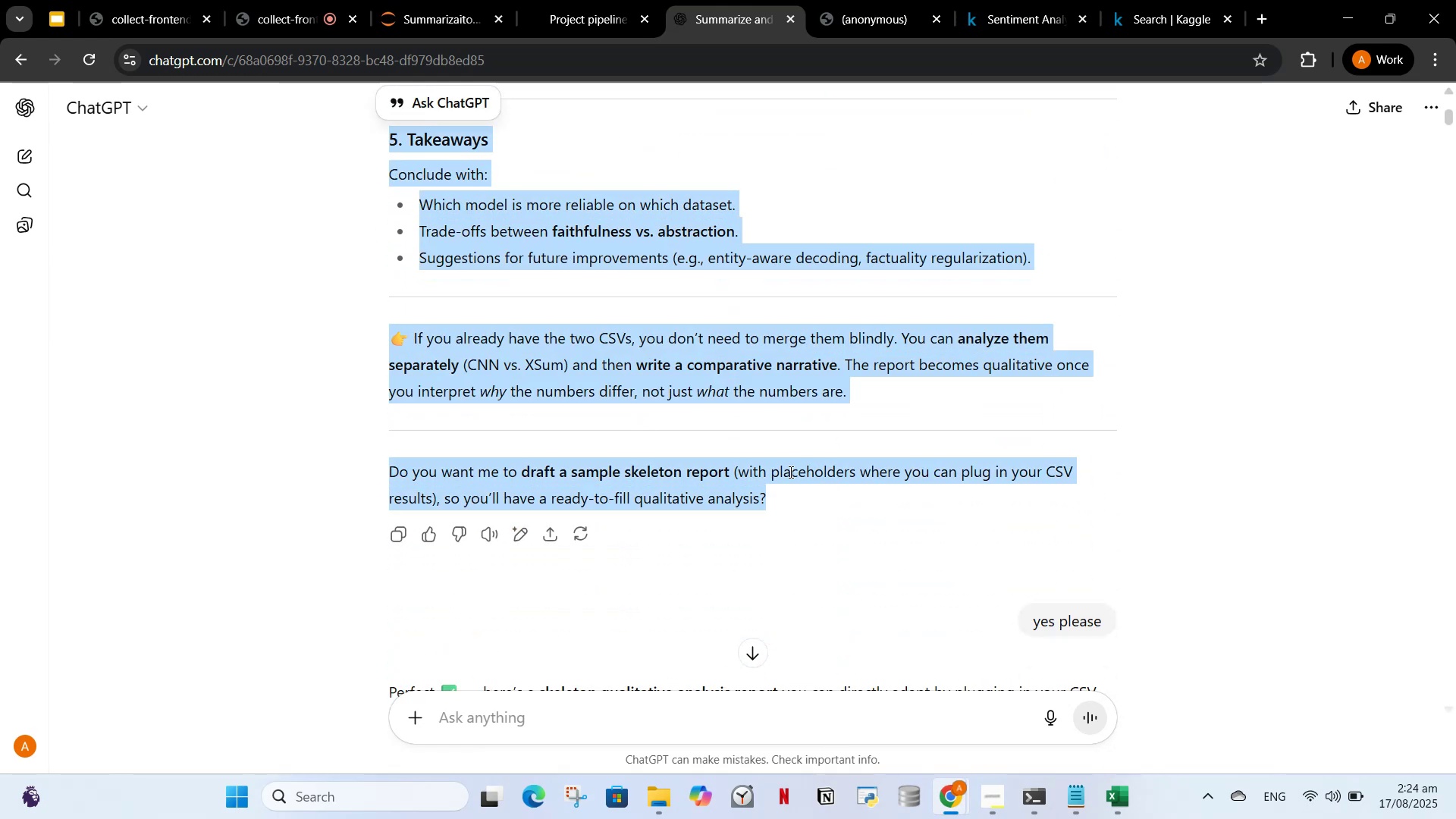 
left_click_drag(start_coordinate=[786, 488], to_coordinate=[788, 484])
 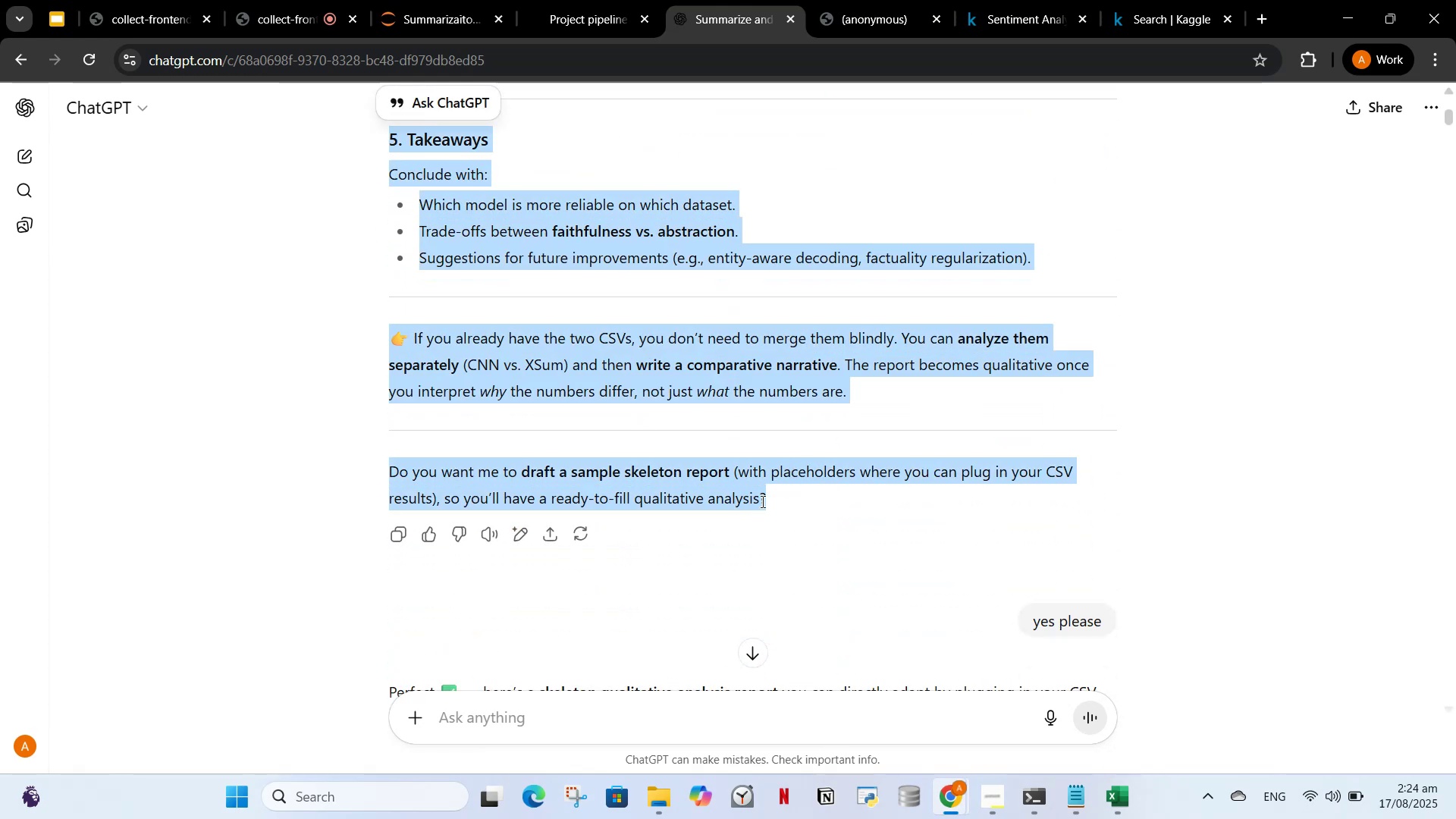 
left_click([767, 498])
 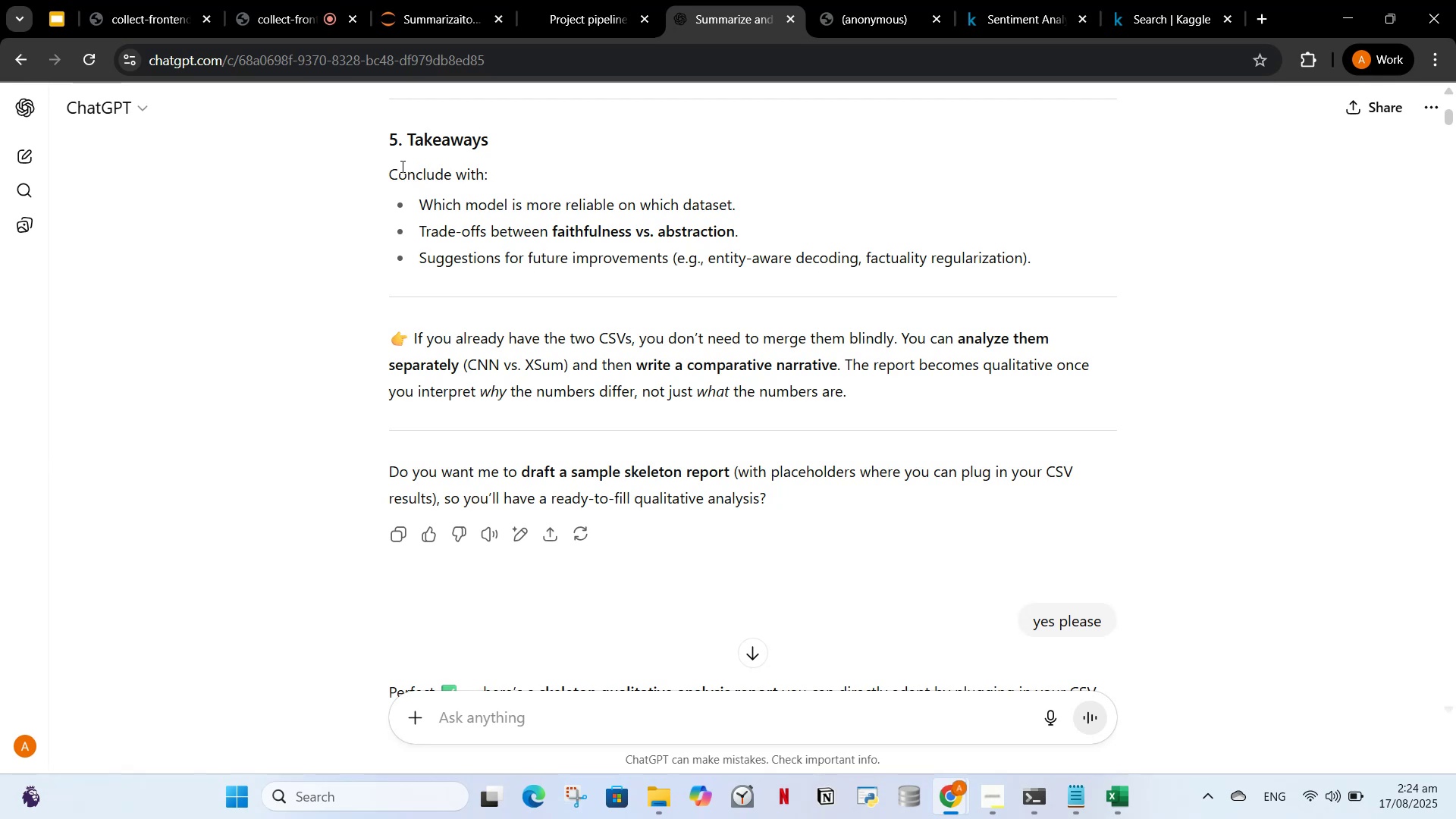 
left_click_drag(start_coordinate=[382, 165], to_coordinate=[936, 499])
 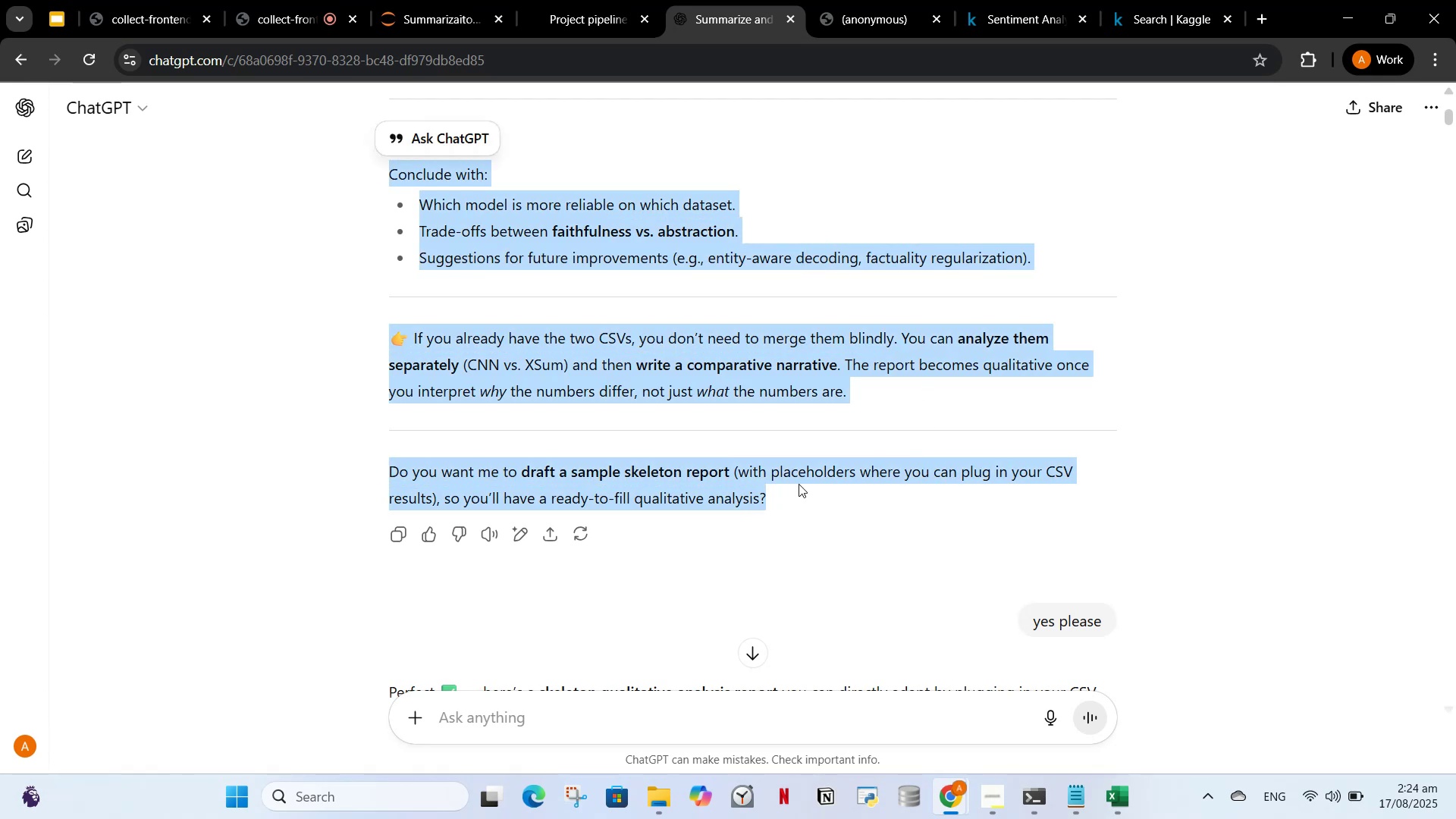 
left_click([799, 484])
 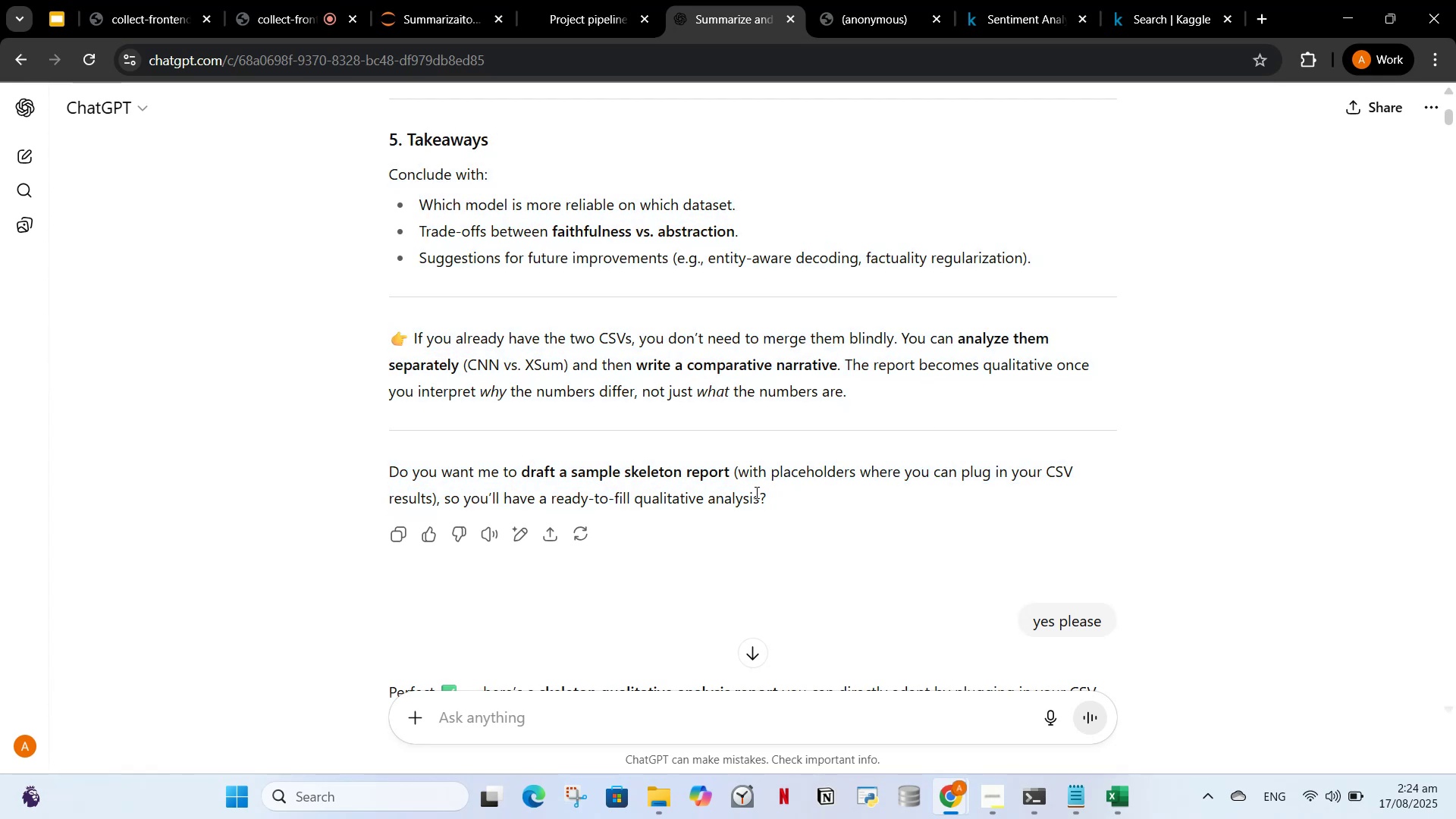 
left_click_drag(start_coordinate=[762, 500], to_coordinate=[357, 131])
 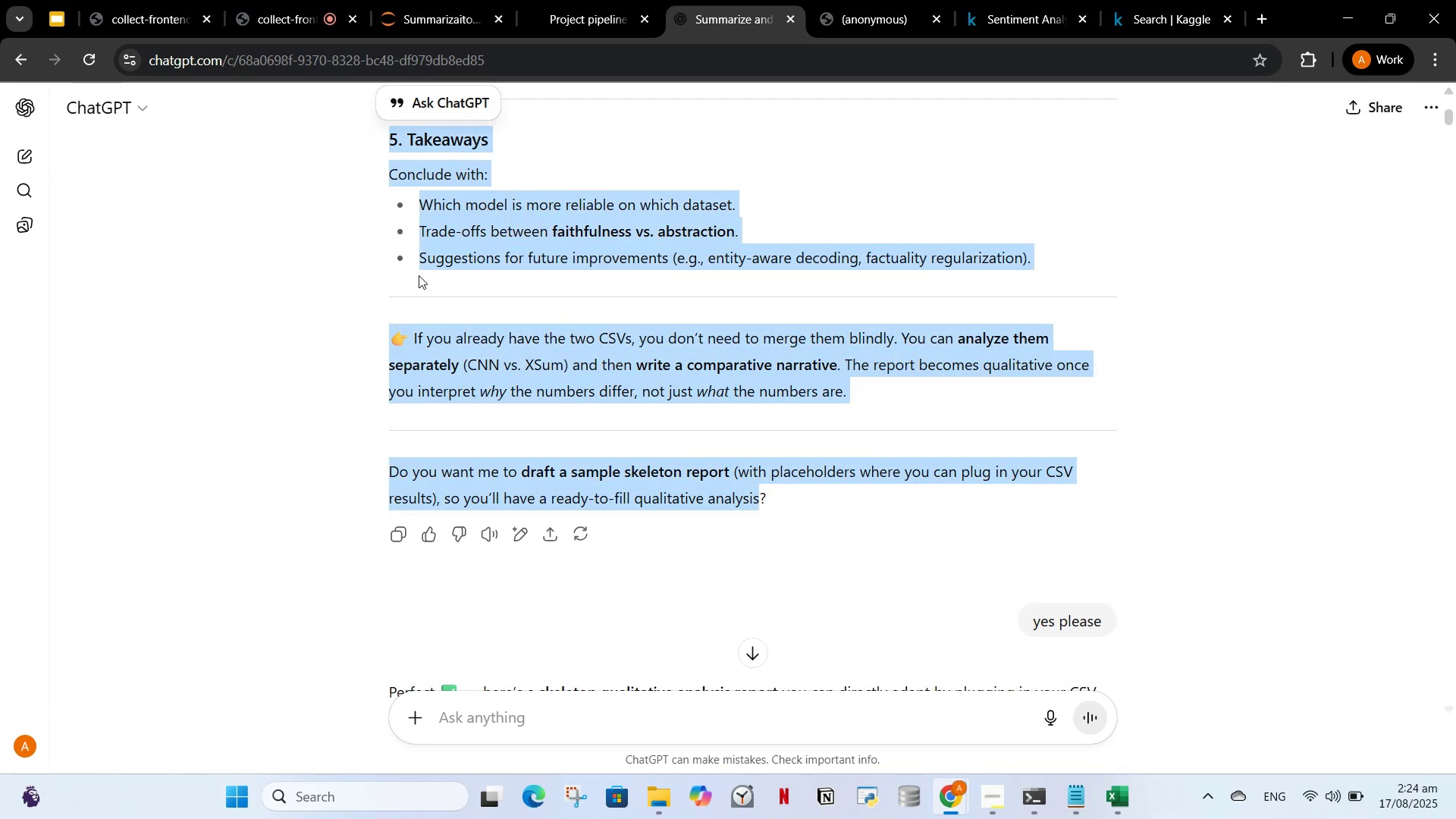 
scroll: coordinate [422, 311], scroll_direction: up, amount: 5.0
 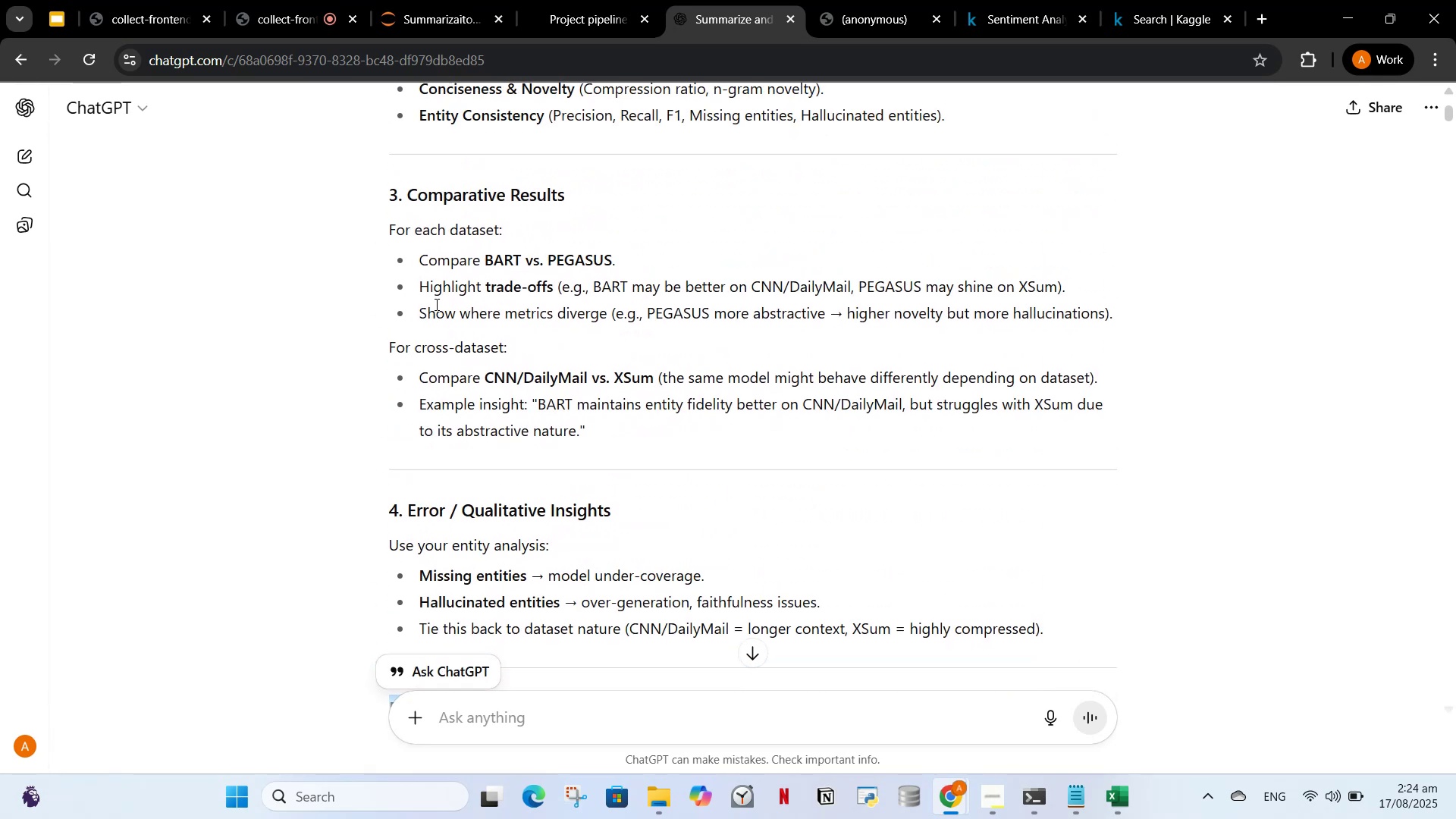 
left_click([435, 304])
 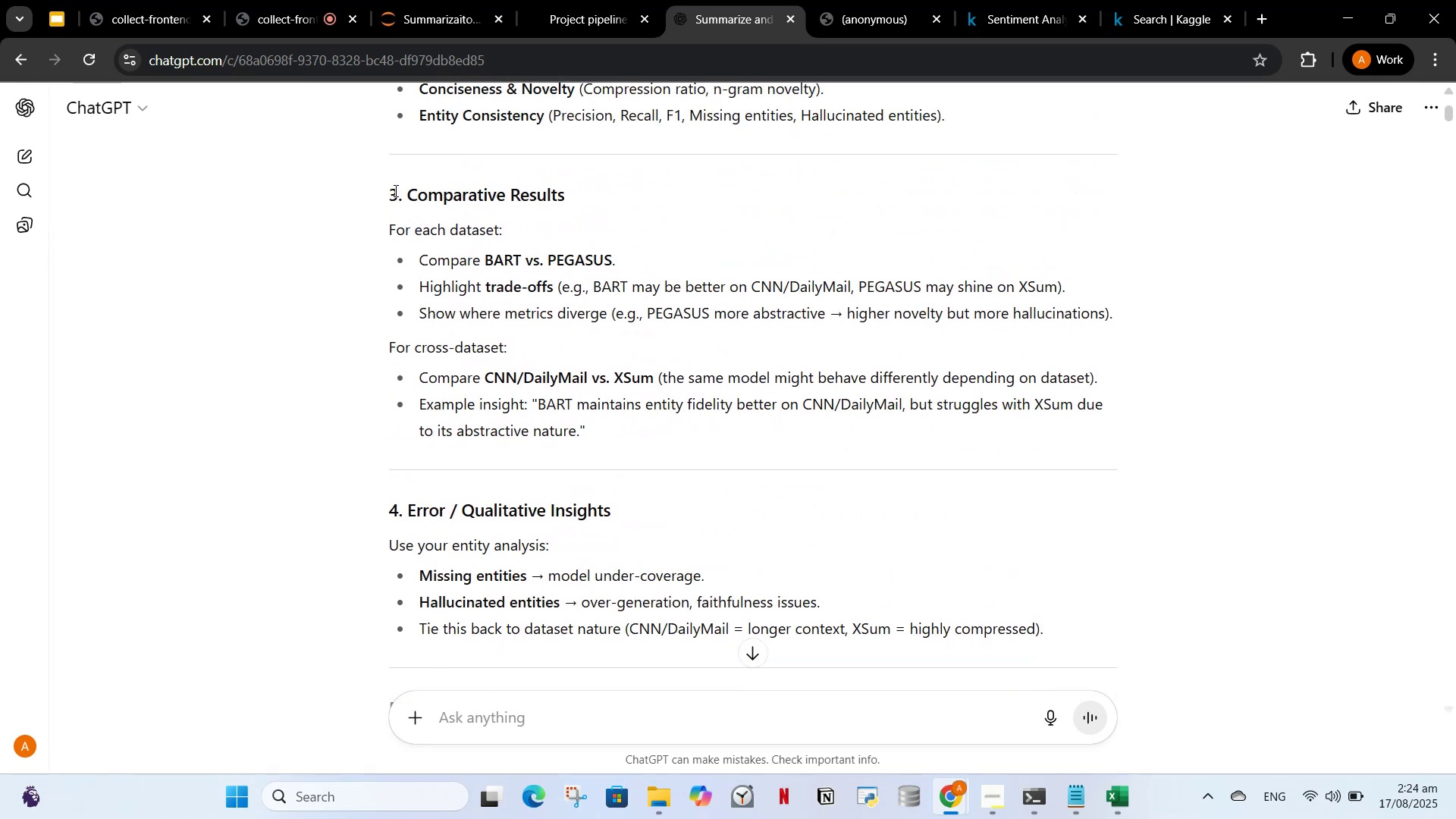 
scroll: coordinate [477, 568], scroll_direction: up, amount: 8.0
 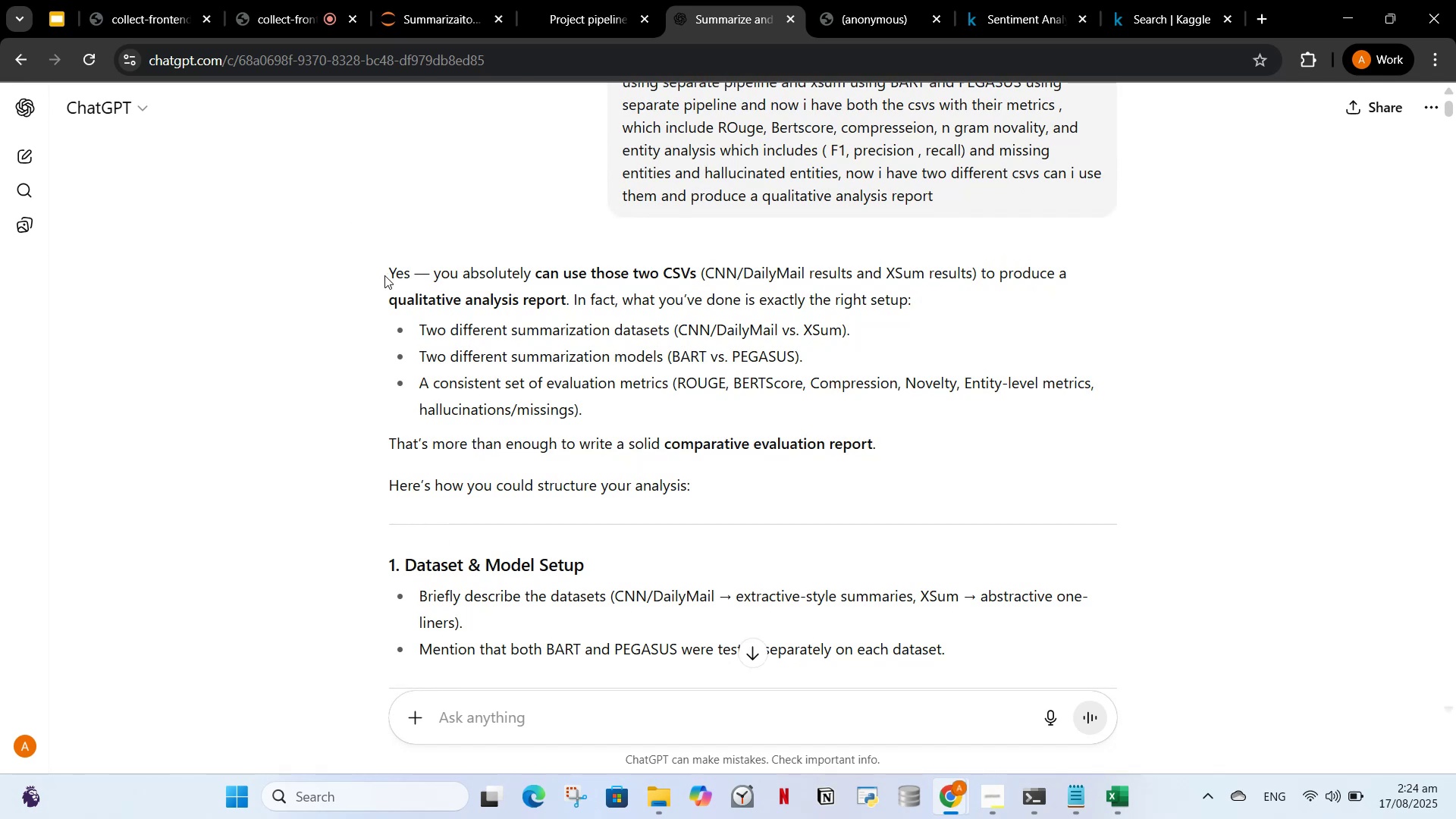 
wait(6.84)
 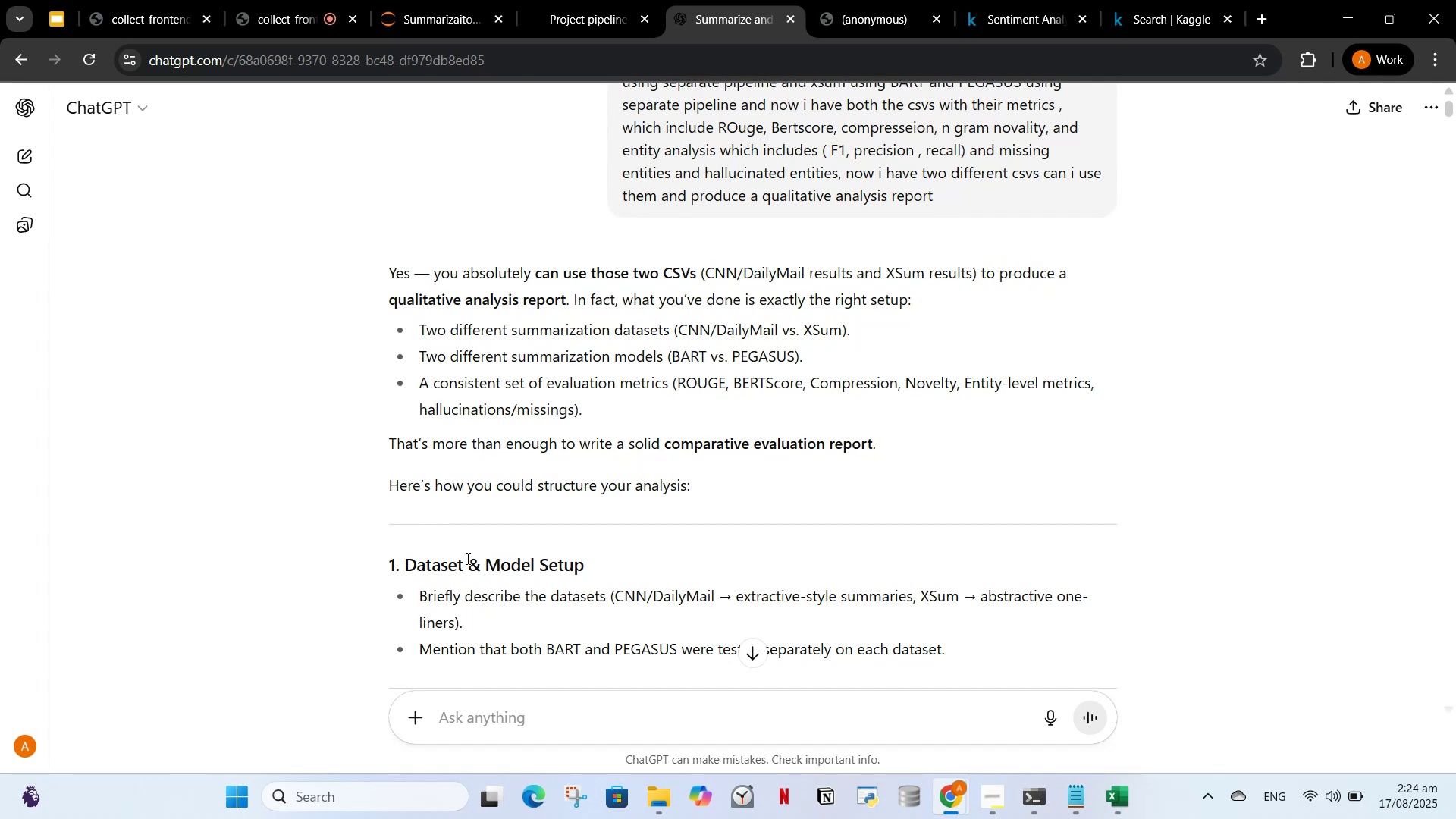 
left_click_drag(start_coordinate=[389, 275], to_coordinate=[839, 494])
 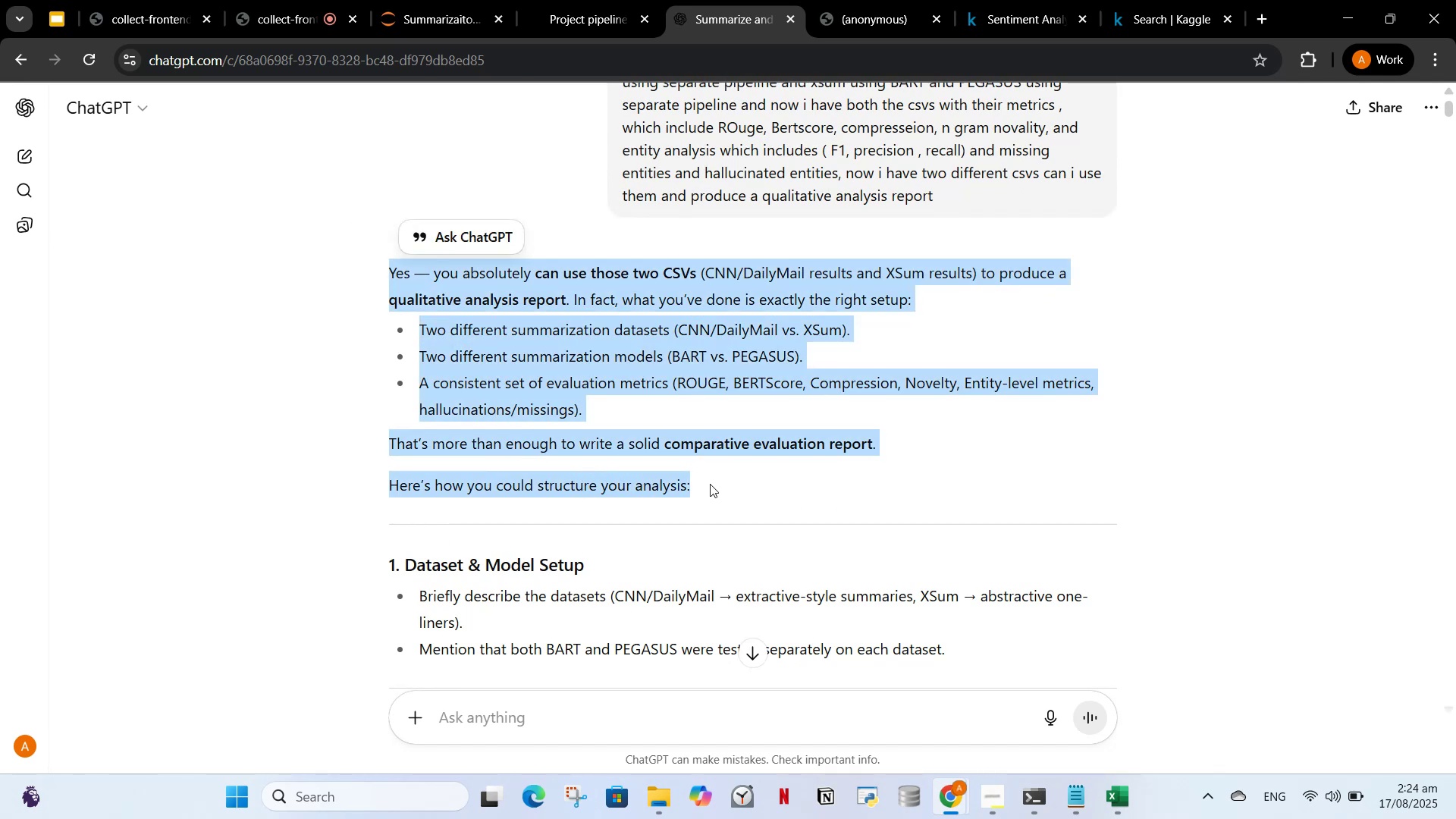 
left_click([700, 487])
 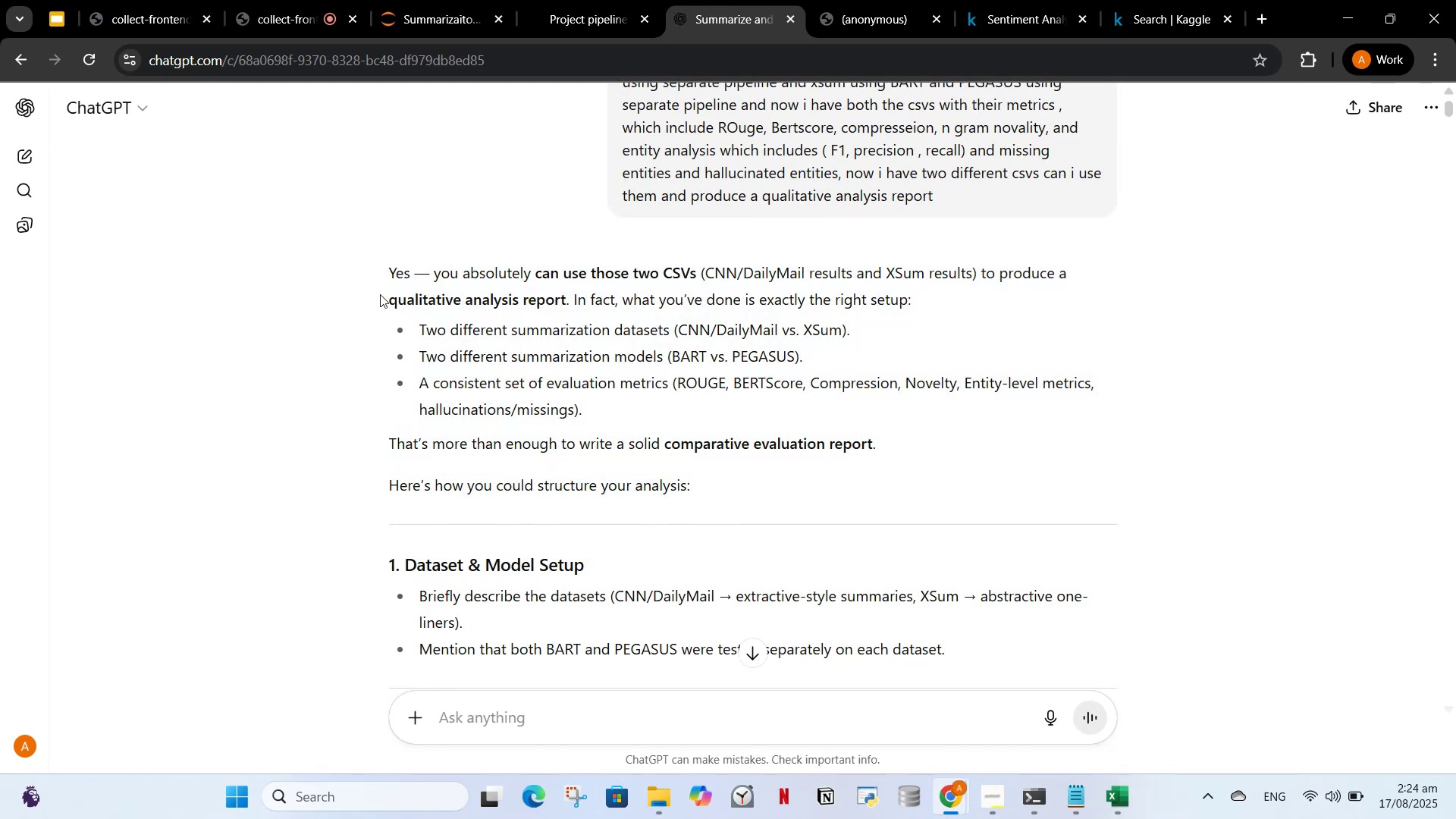 
left_click_drag(start_coordinate=[387, 272], to_coordinate=[783, 495])
 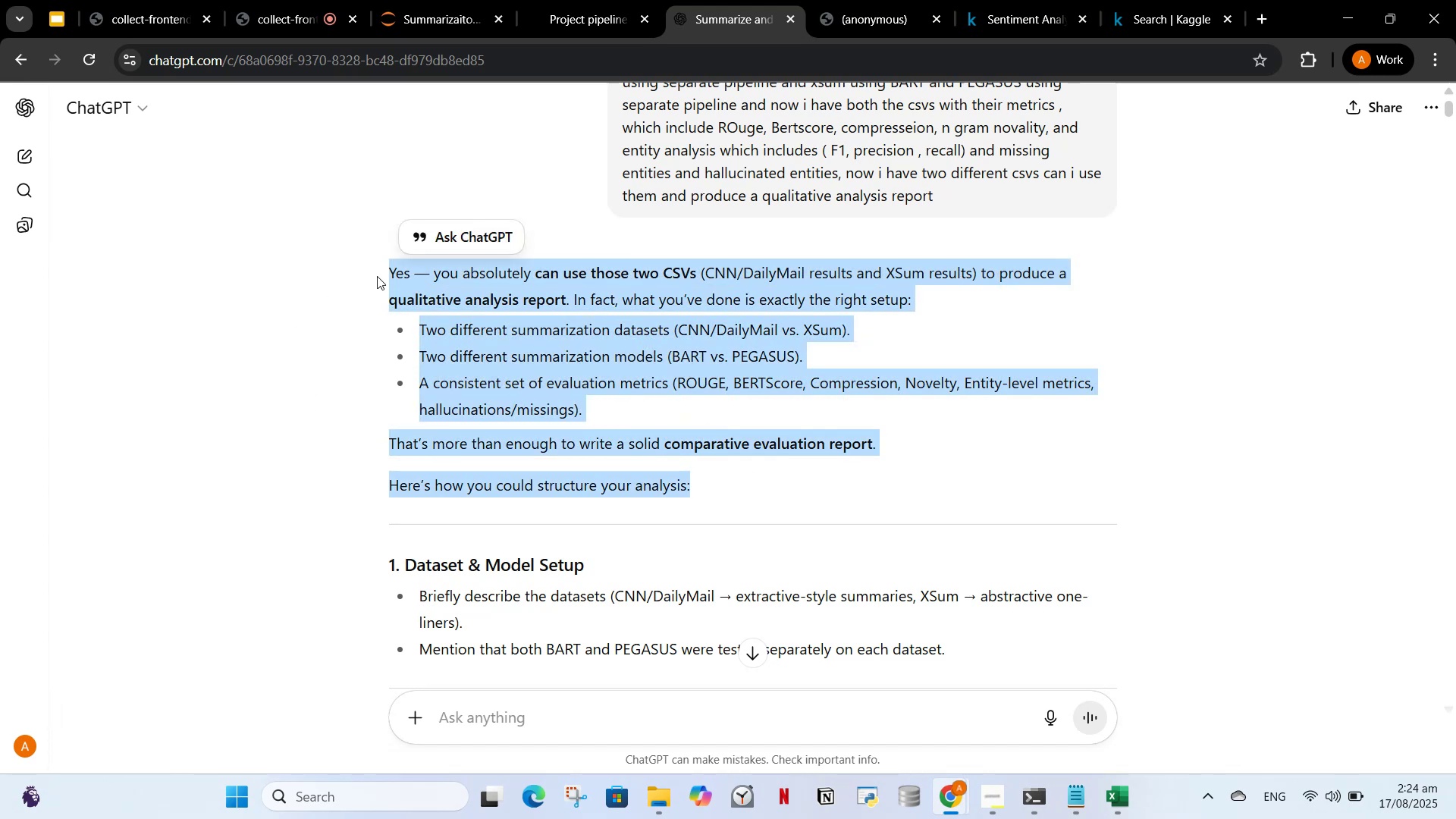 
left_click_drag(start_coordinate=[394, 267], to_coordinate=[394, 271])
 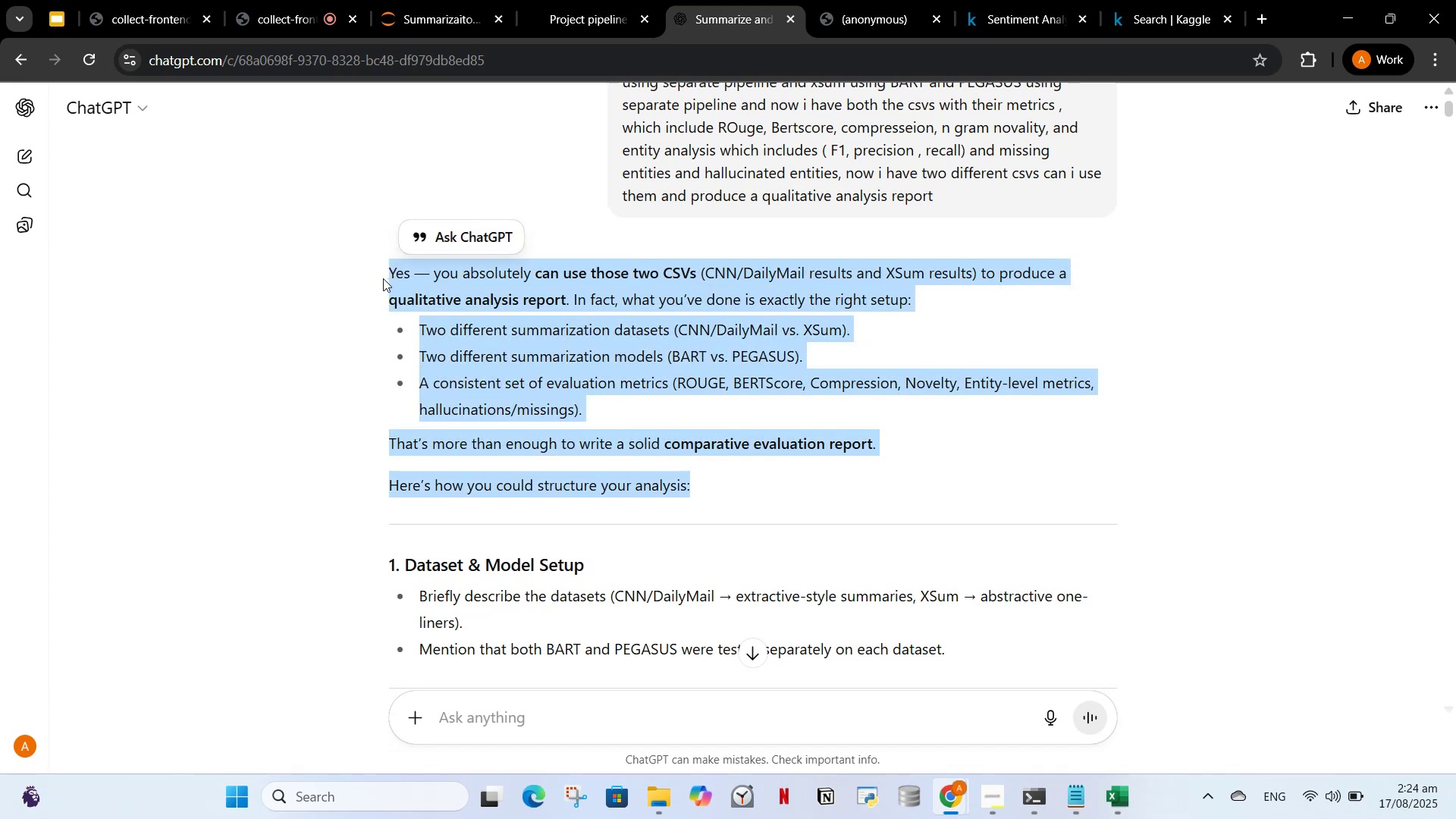 
left_click([388, 271])
 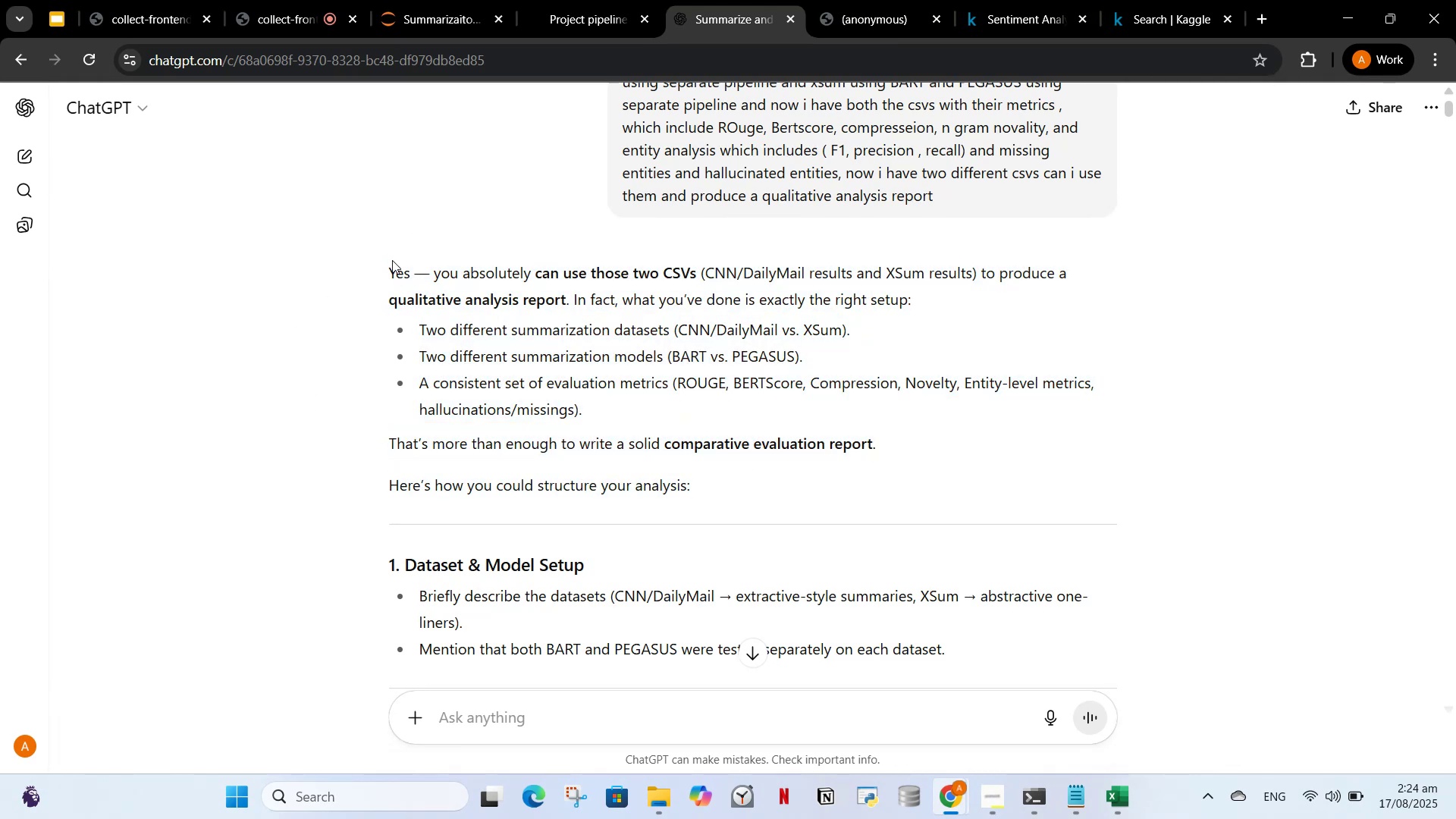 
left_click_drag(start_coordinate=[388, 265], to_coordinate=[839, 616])
 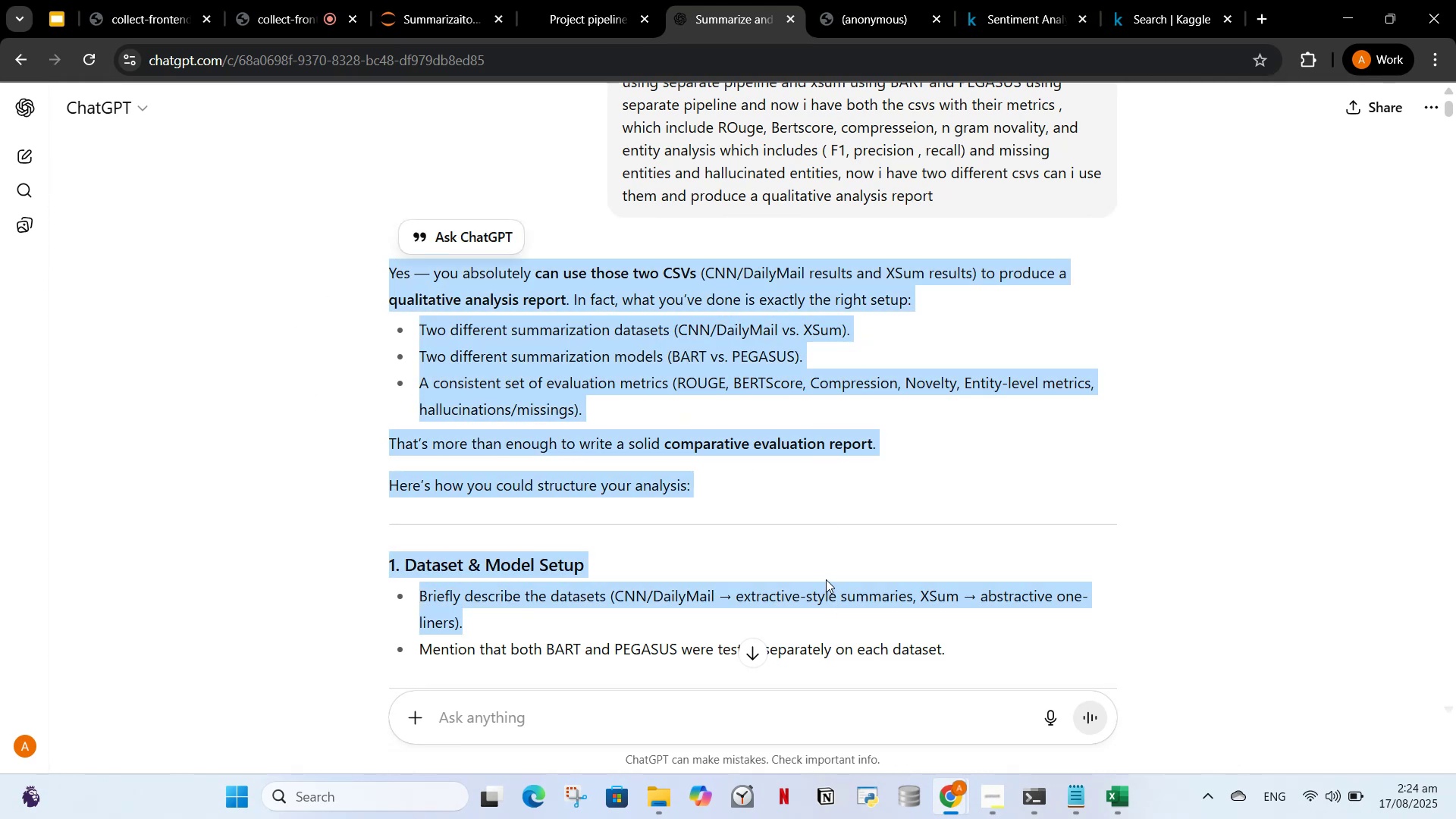 
left_click([826, 579])
 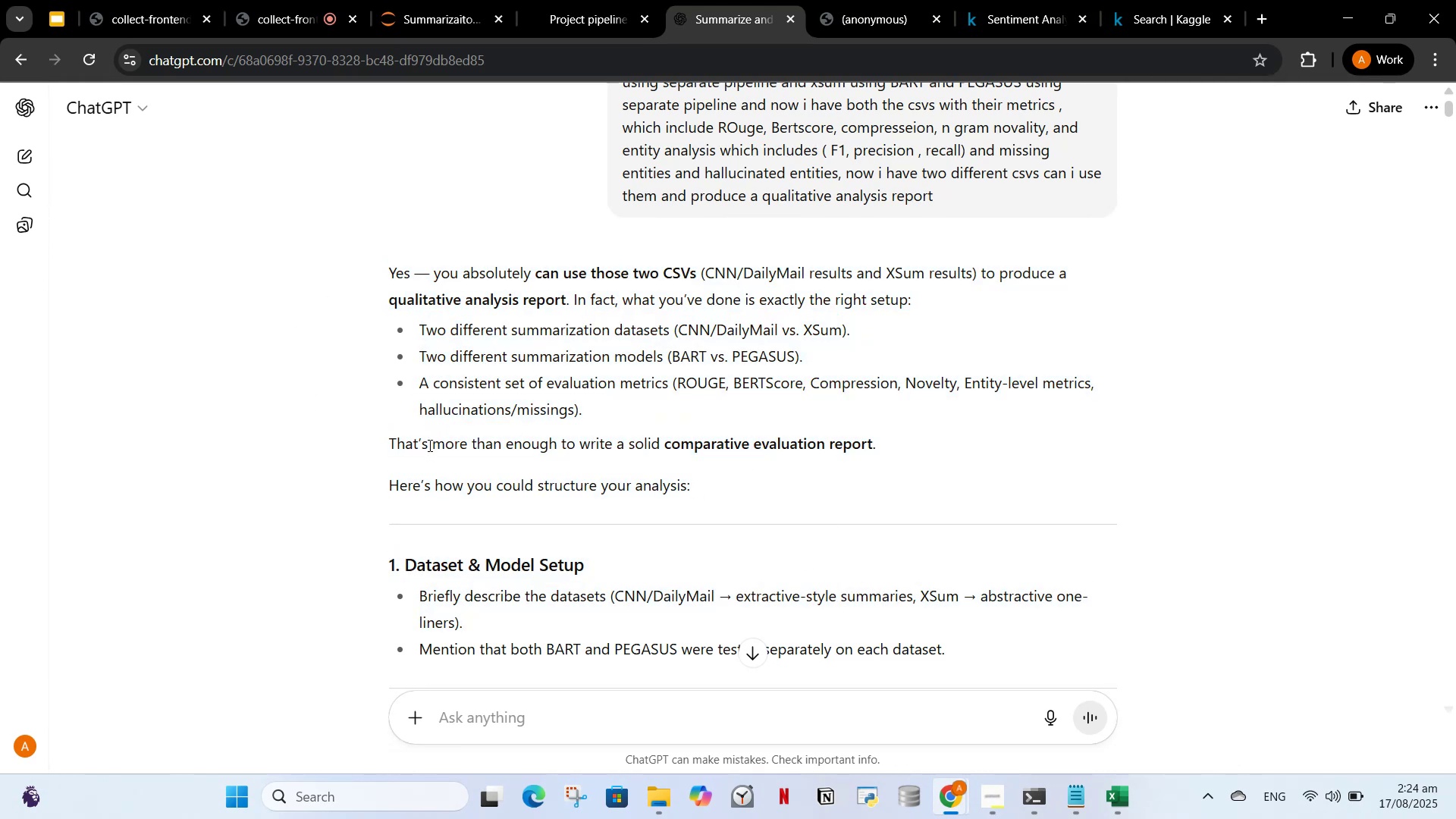 
scroll: coordinate [480, 464], scroll_direction: down, amount: 4.0
 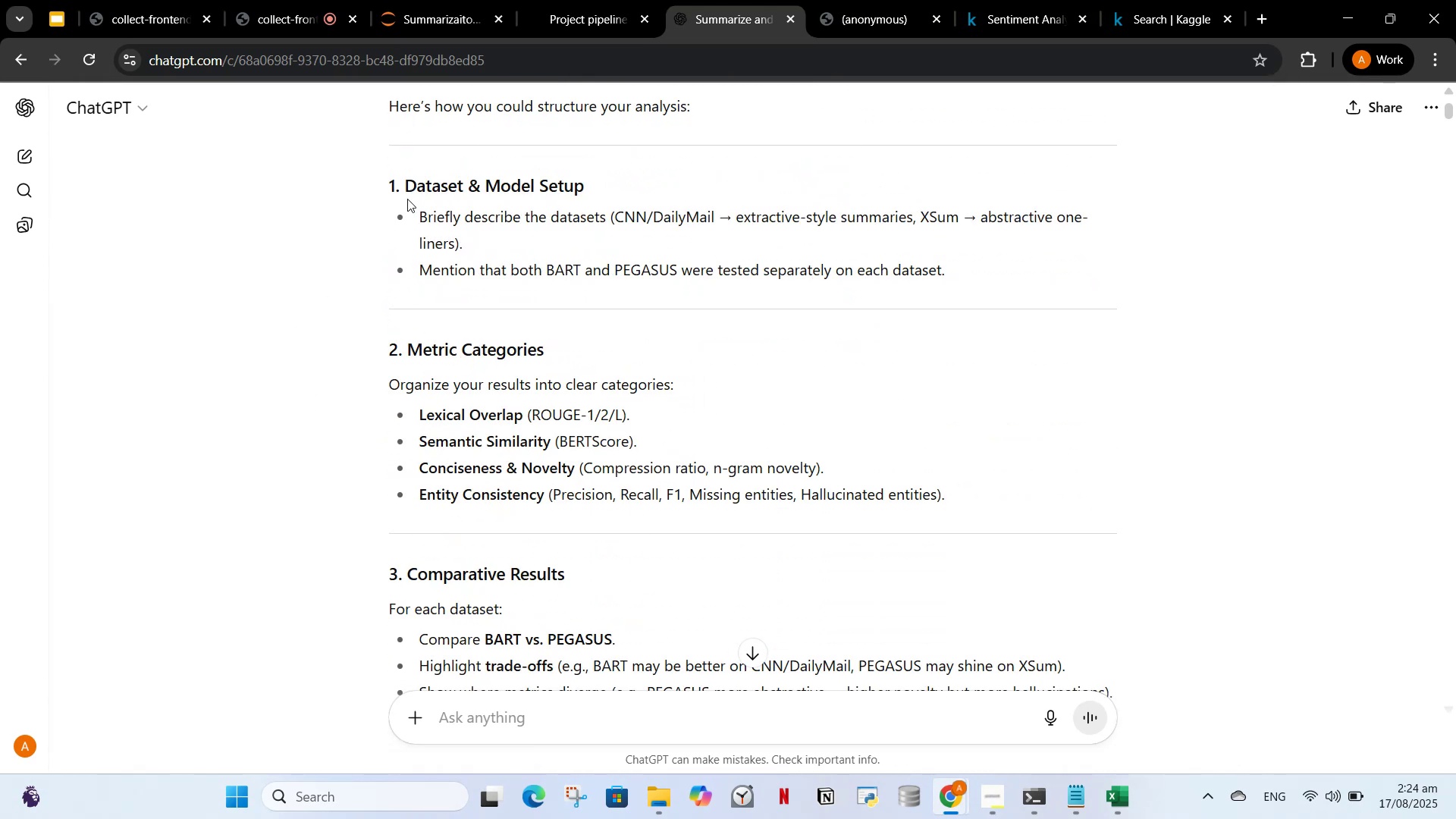 
left_click_drag(start_coordinate=[388, 187], to_coordinate=[607, 387])
 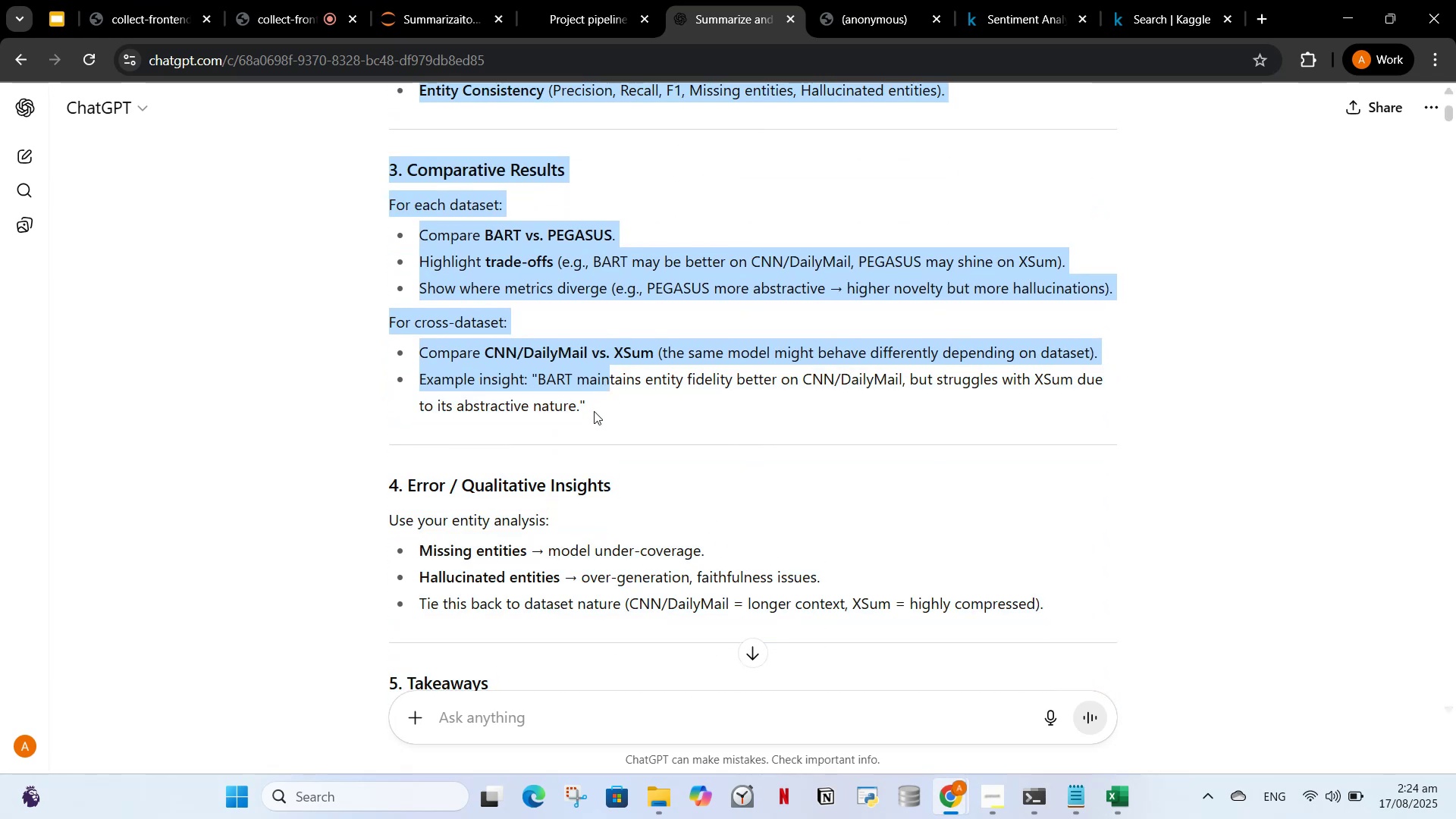 
left_click([594, 413])
 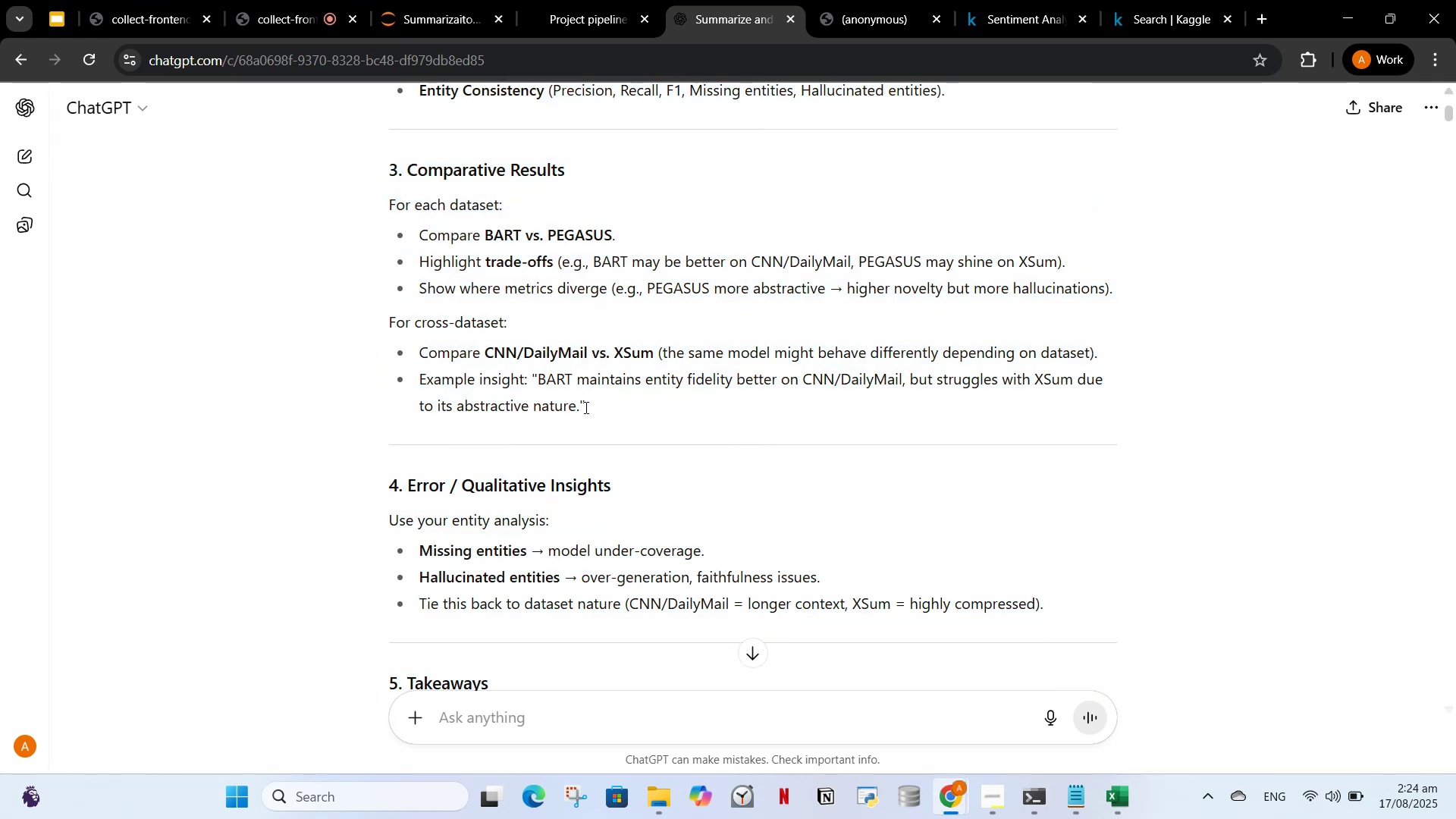 
left_click_drag(start_coordinate=[578, 402], to_coordinate=[367, 155])
 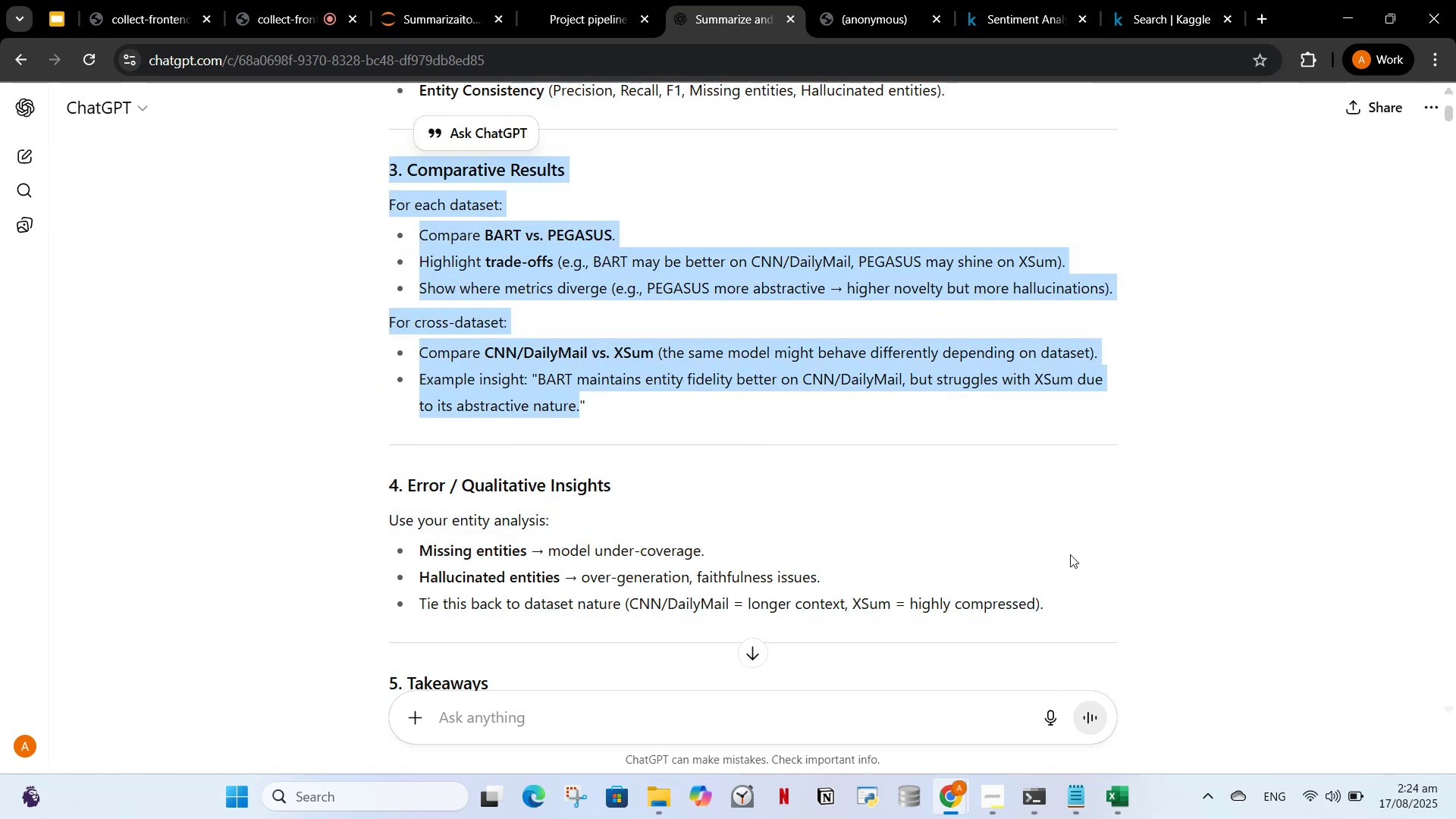 
left_click_drag(start_coordinate=[1050, 607], to_coordinate=[319, 89])
 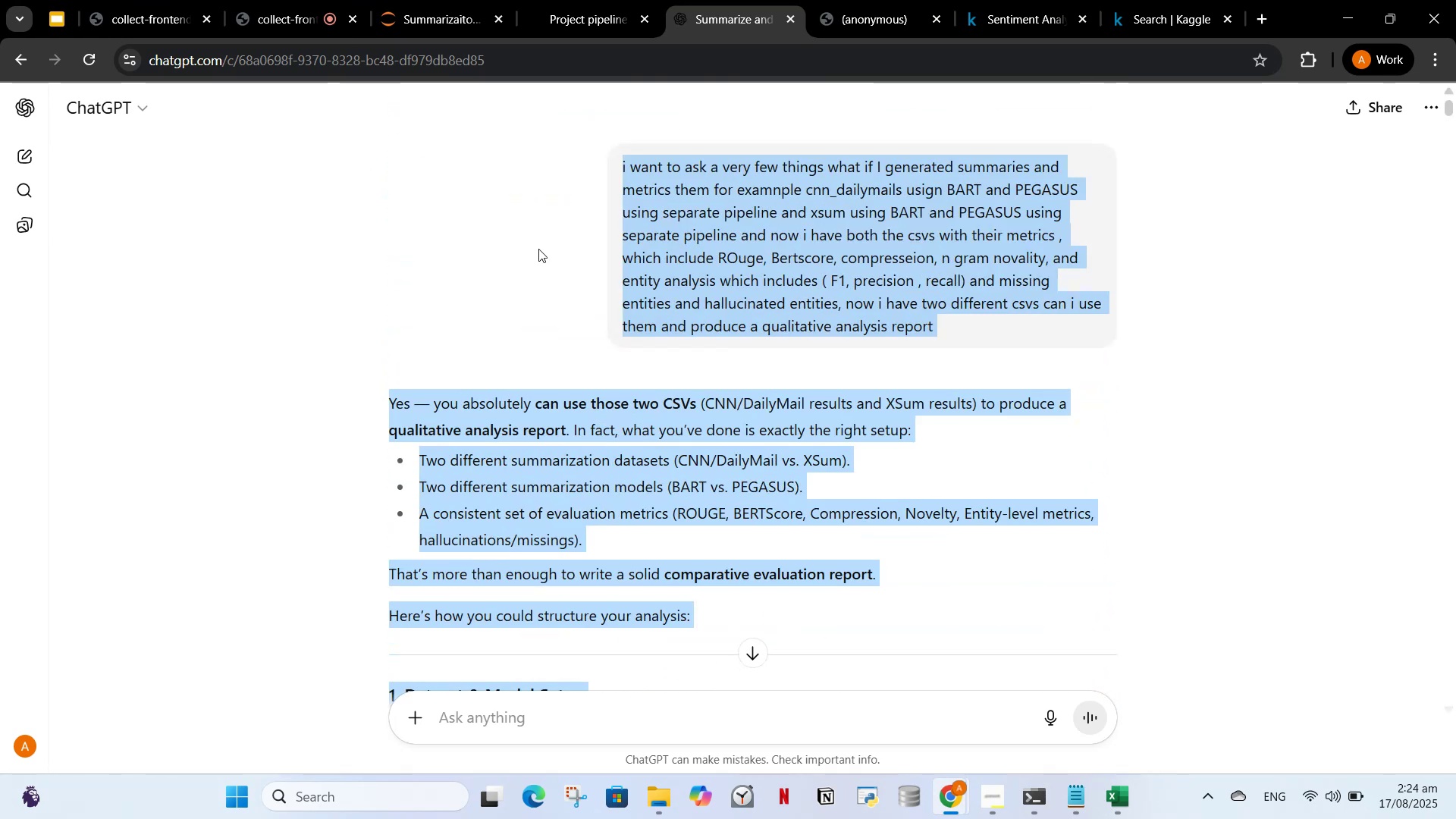 
left_click([538, 249])
 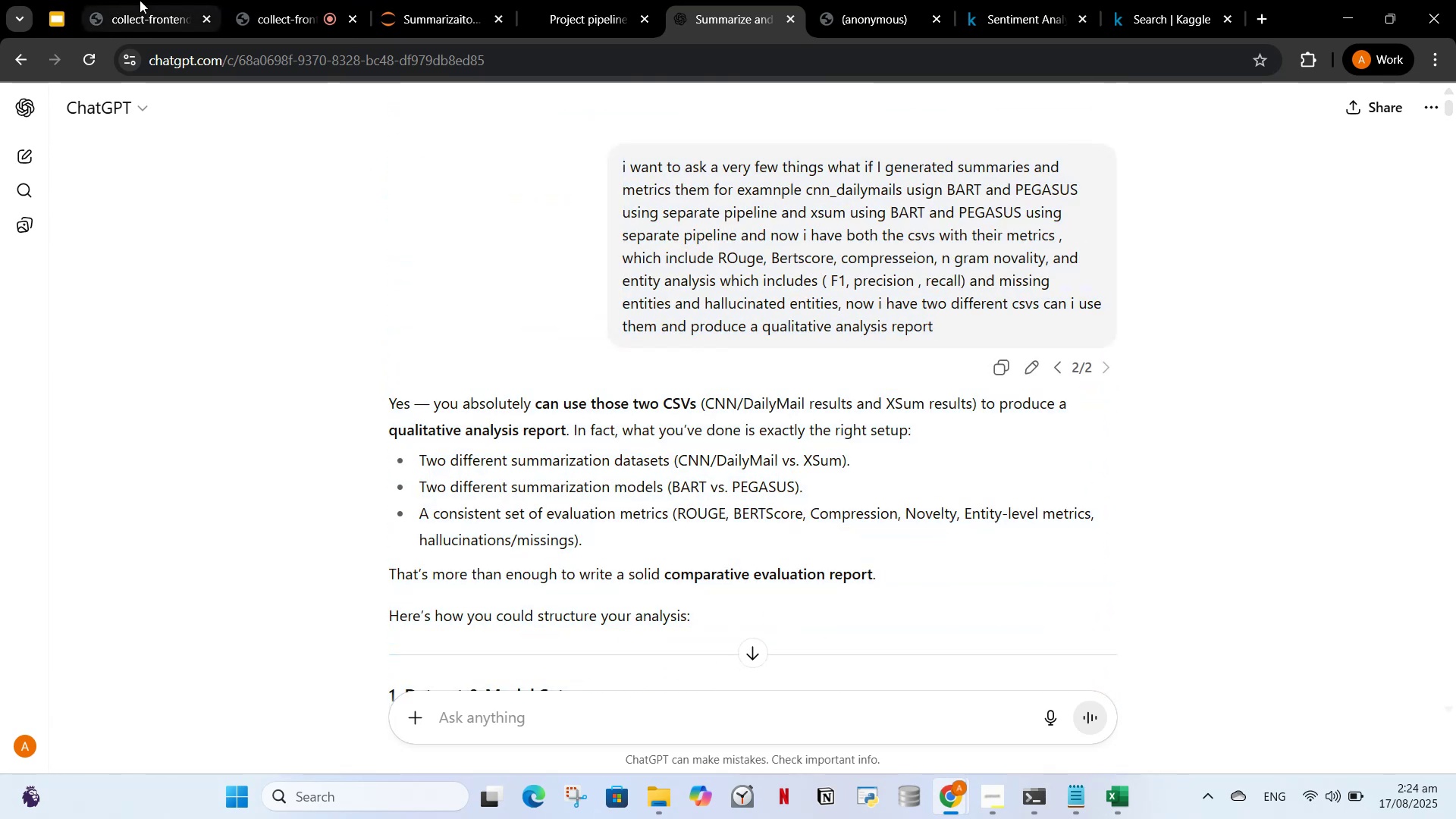 
left_click([243, 0])
 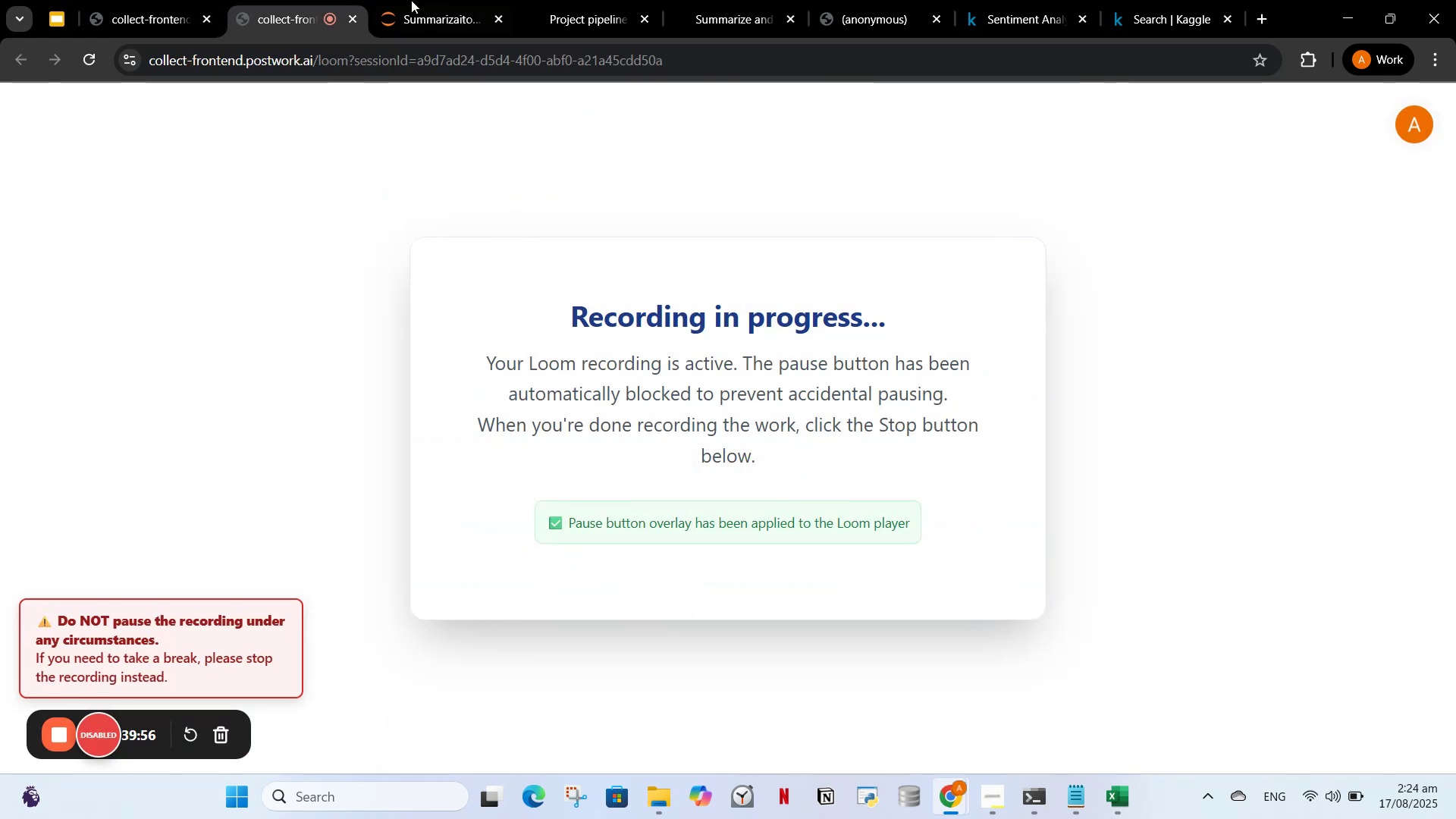 
left_click([422, 0])
 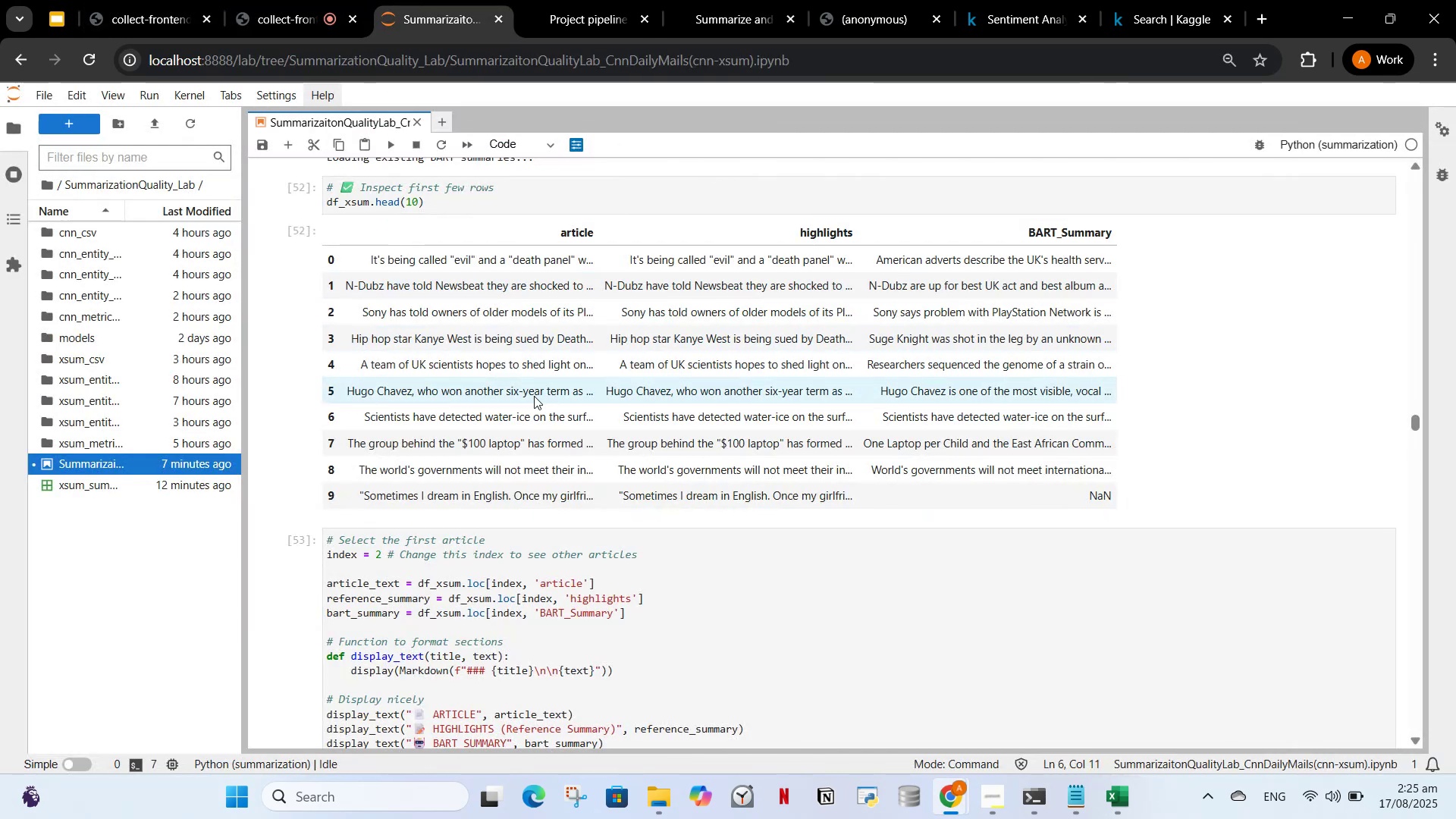 
left_click([533, 392])
 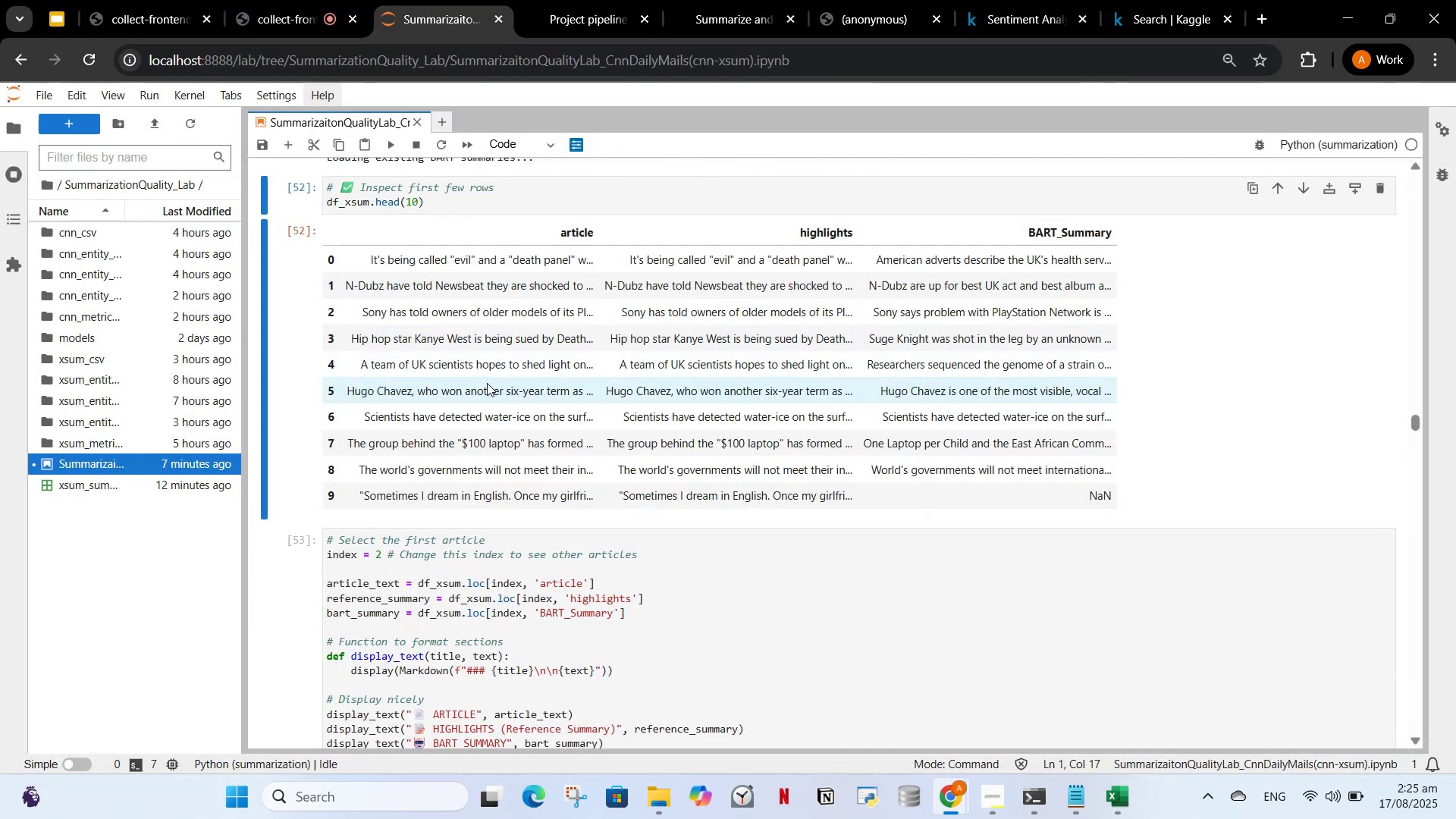 
scroll: coordinate [485, 492], scroll_direction: down, amount: 6.0
 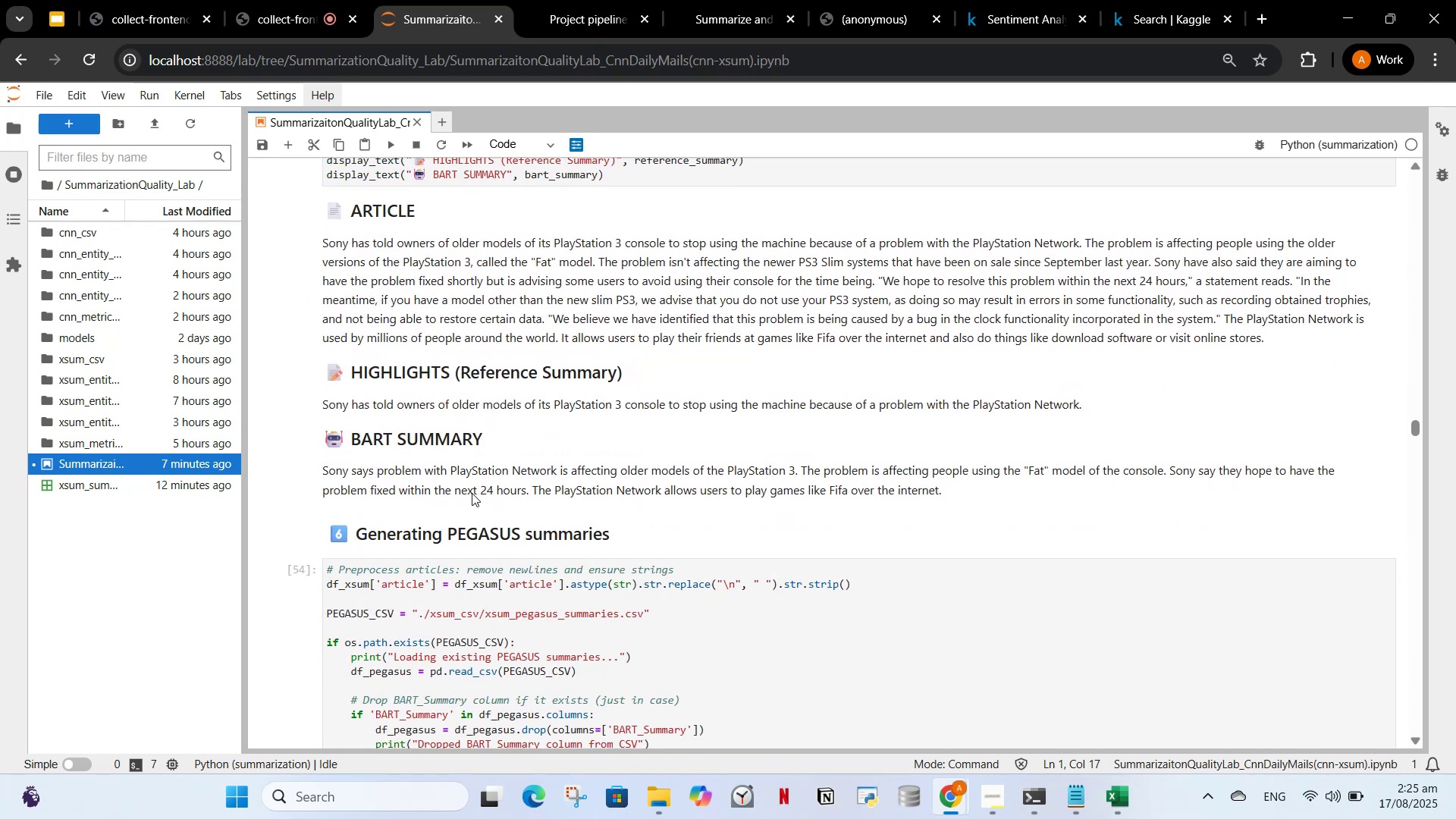 
scroll: coordinate [466, 491], scroll_direction: up, amount: 1.0
 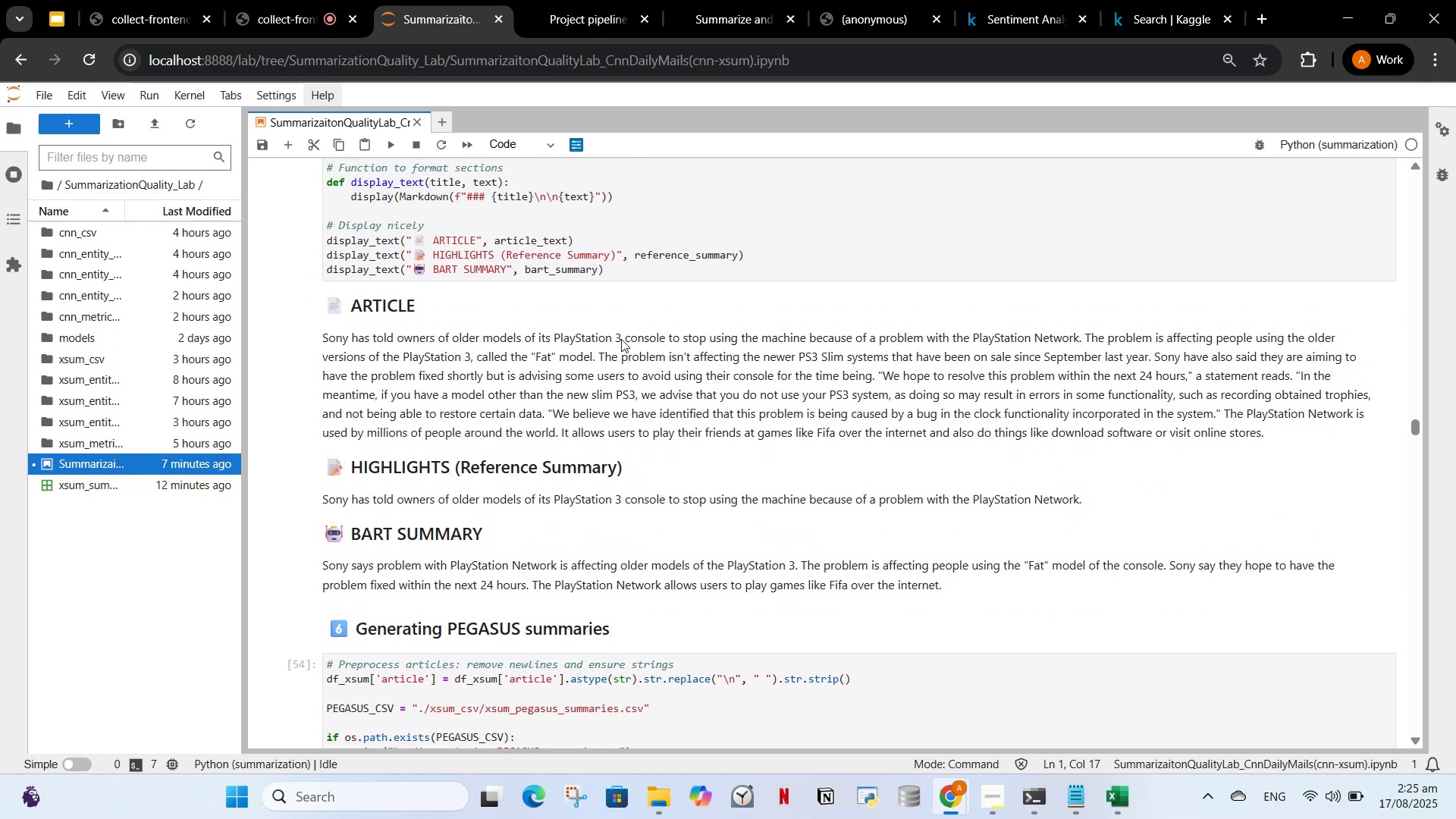 
wait(8.32)
 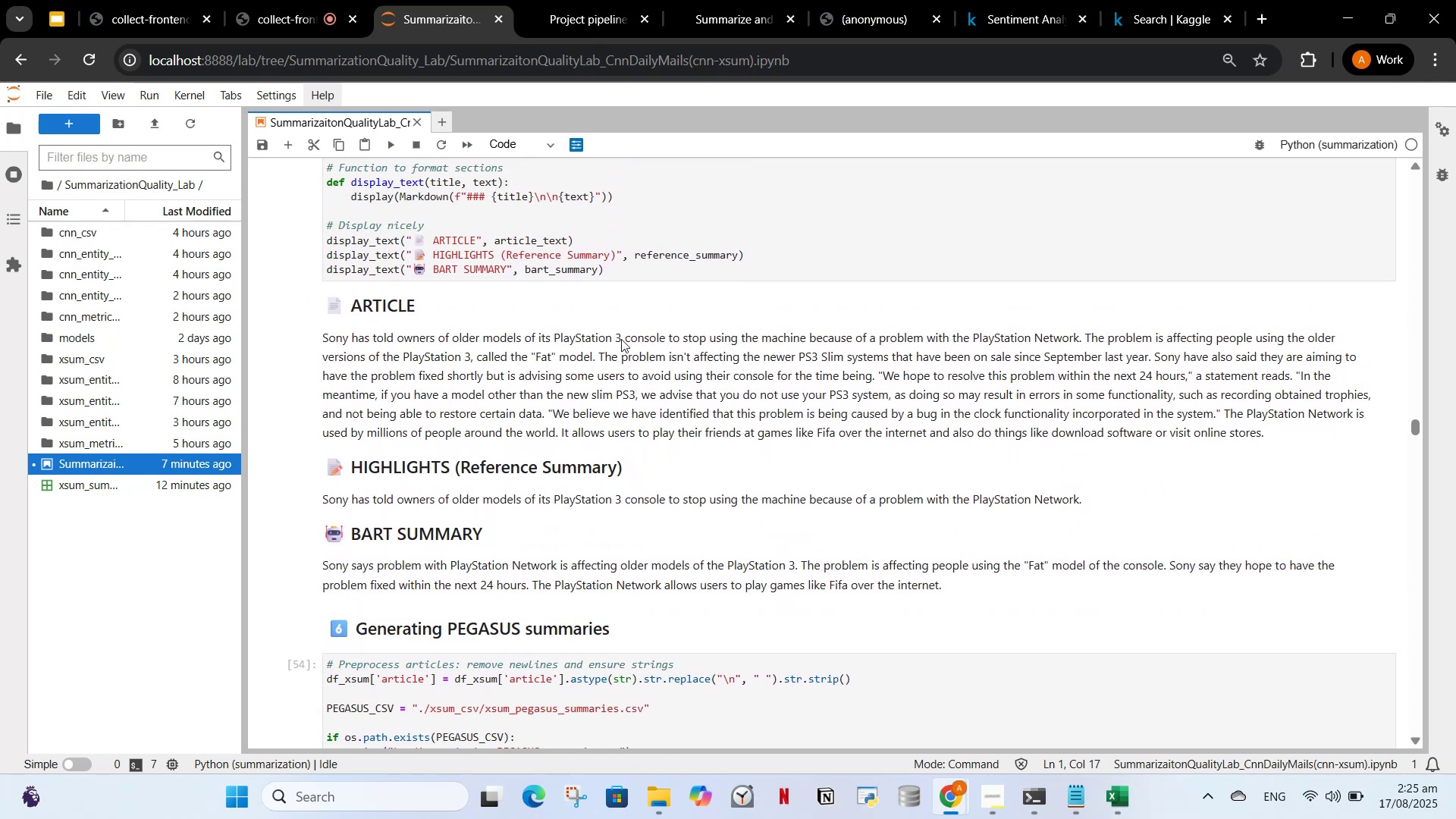 
left_click([106, 492])
 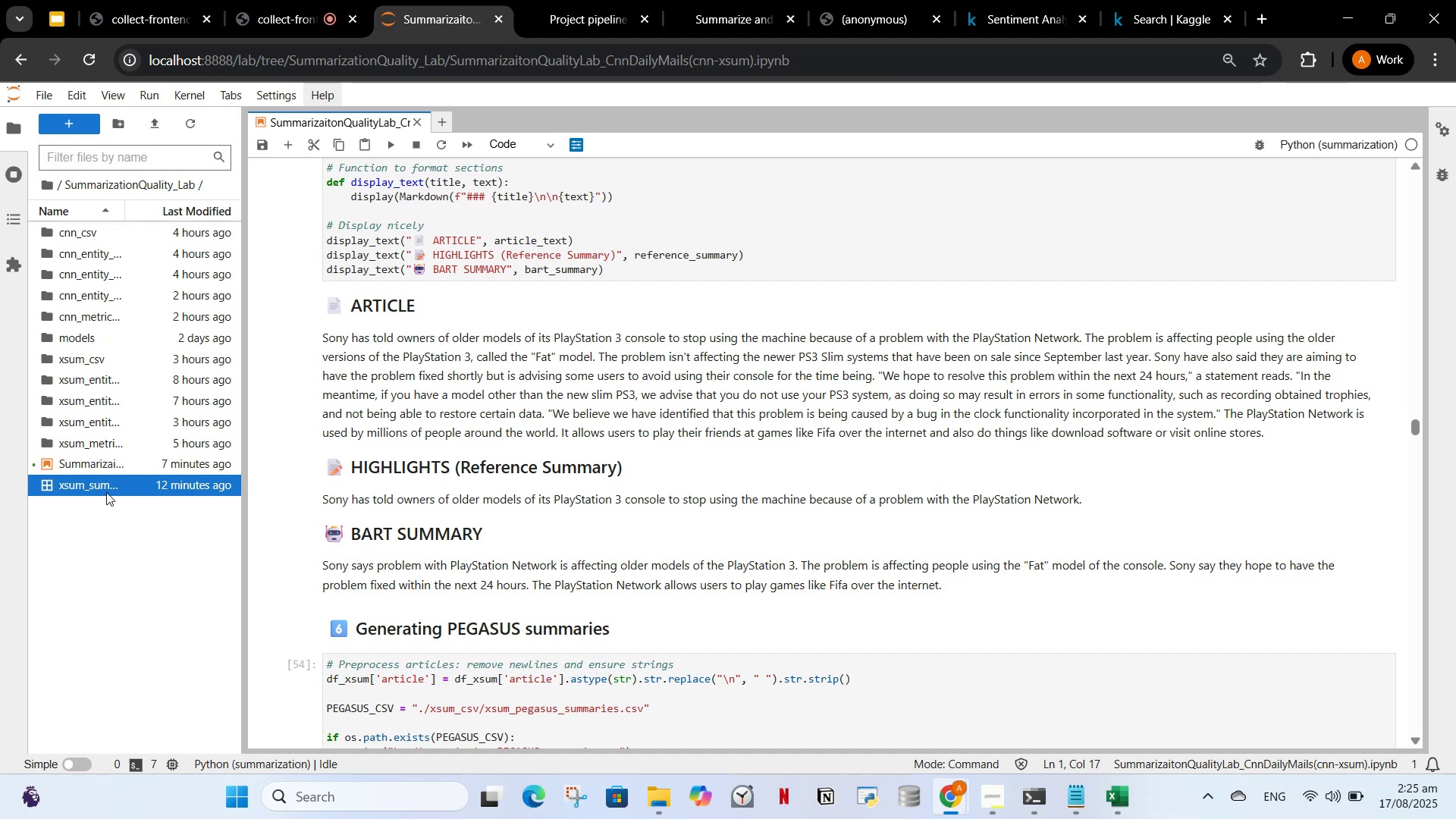 
right_click([106, 492])
 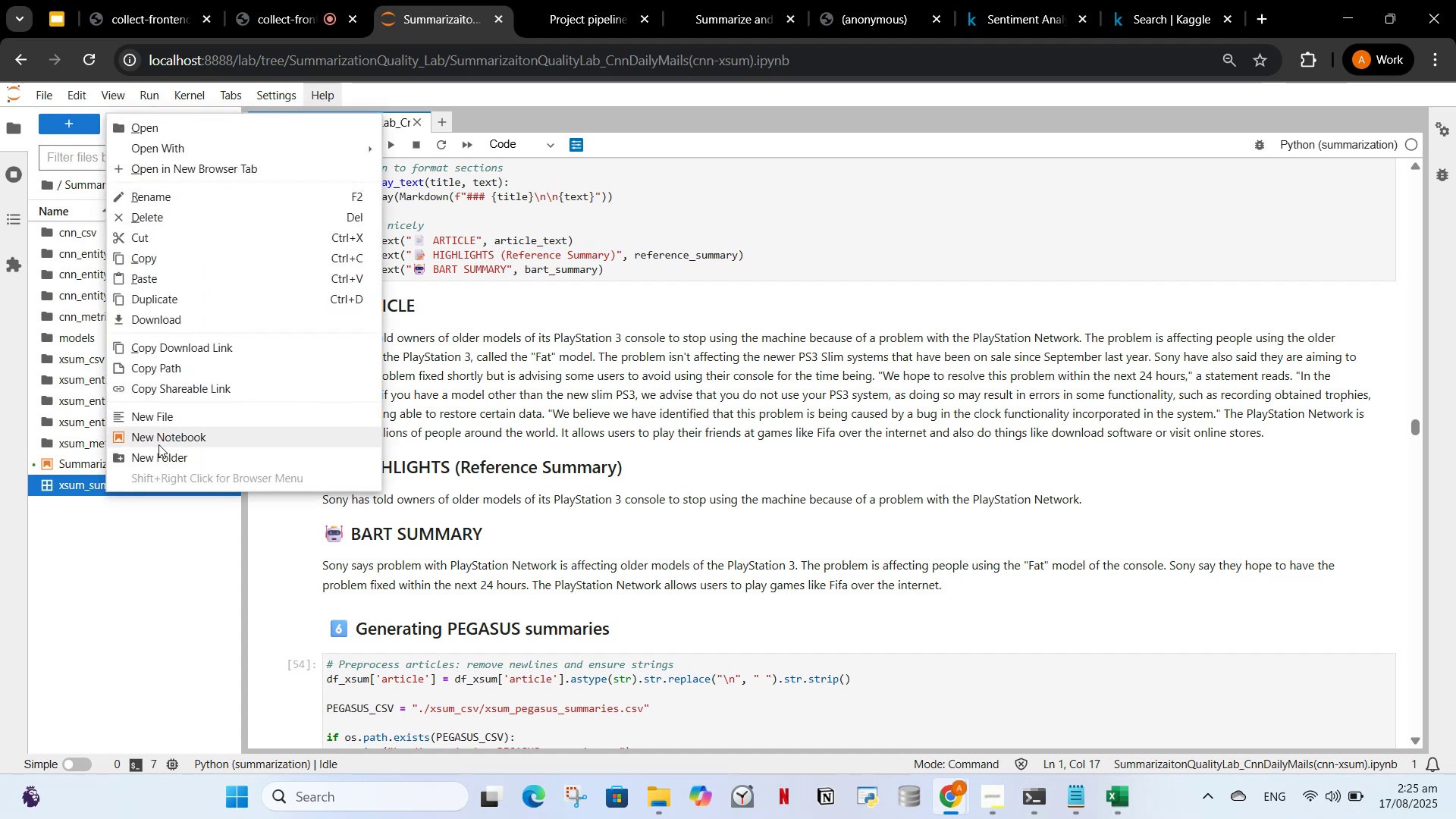 
mouse_move([63, 488])
 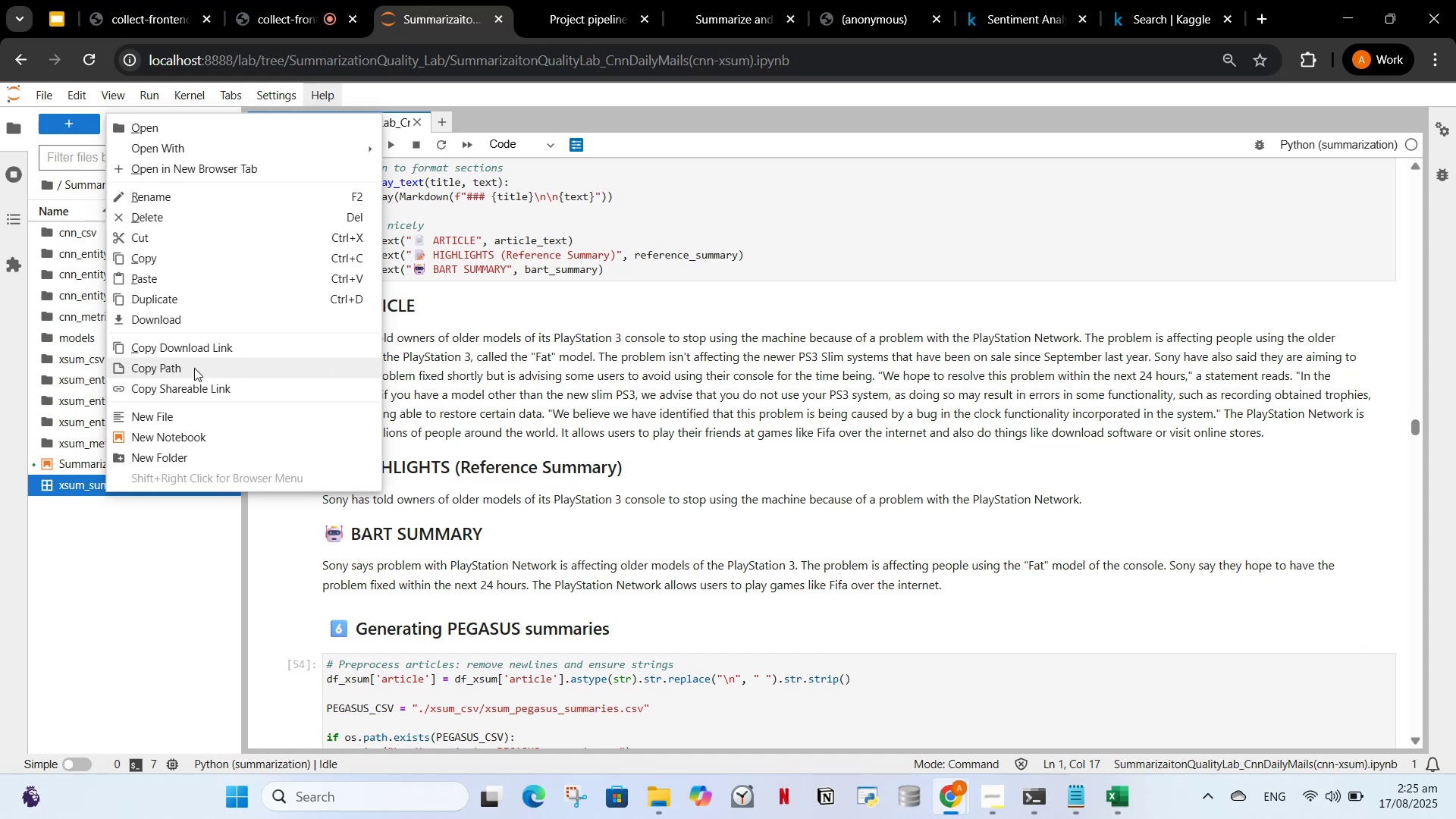 
wait(7.35)
 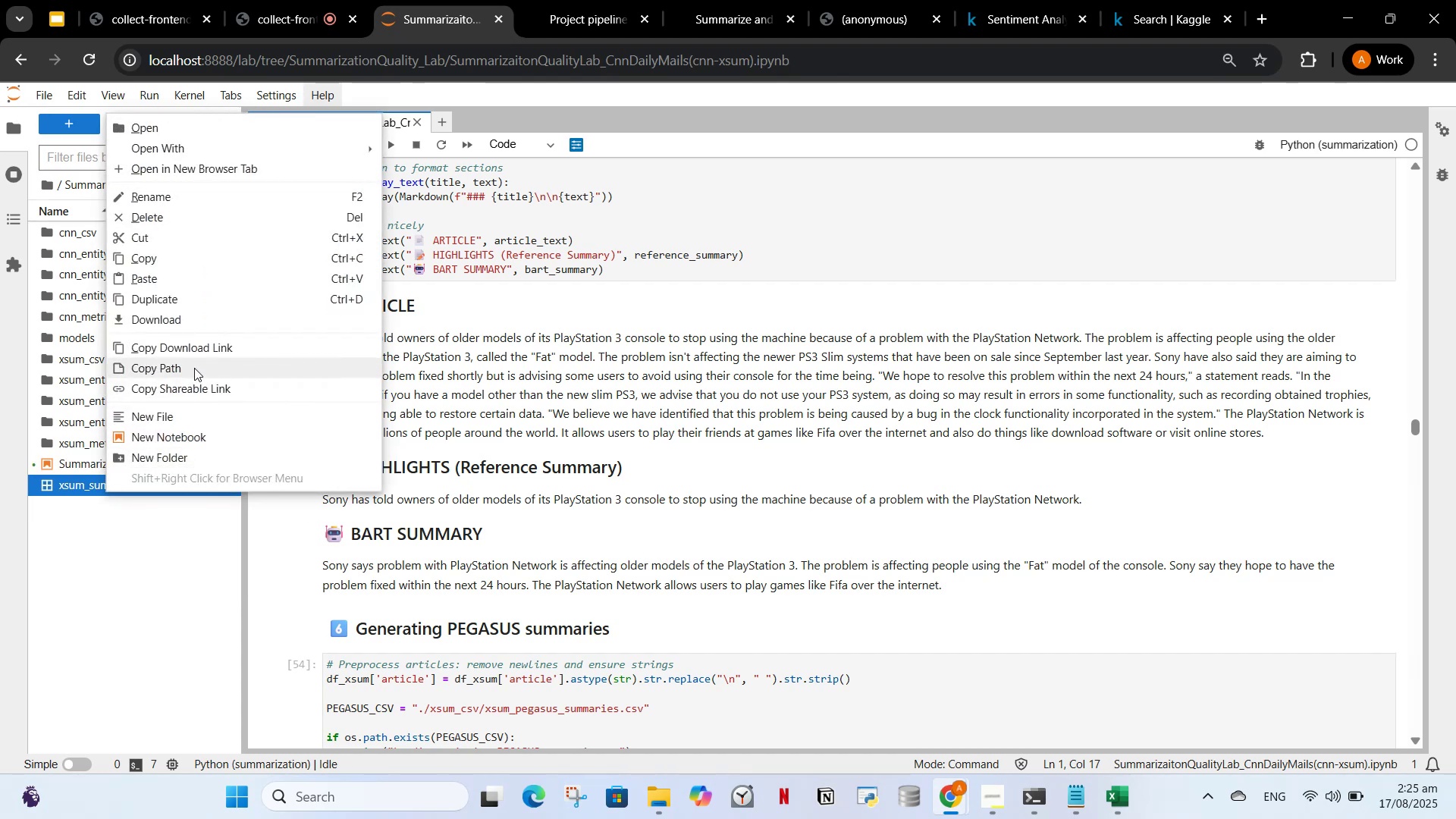 
left_click_drag(start_coordinate=[267, 212], to_coordinate=[263, 212])
 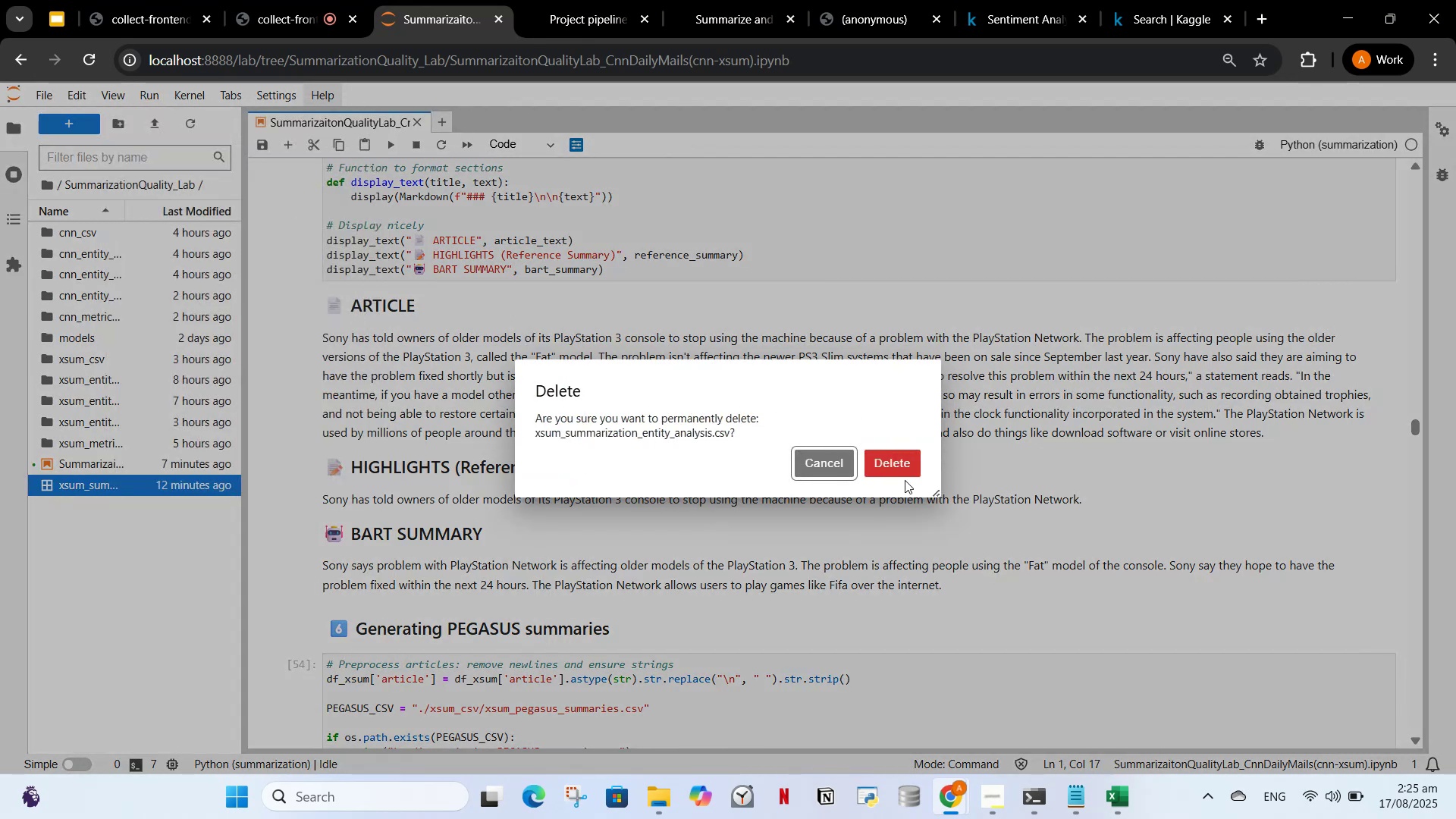 
left_click([894, 466])
 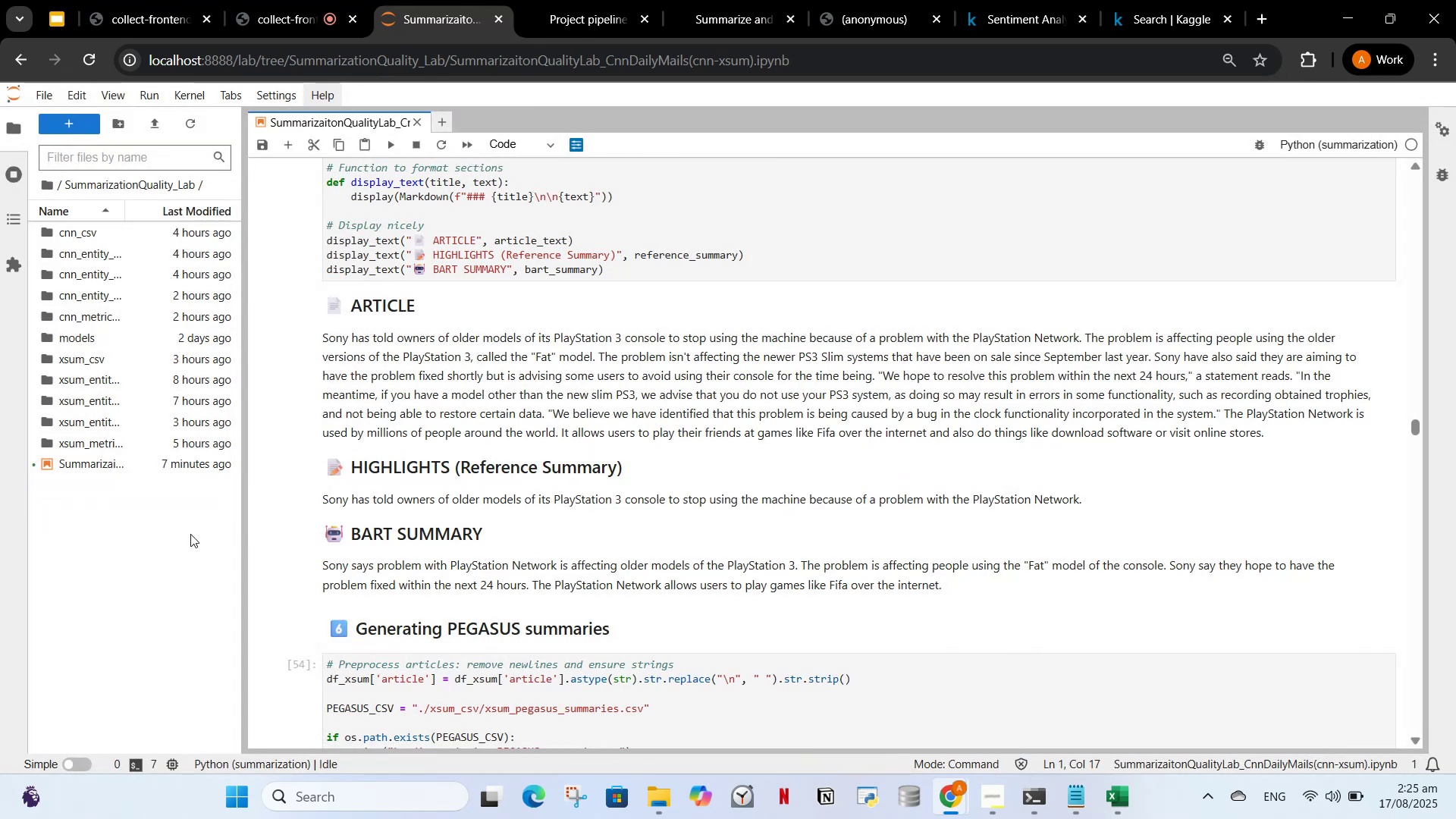 
left_click([143, 526])
 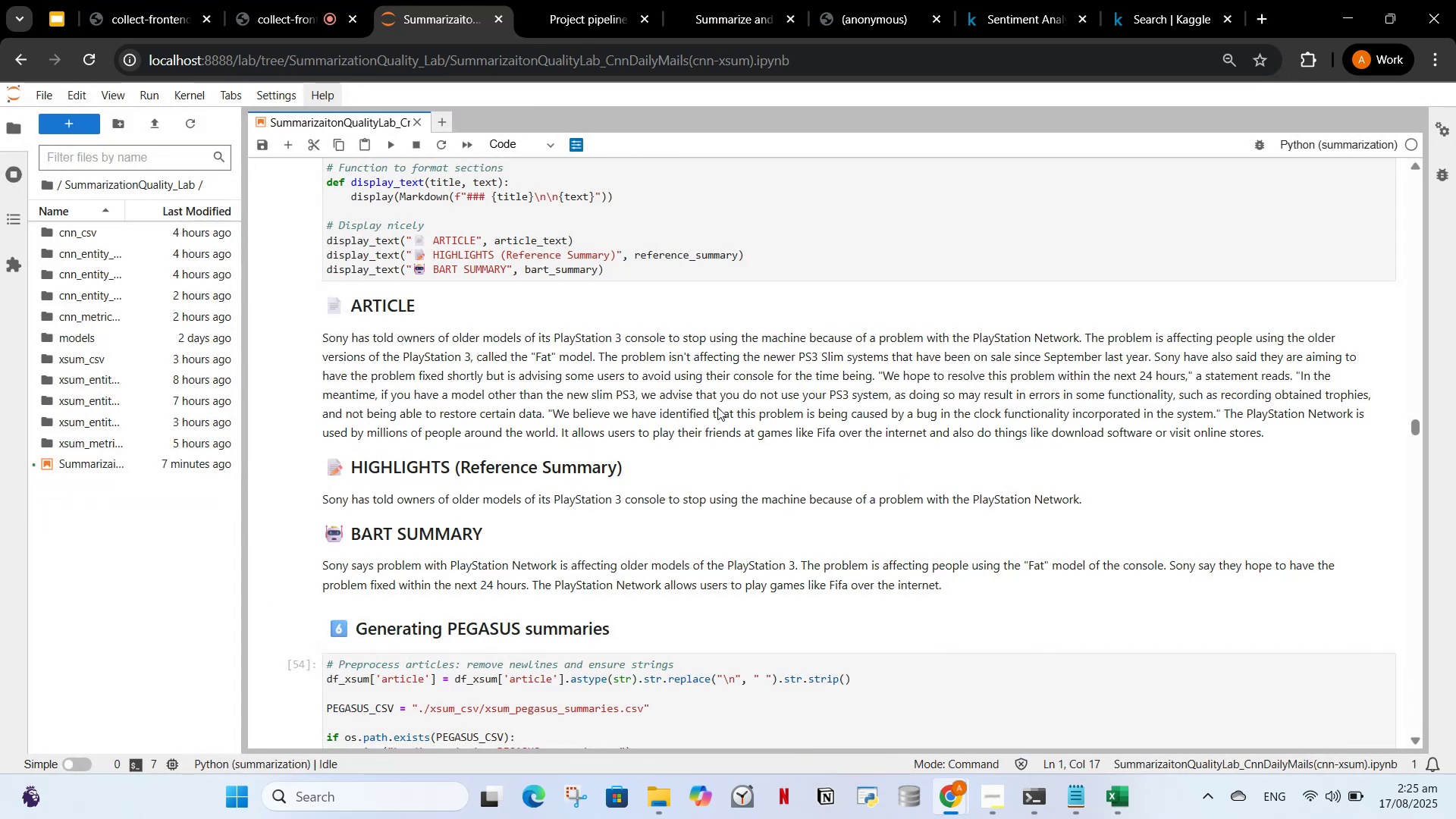 
scroll: coordinate [739, 444], scroll_direction: down, amount: 2.0
 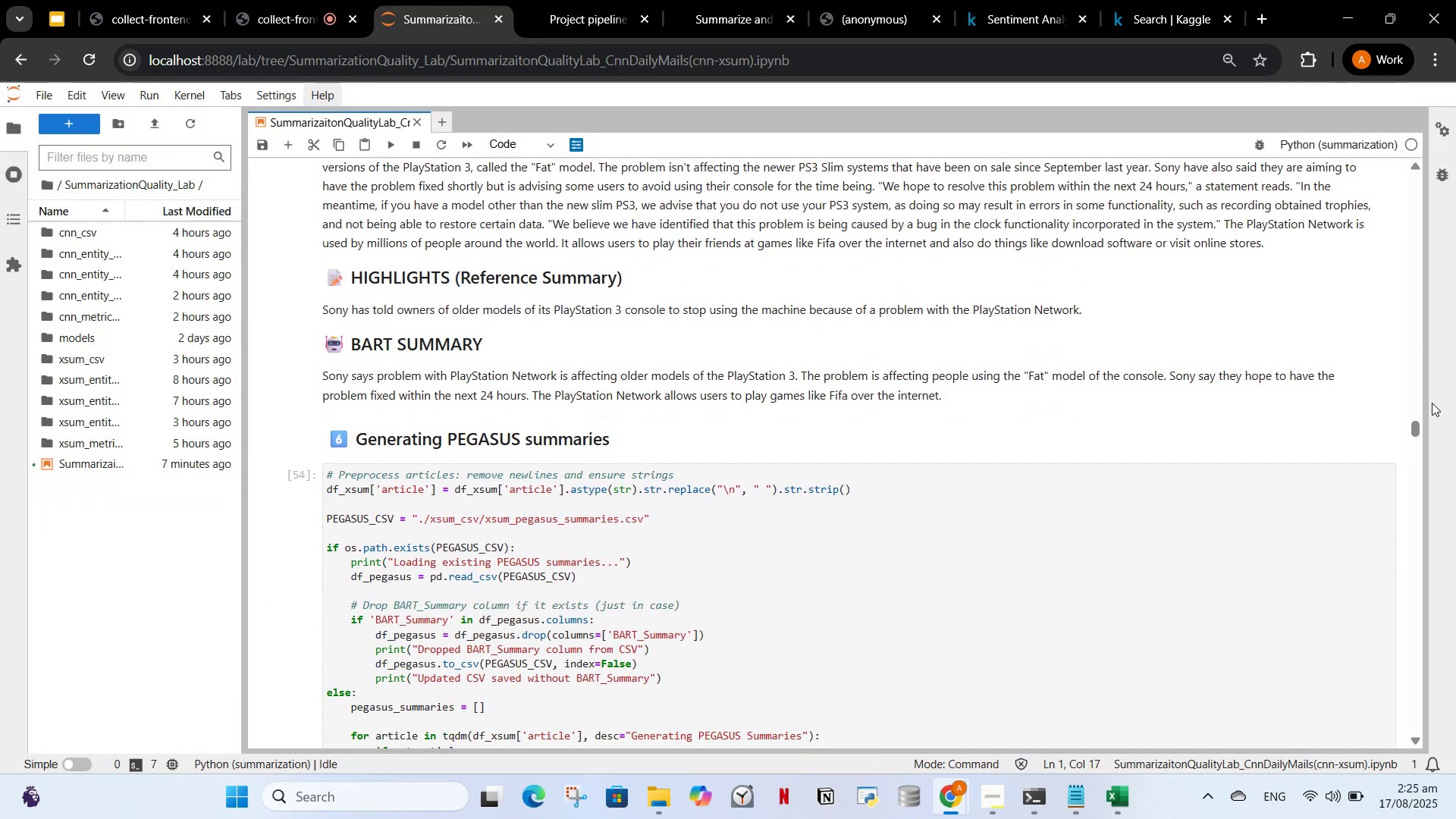 
left_click_drag(start_coordinate=[1419, 424], to_coordinate=[1418, 498])
 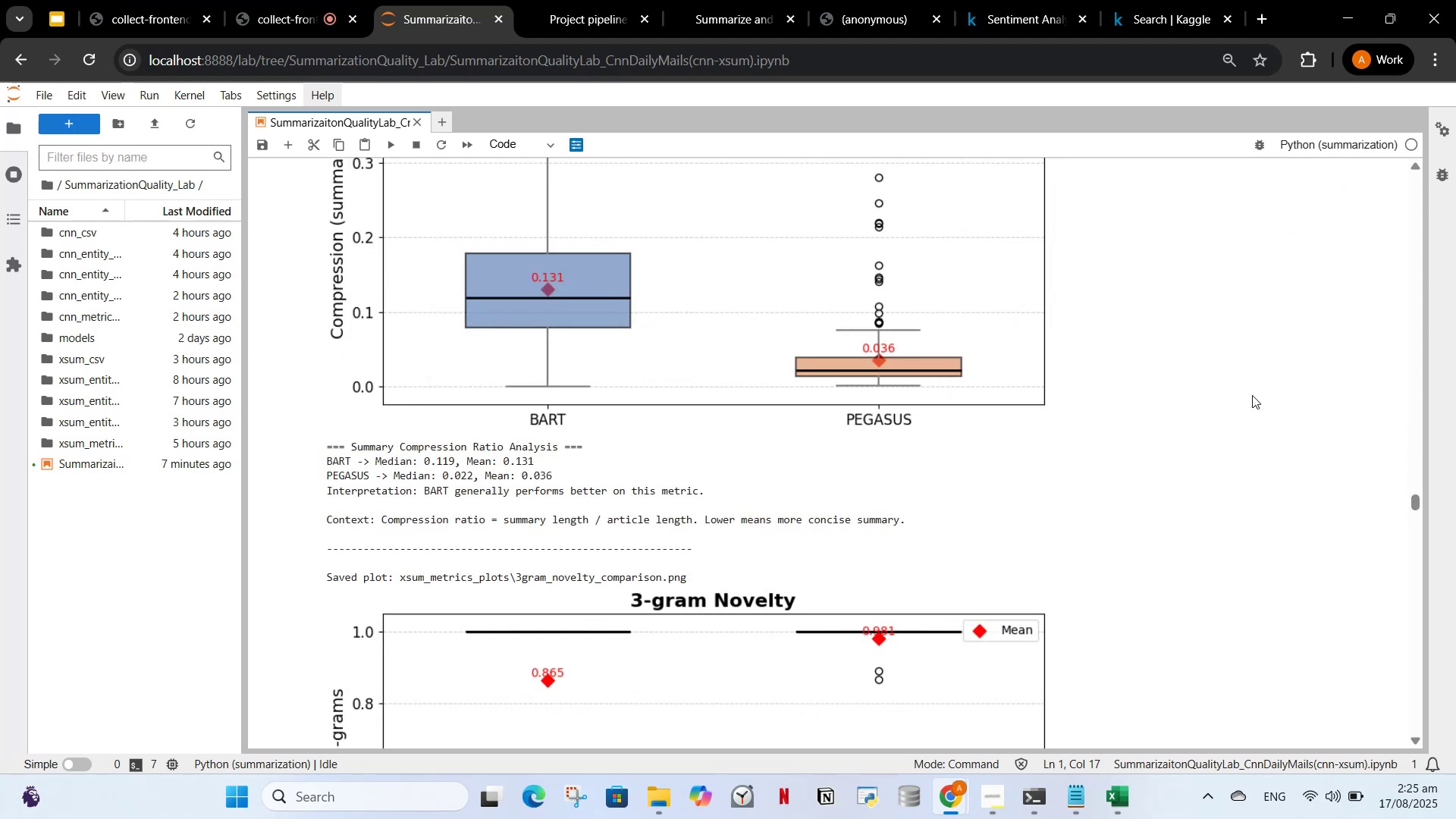 
scroll: coordinate [1254, 416], scroll_direction: down, amount: 12.0
 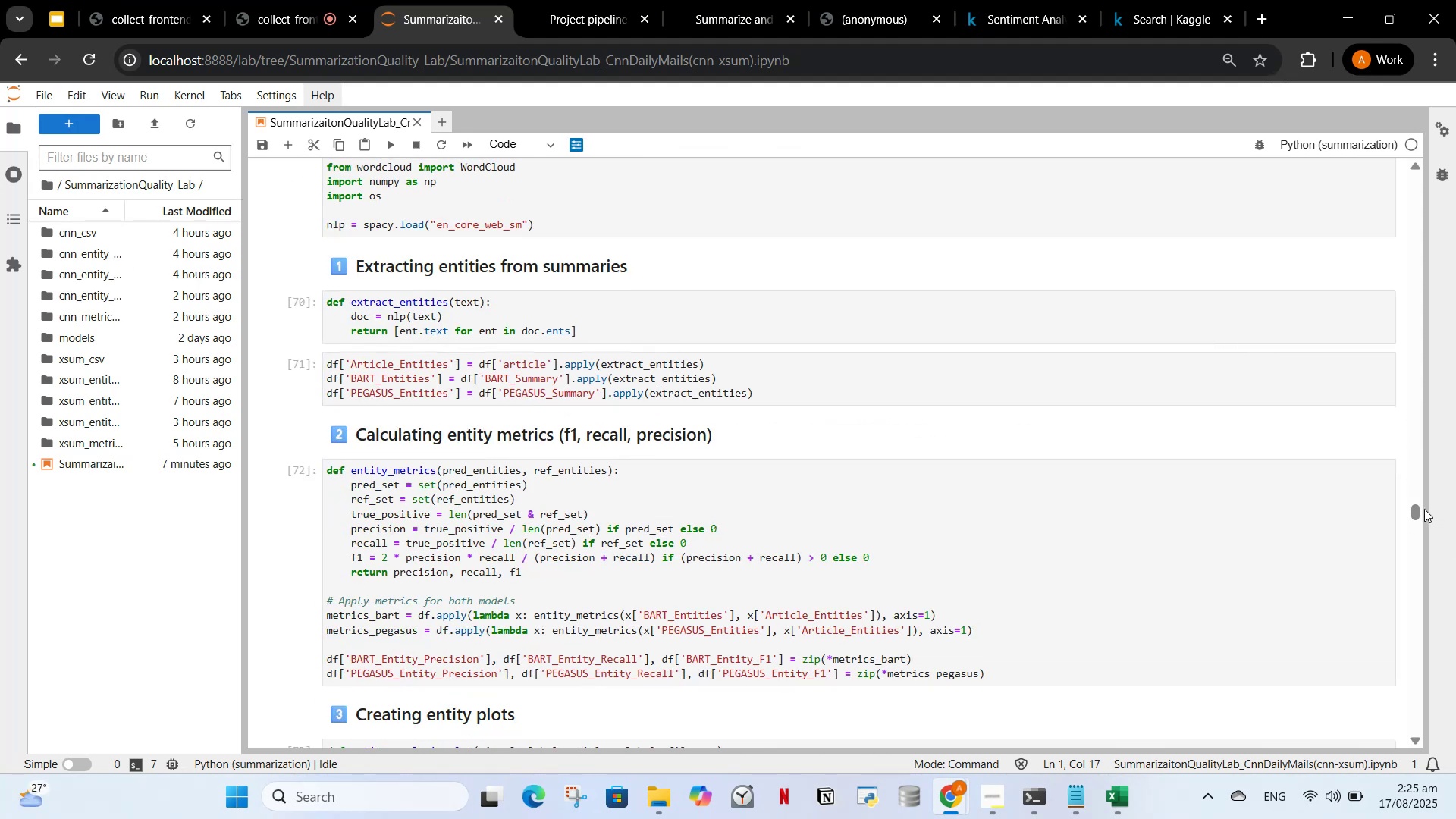 
left_click_drag(start_coordinate=[1418, 514], to_coordinate=[1425, 556])
 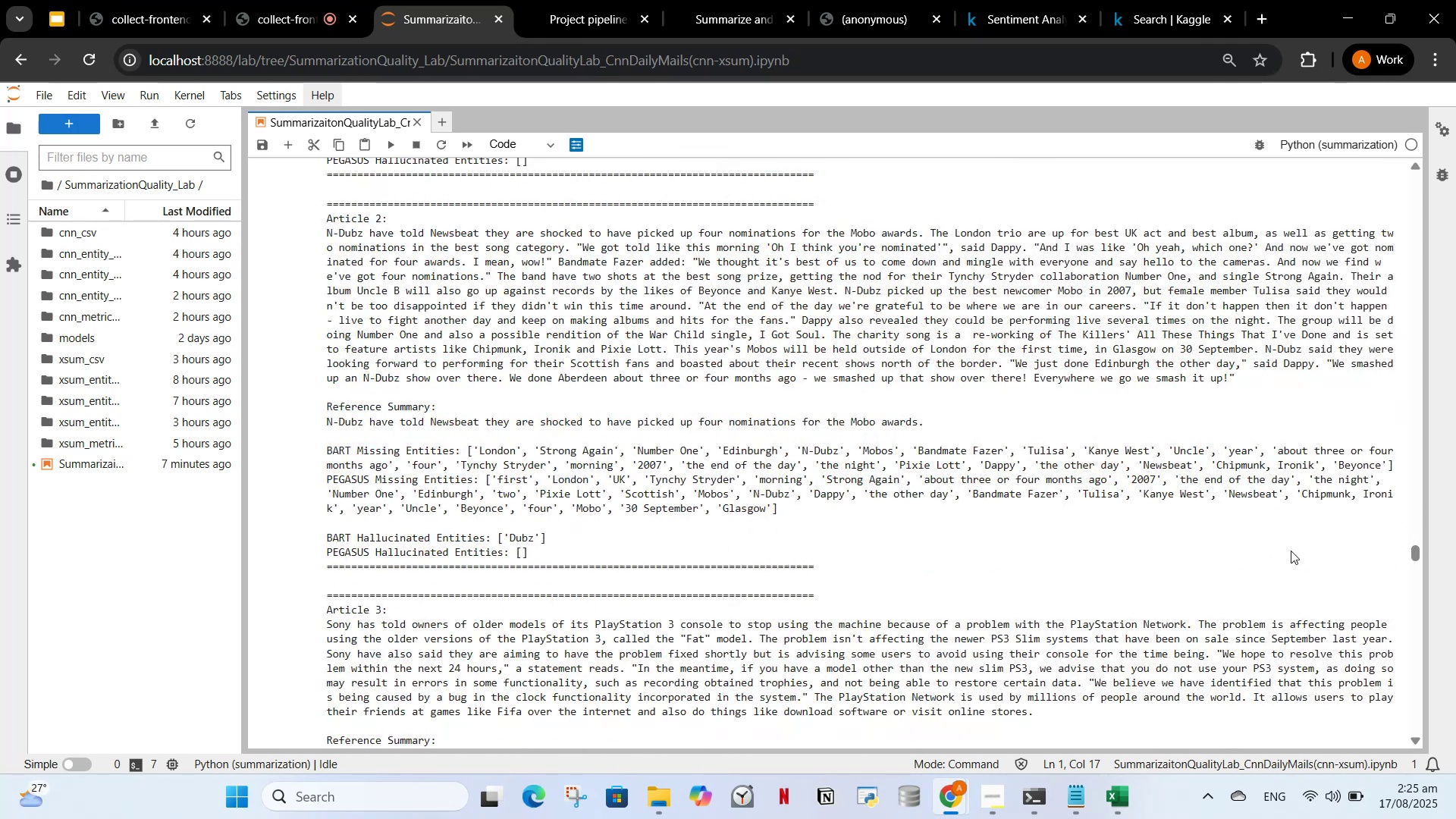 
scroll: coordinate [1282, 582], scroll_direction: down, amount: 19.0
 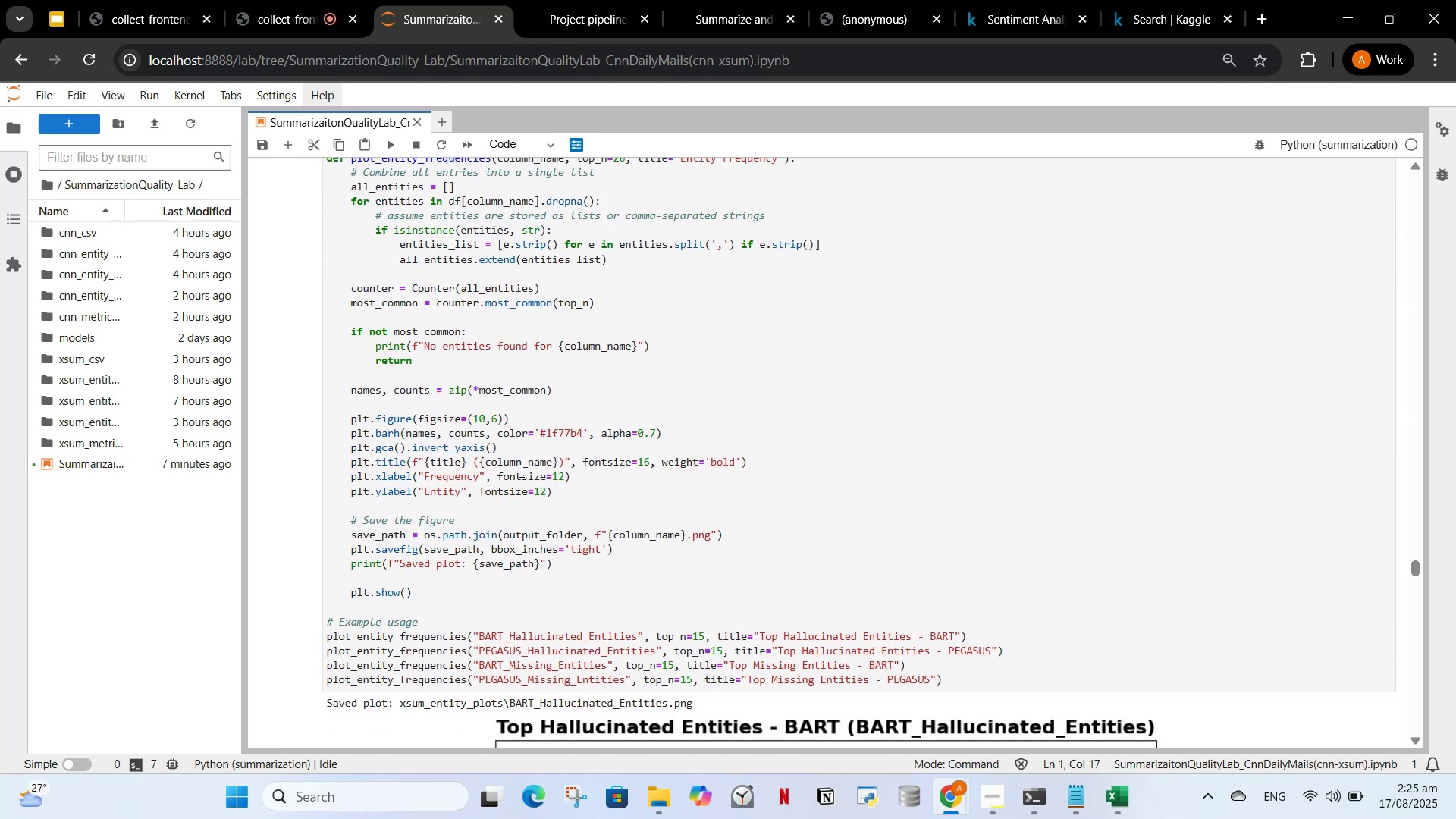 
scroll: coordinate [520, 471], scroll_direction: up, amount: 3.0
 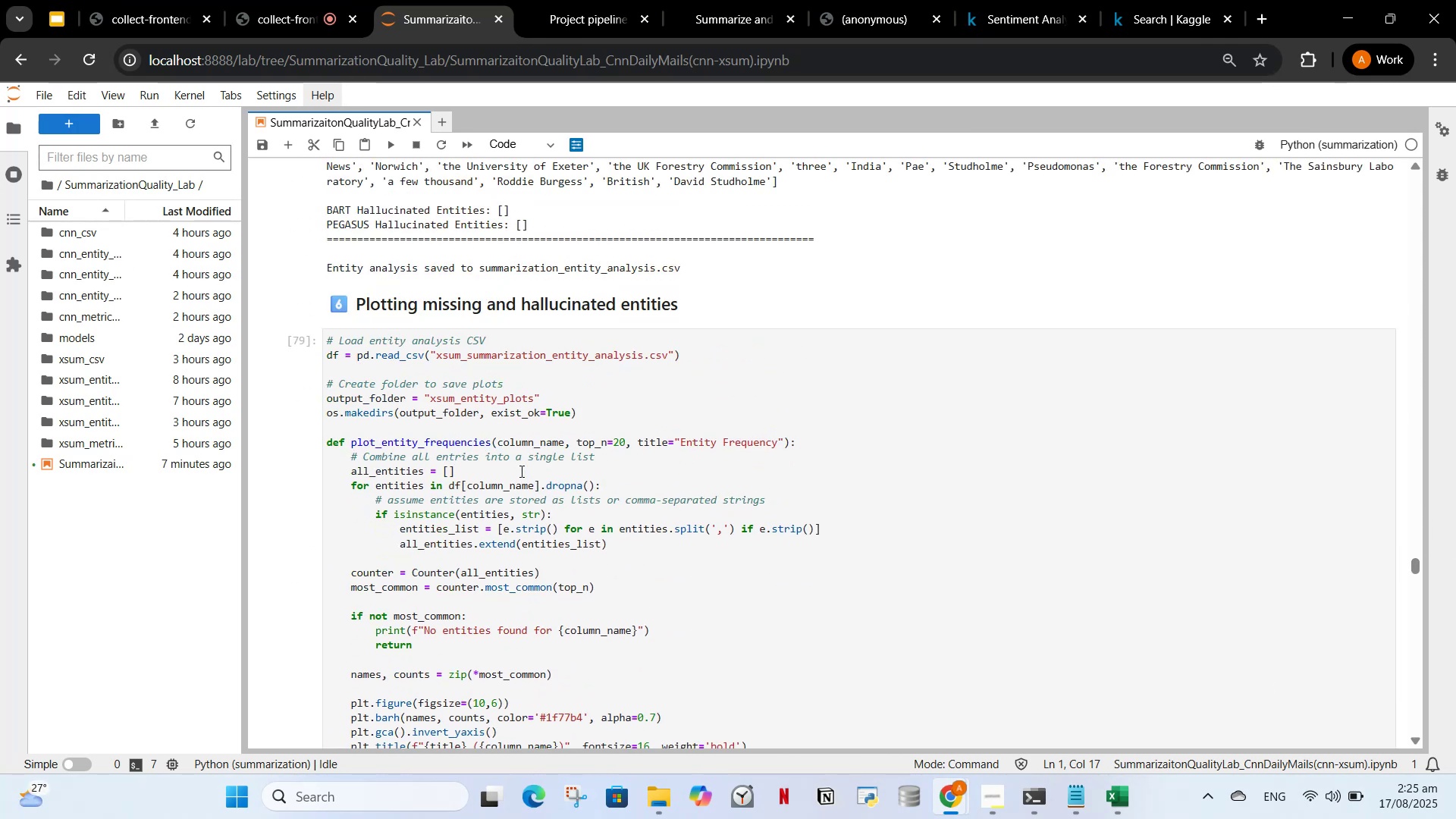 
scroll: coordinate [520, 471], scroll_direction: down, amount: 2.0
 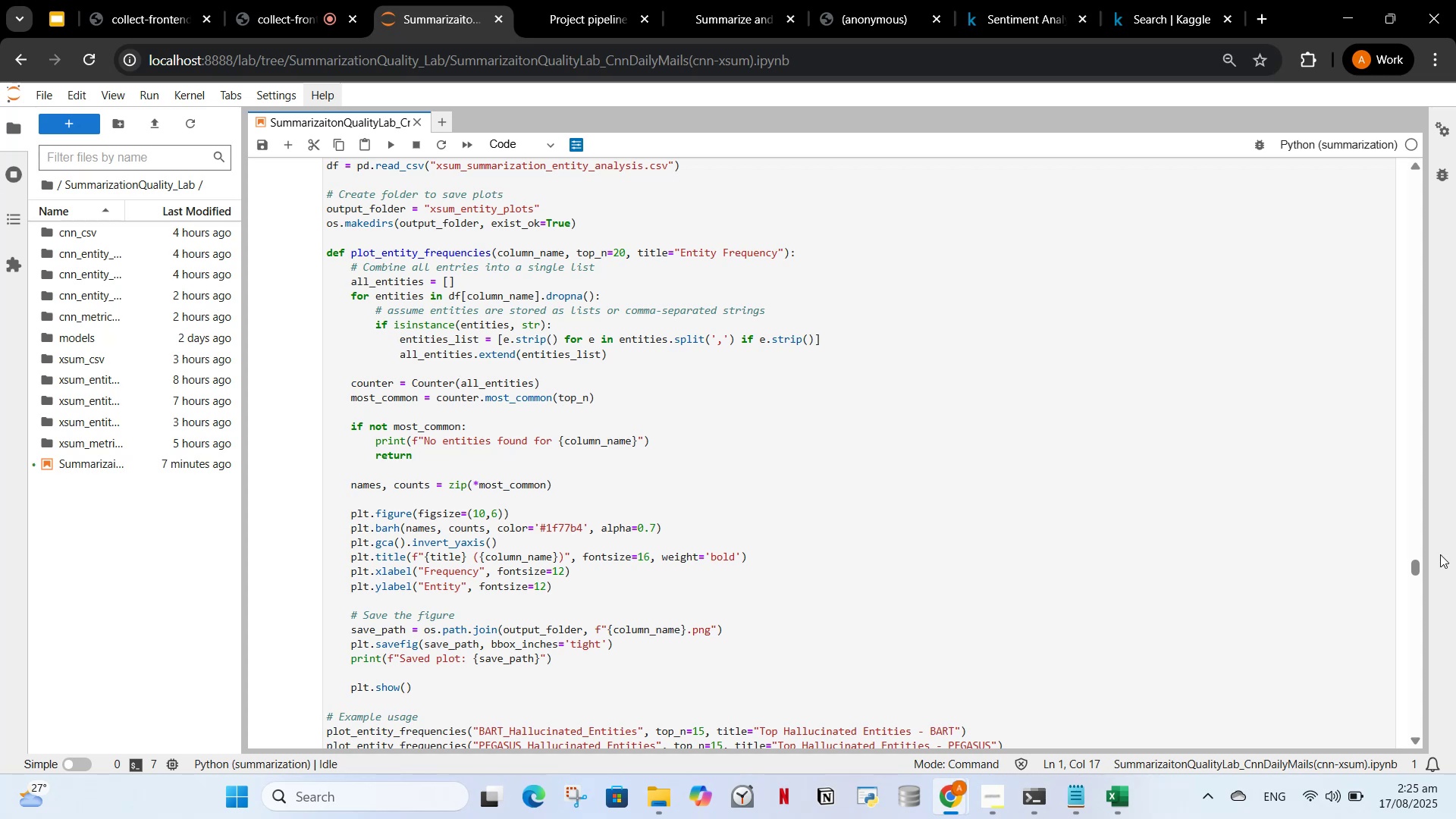 
left_click_drag(start_coordinate=[1417, 566], to_coordinate=[1421, 592])
 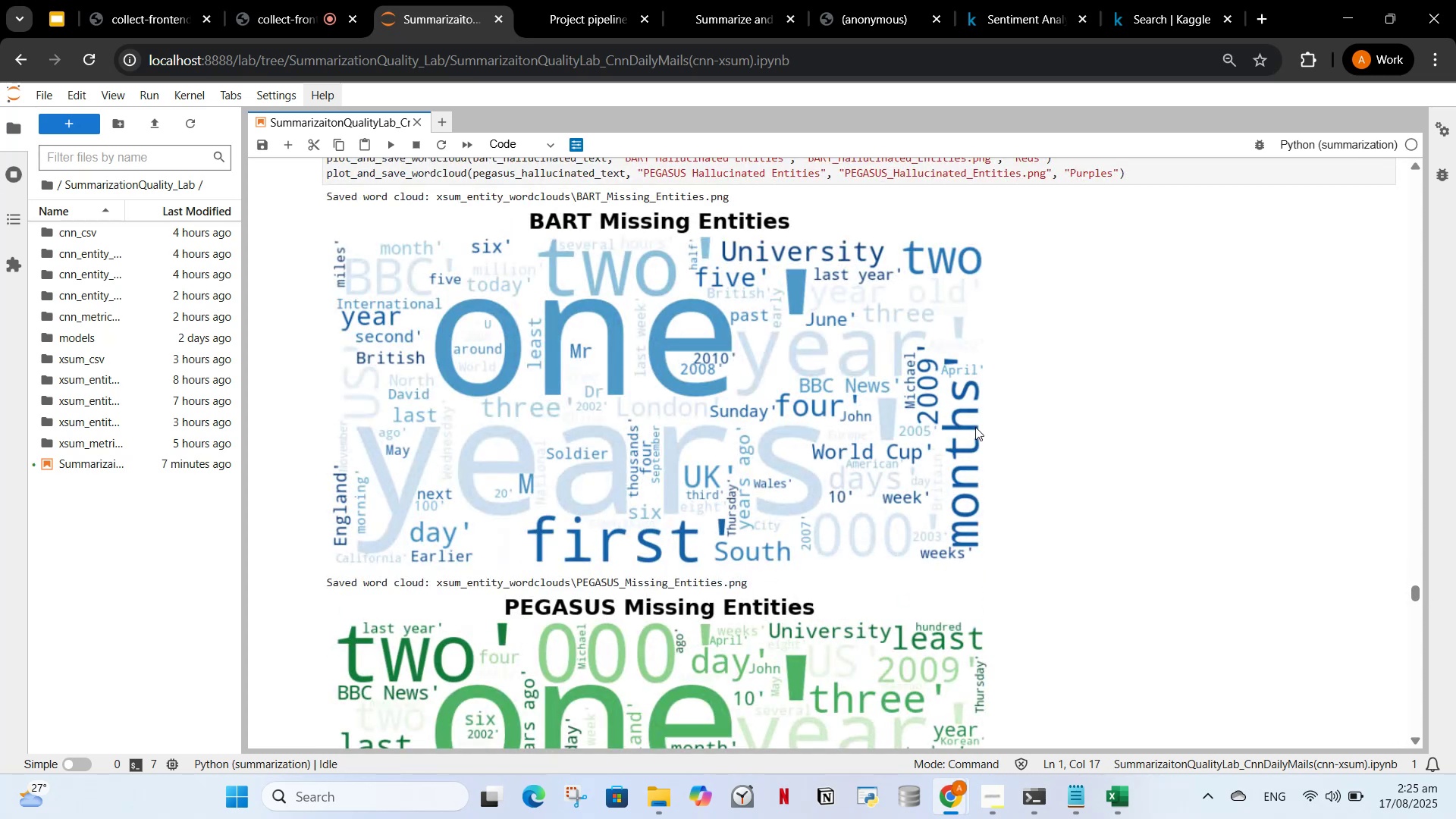 
scroll: coordinate [1007, 518], scroll_direction: down, amount: 18.0
 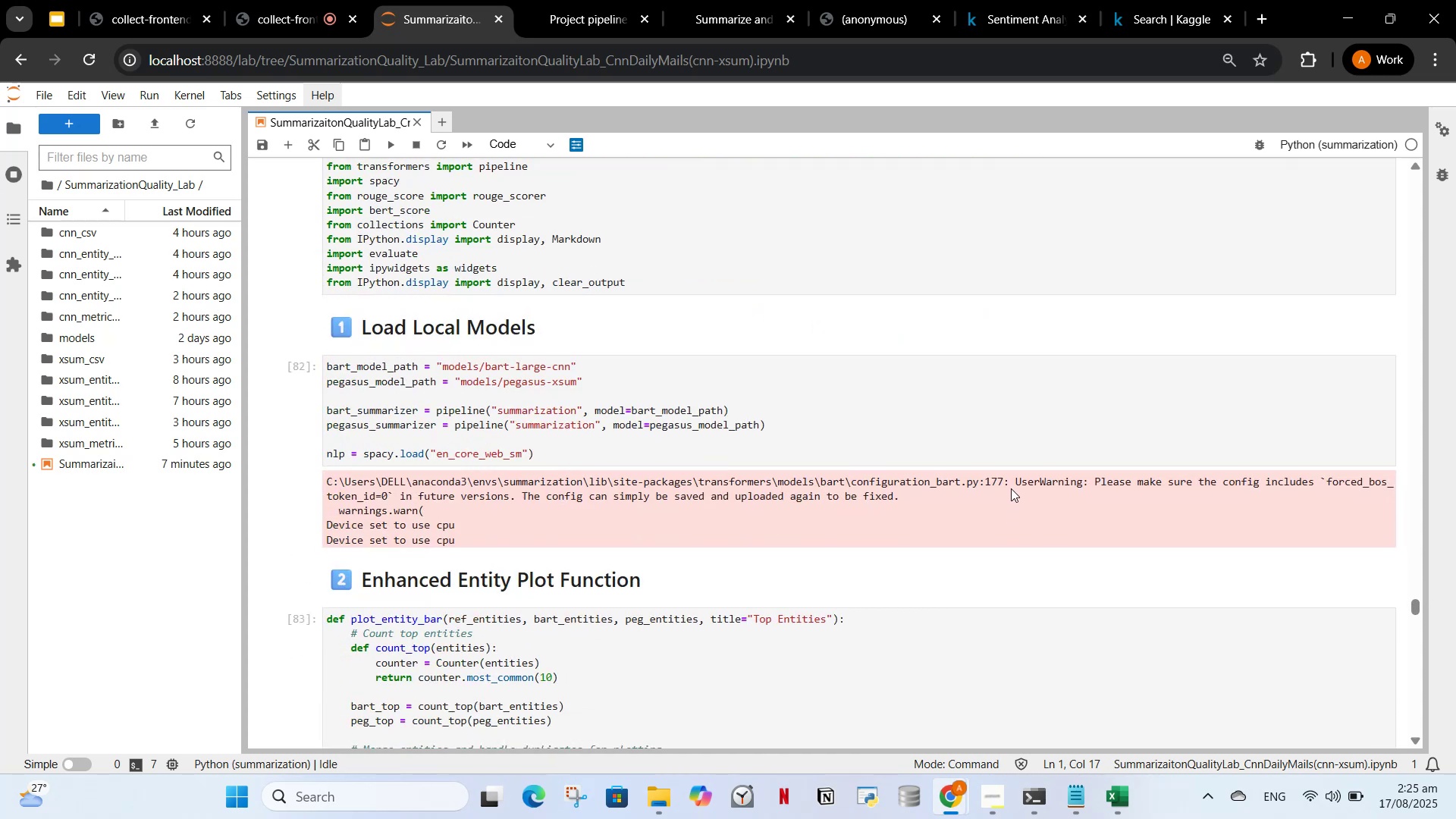 
scroll: coordinate [953, 388], scroll_direction: up, amount: 2.0
 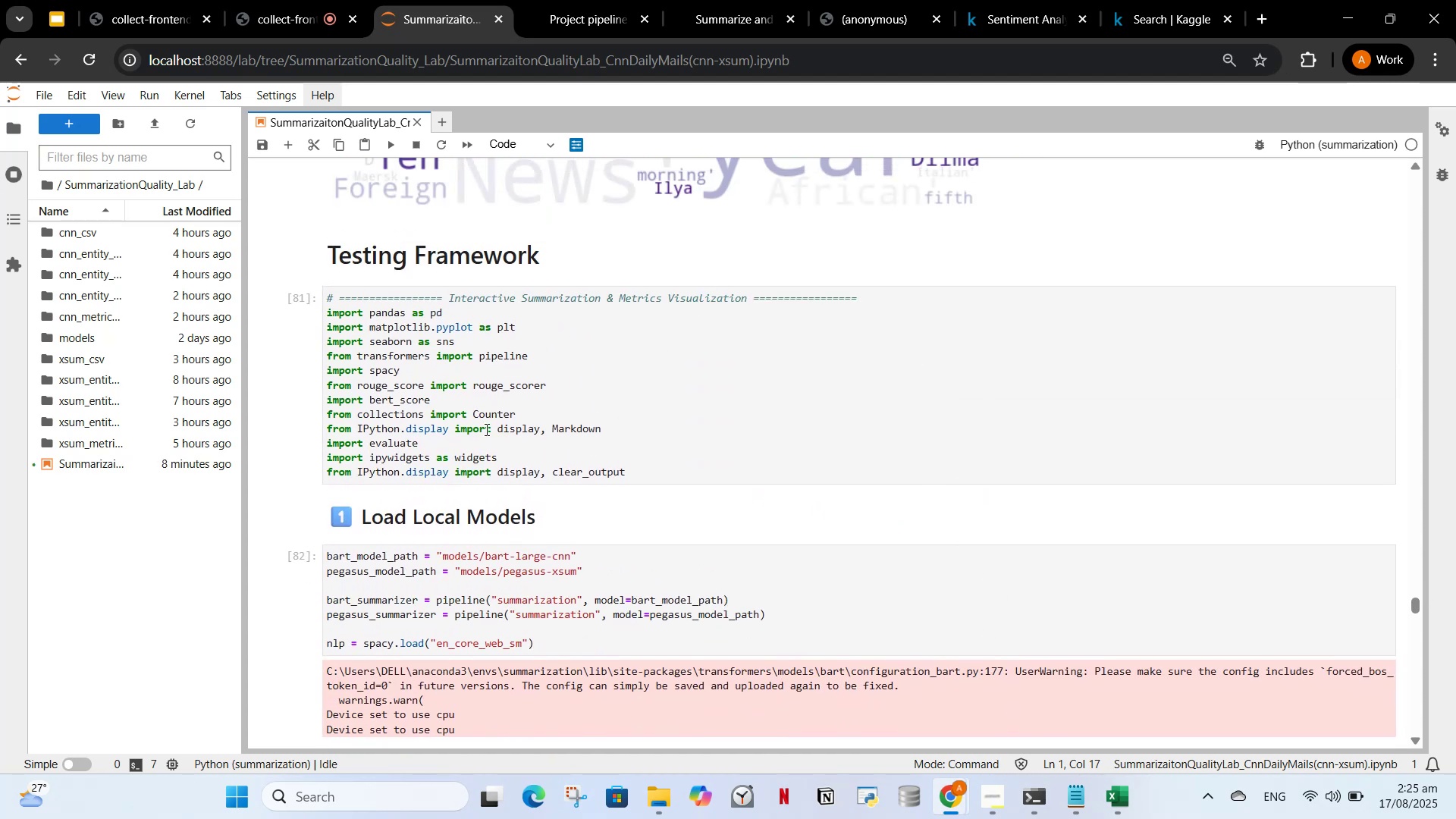 
wait(8.93)
 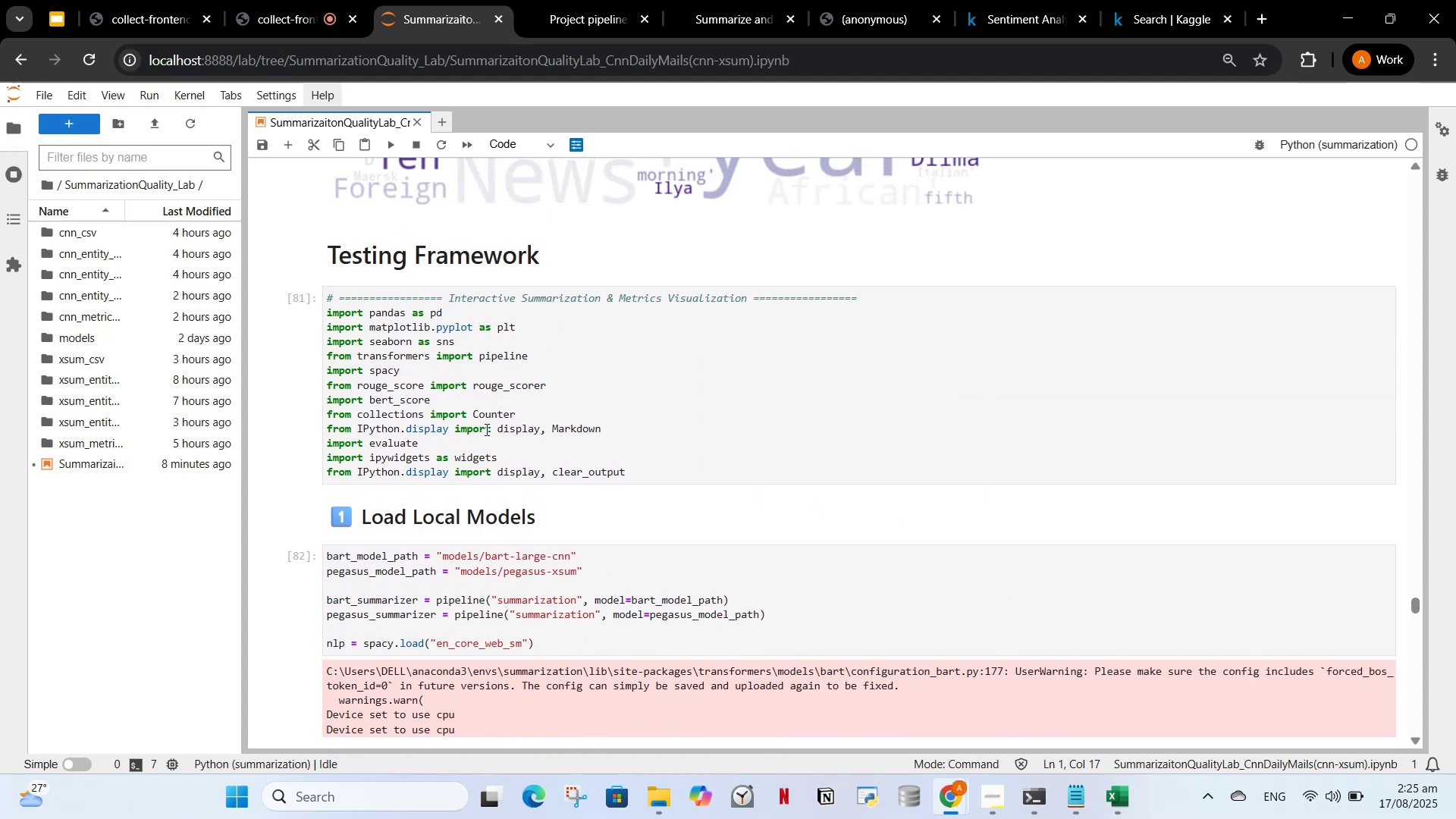 
scroll: coordinate [896, 469], scroll_direction: down, amount: 6.0
 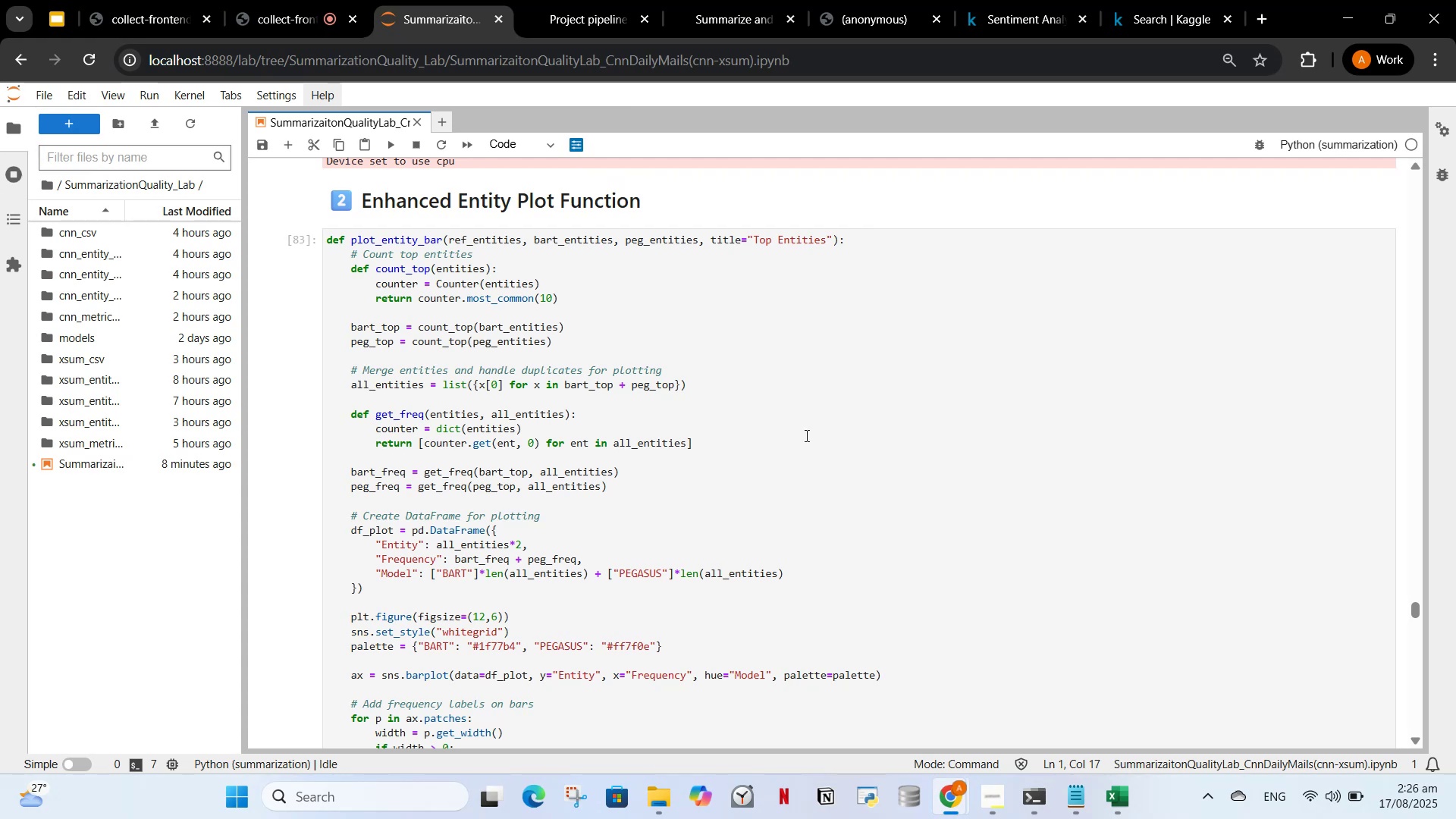 
wait(5.4)
 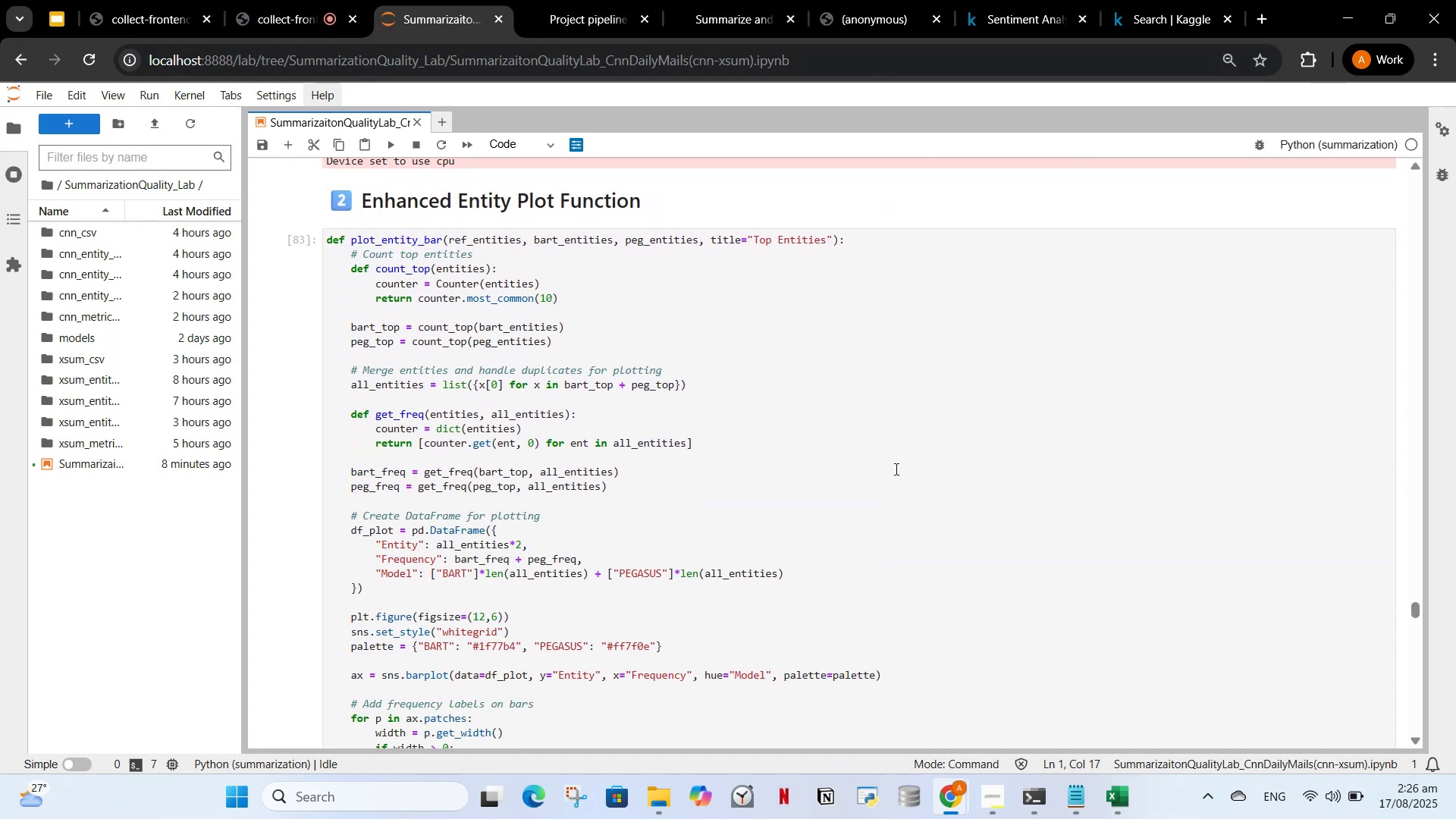 
scroll: coordinate [515, 434], scroll_direction: down, amount: 9.0
 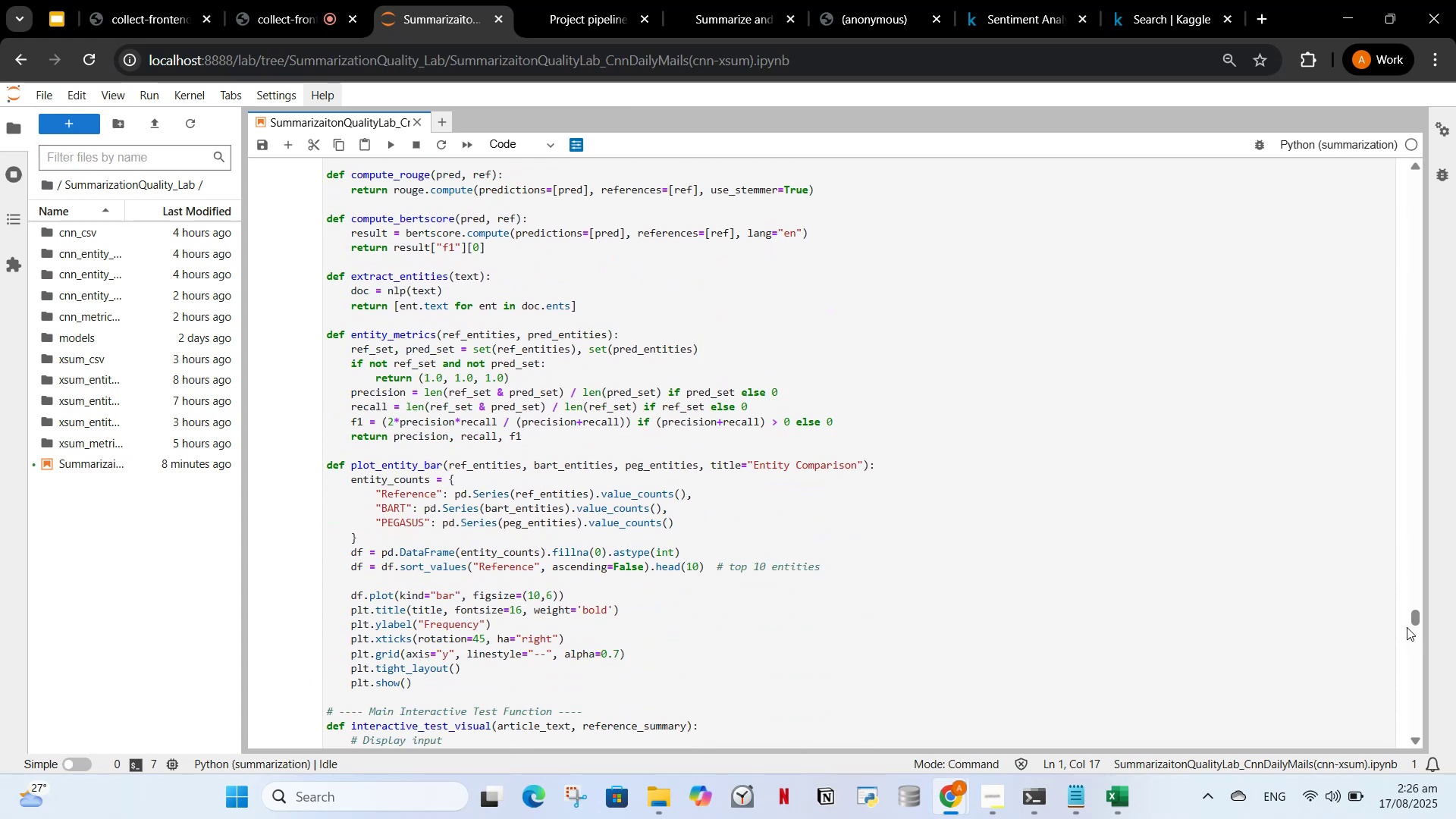 
left_click_drag(start_coordinate=[1417, 624], to_coordinate=[1414, 656])
 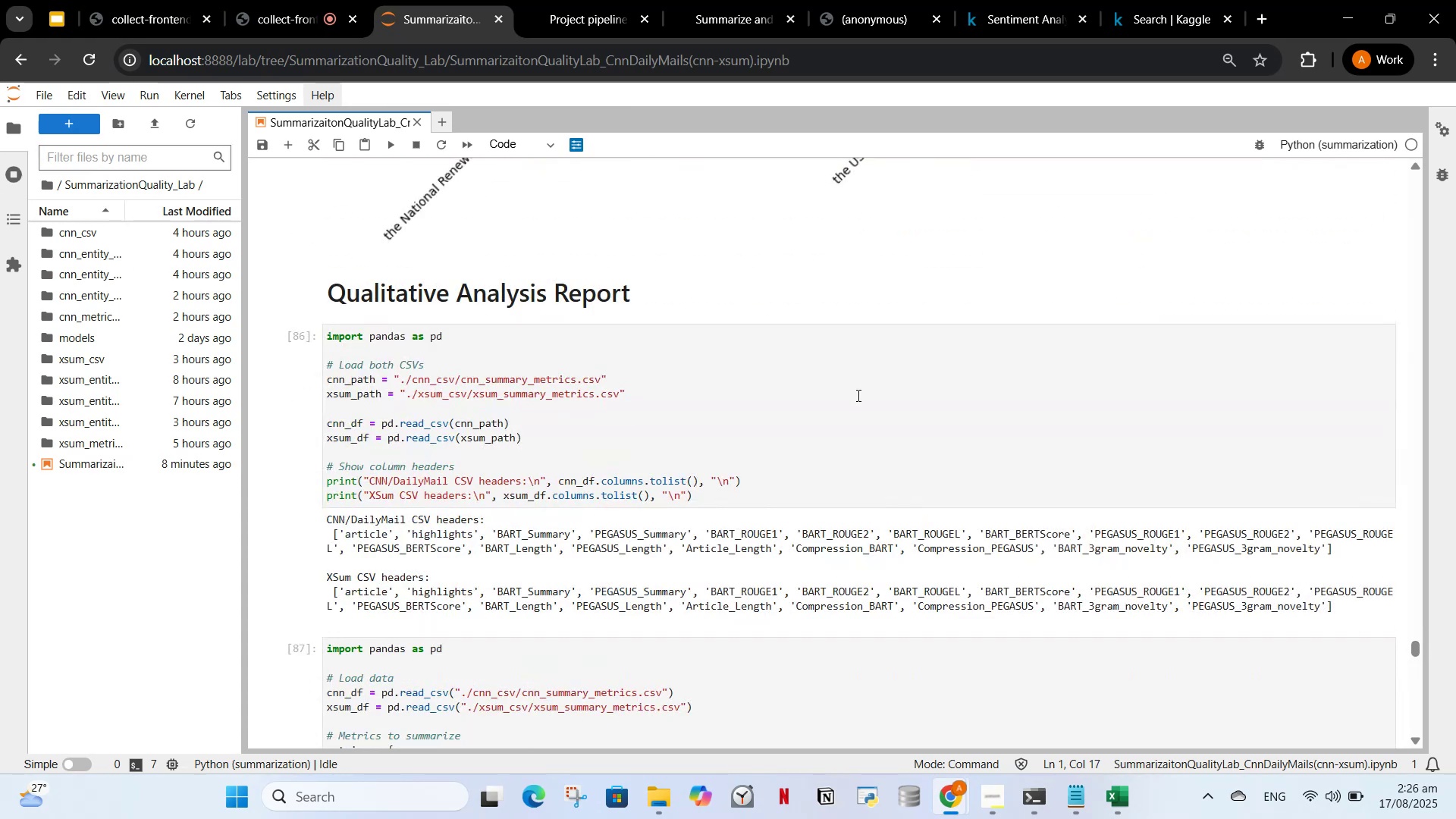 
scroll: coordinate [871, 380], scroll_direction: up, amount: 4.0
 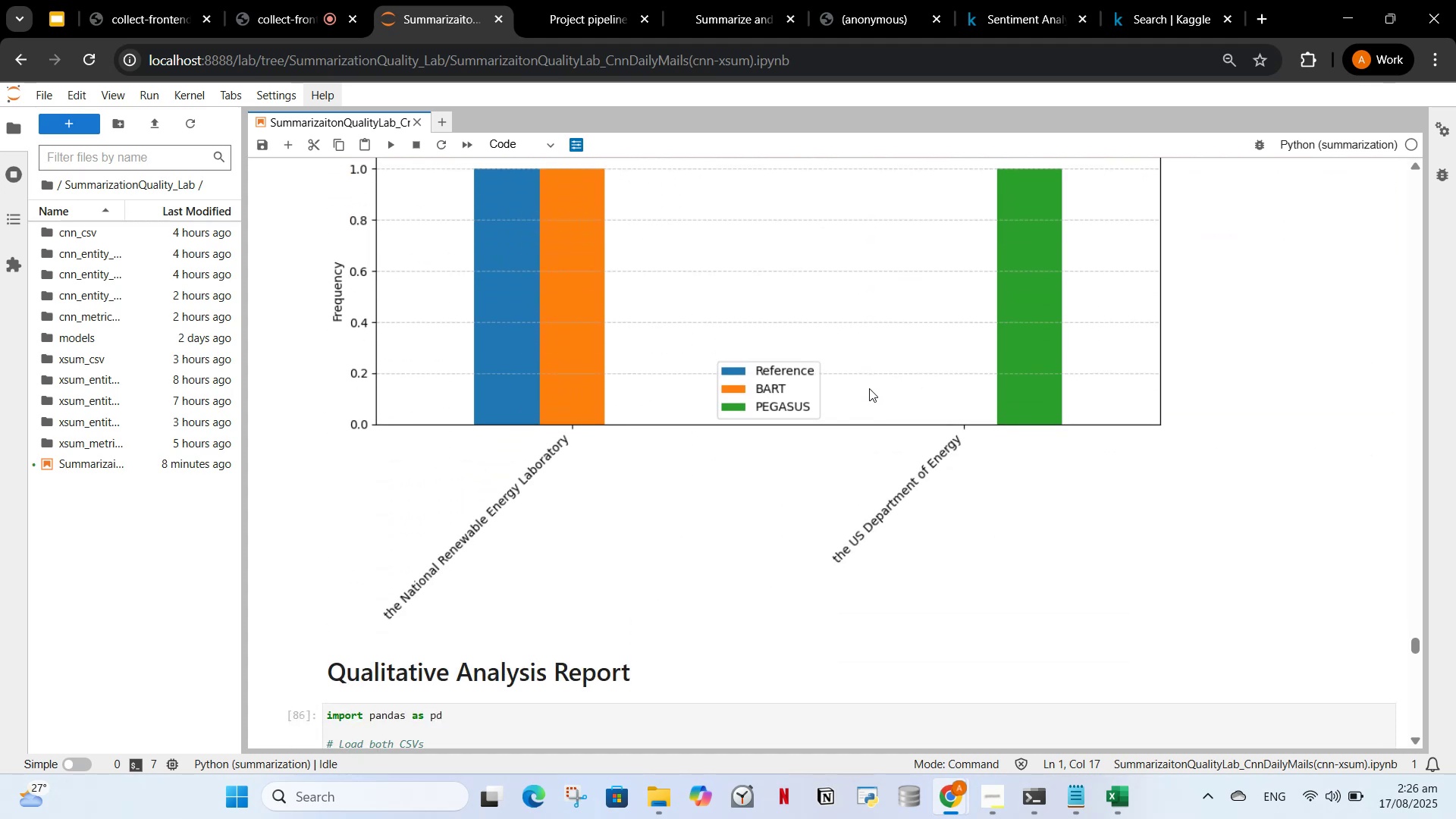 
scroll: coordinate [859, 392], scroll_direction: down, amount: 12.0
 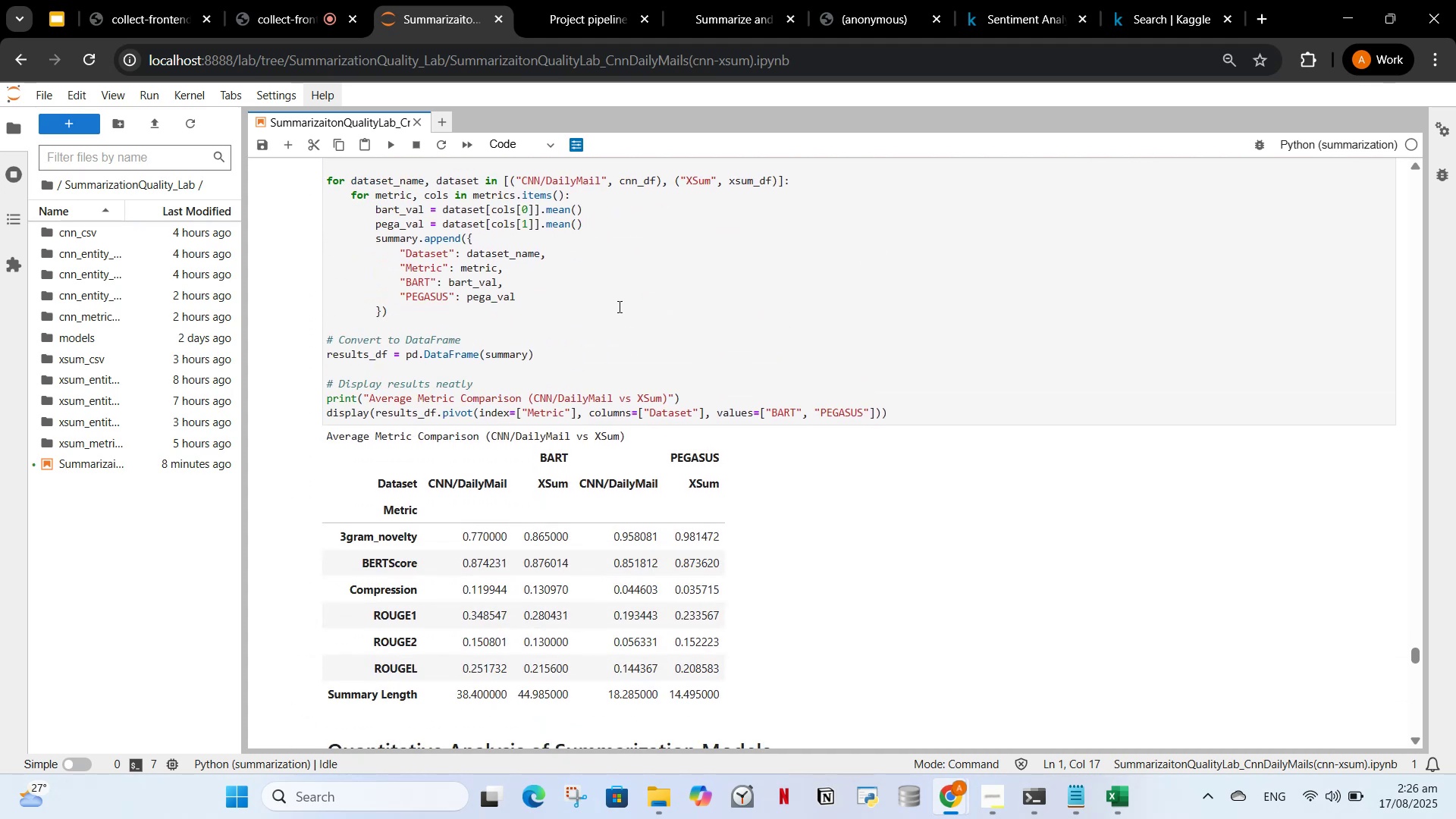 
wait(6.44)
 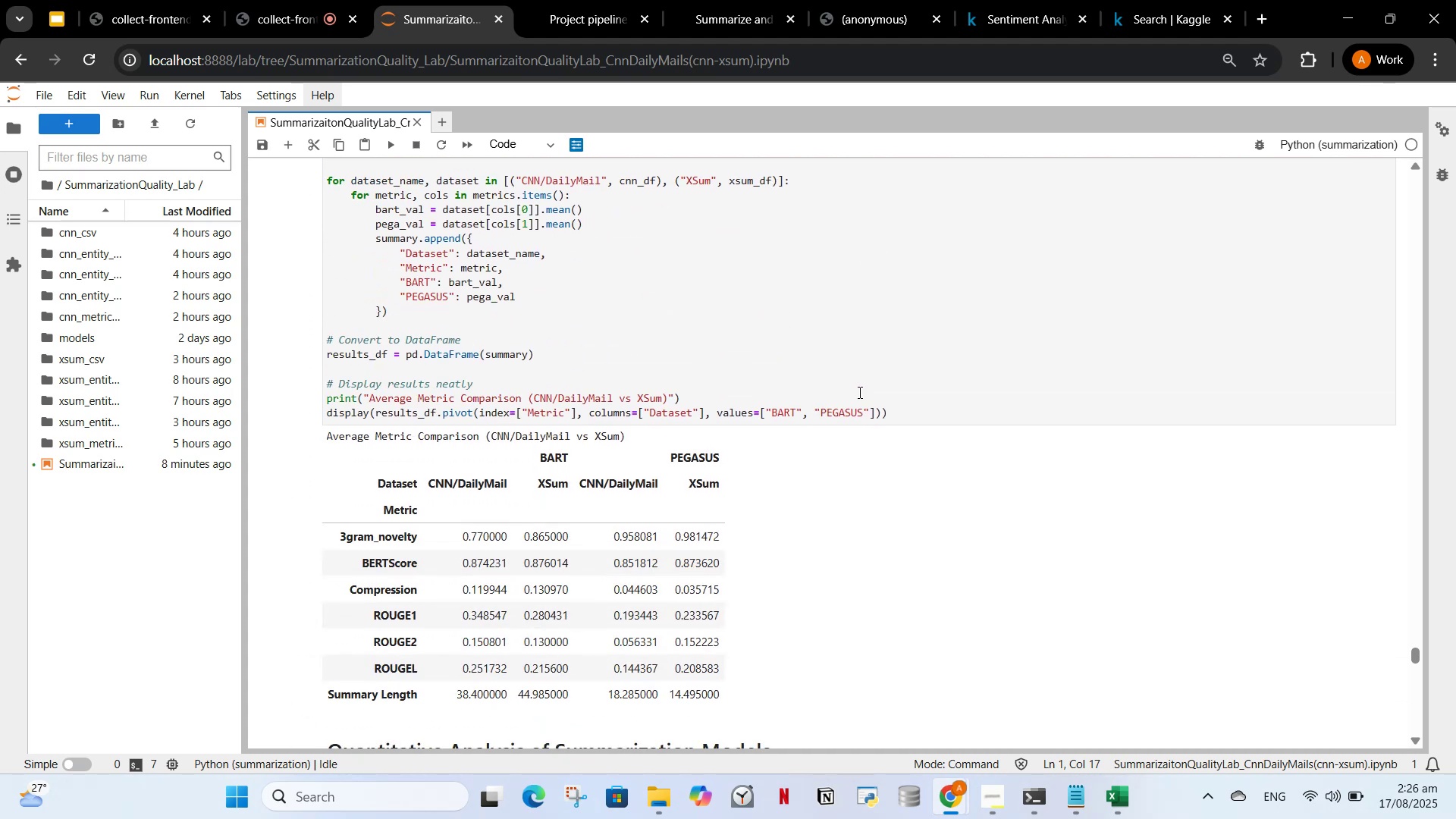 
left_click([573, 0])
 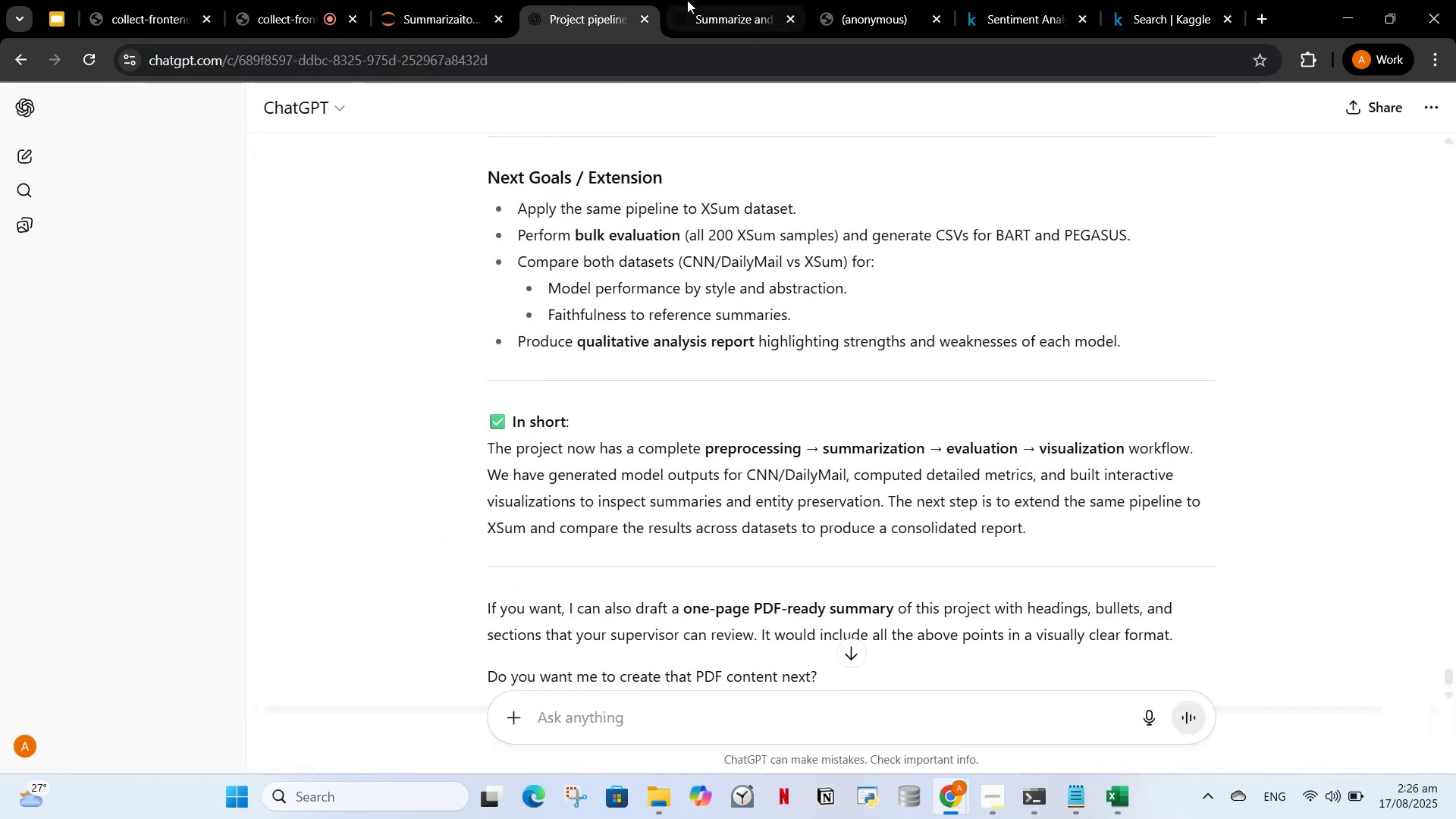 
left_click([717, 0])
 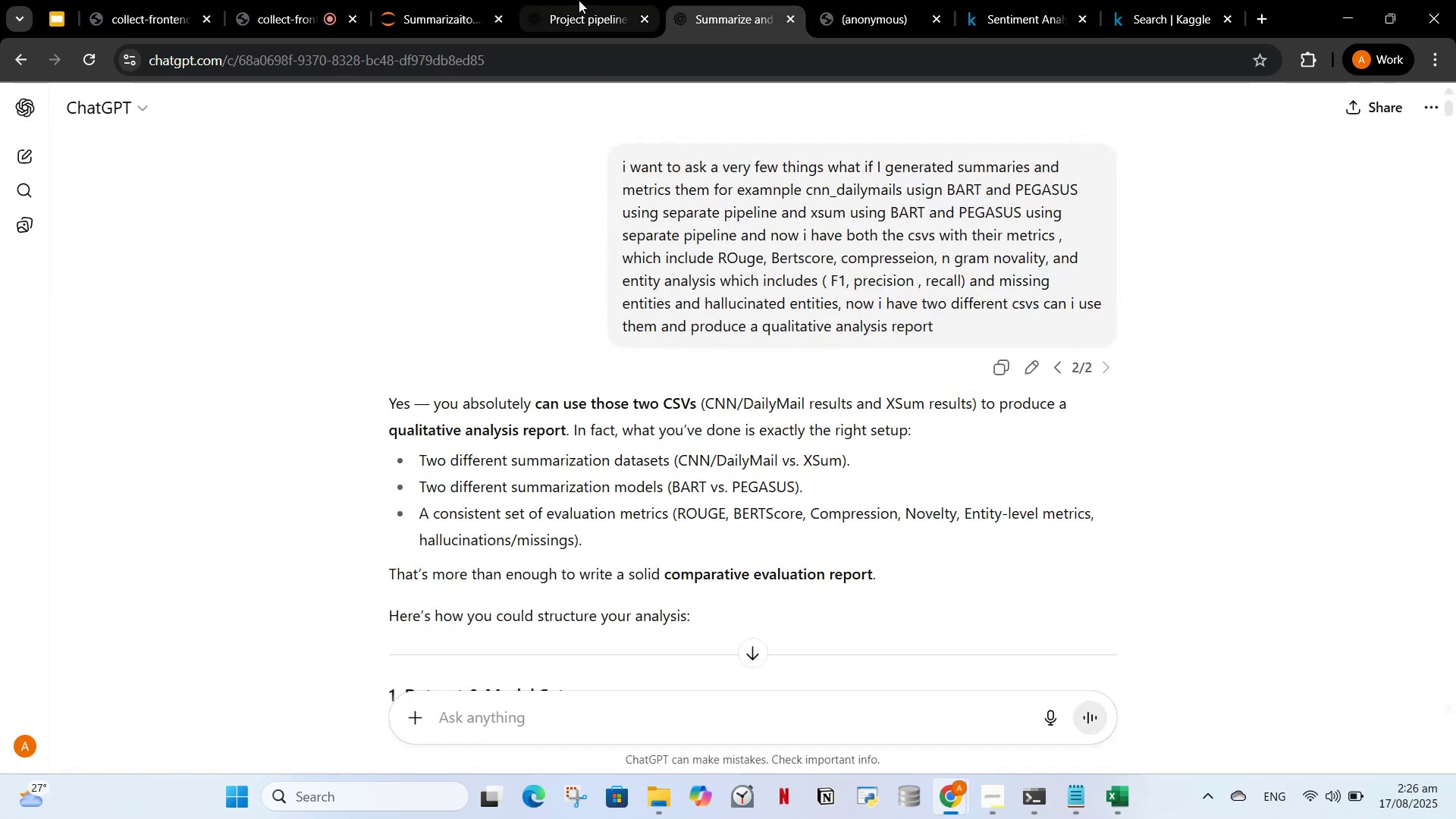 
left_click([579, 0])
 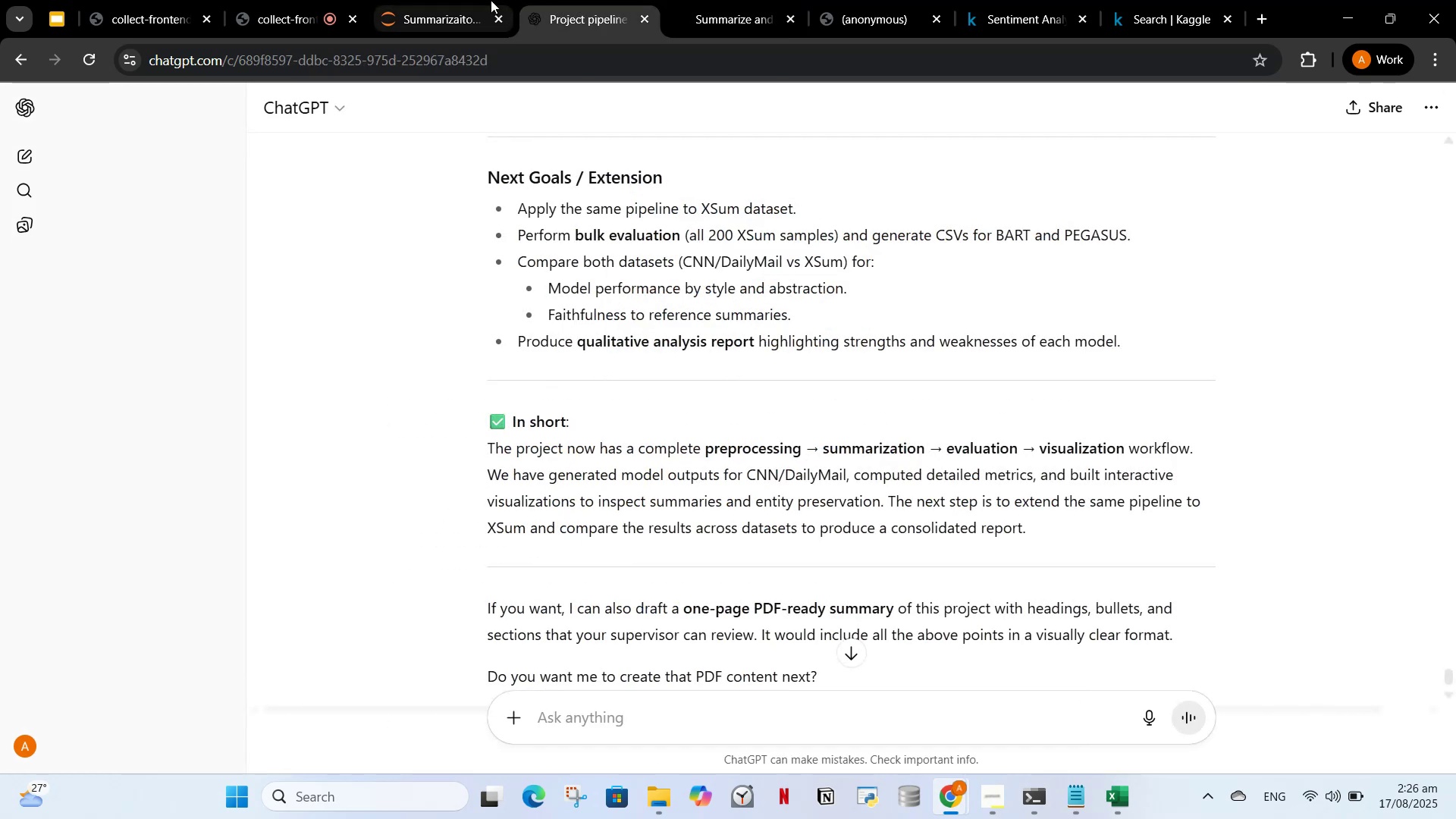 
left_click([491, 0])
 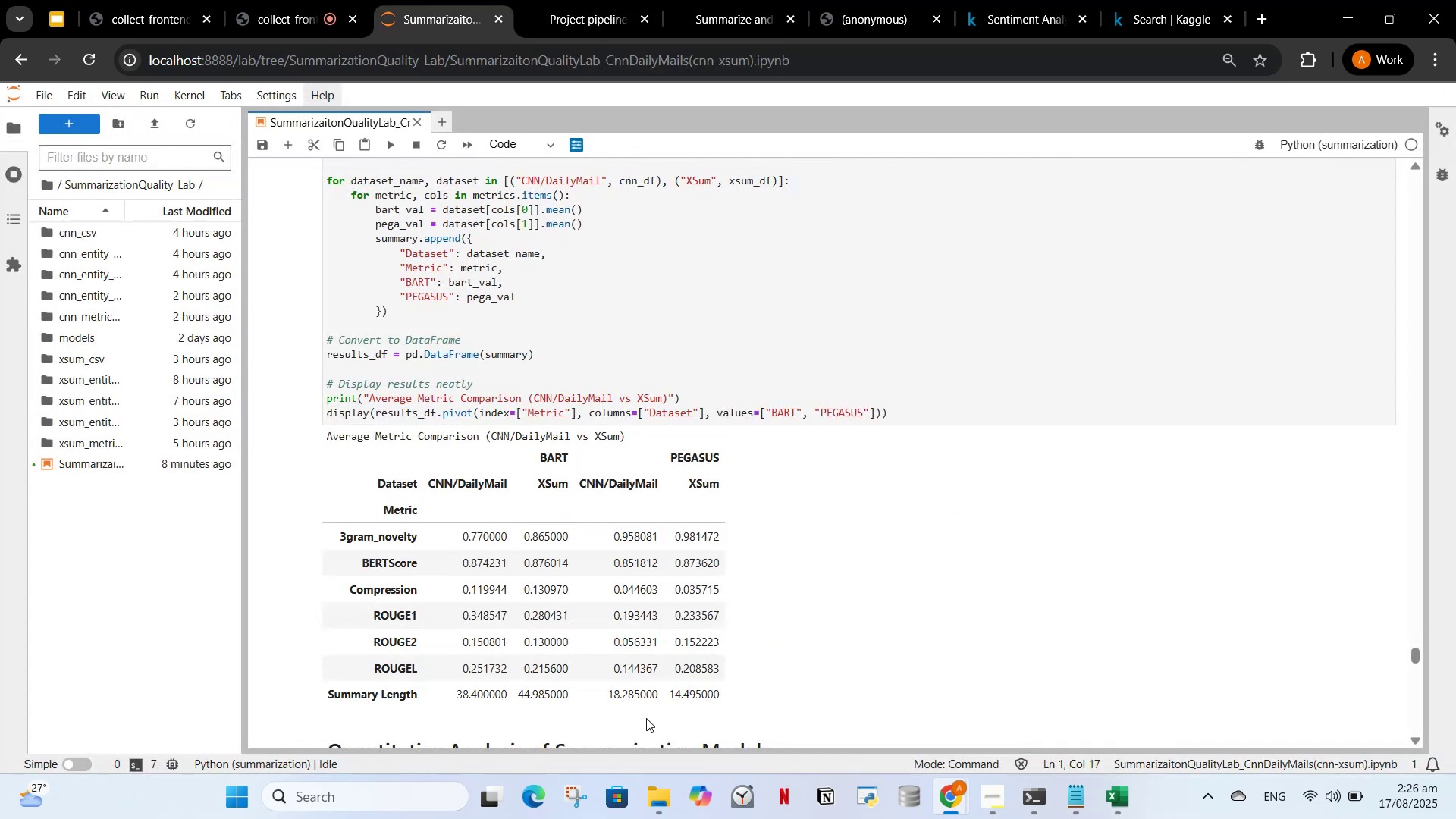 
scroll: coordinate [819, 477], scroll_direction: down, amount: 29.0
 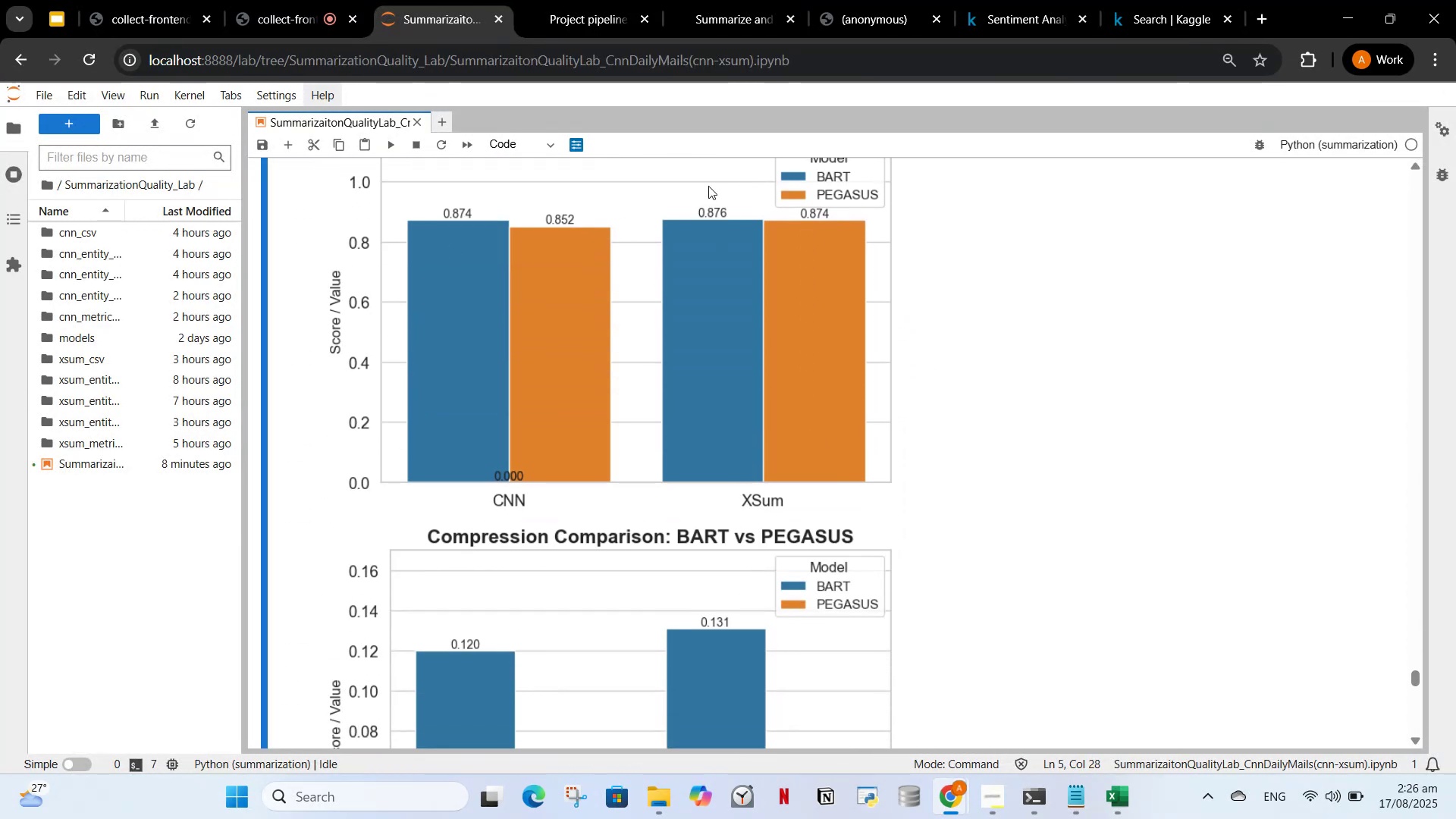 
scroll: coordinate [652, 489], scroll_direction: down, amount: 53.0
 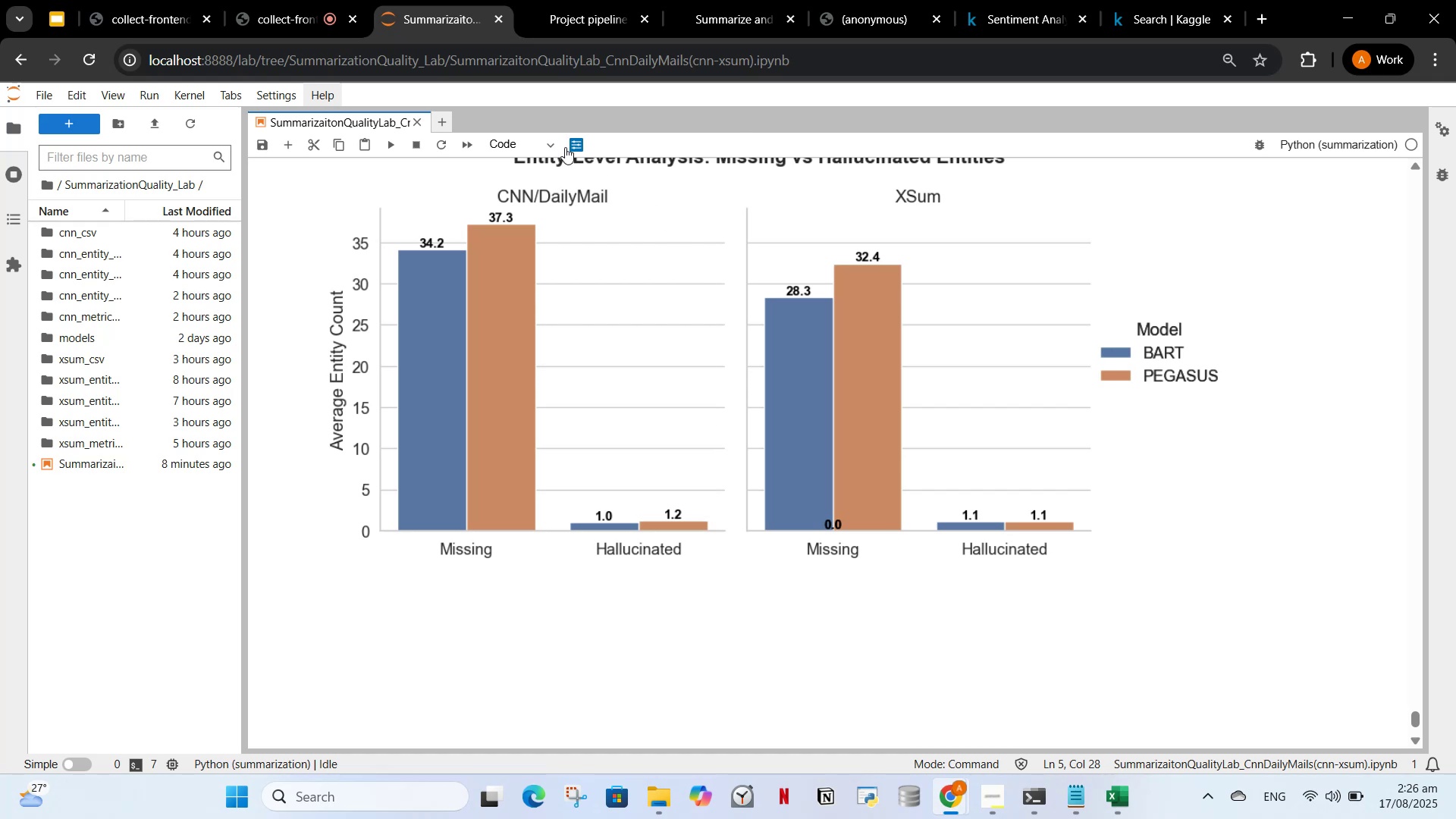 
wait(5.94)
 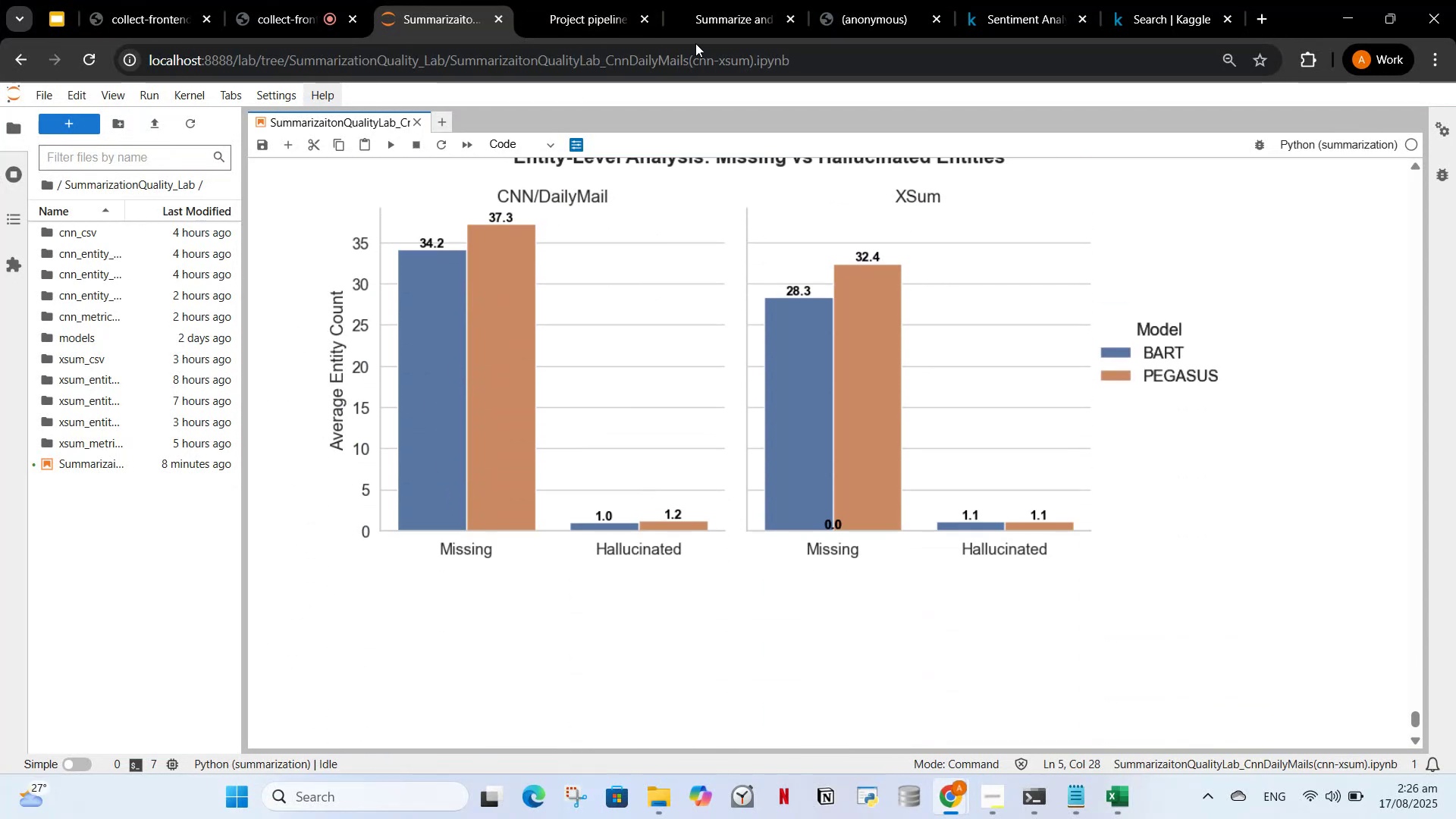 
left_click([997, 0])
 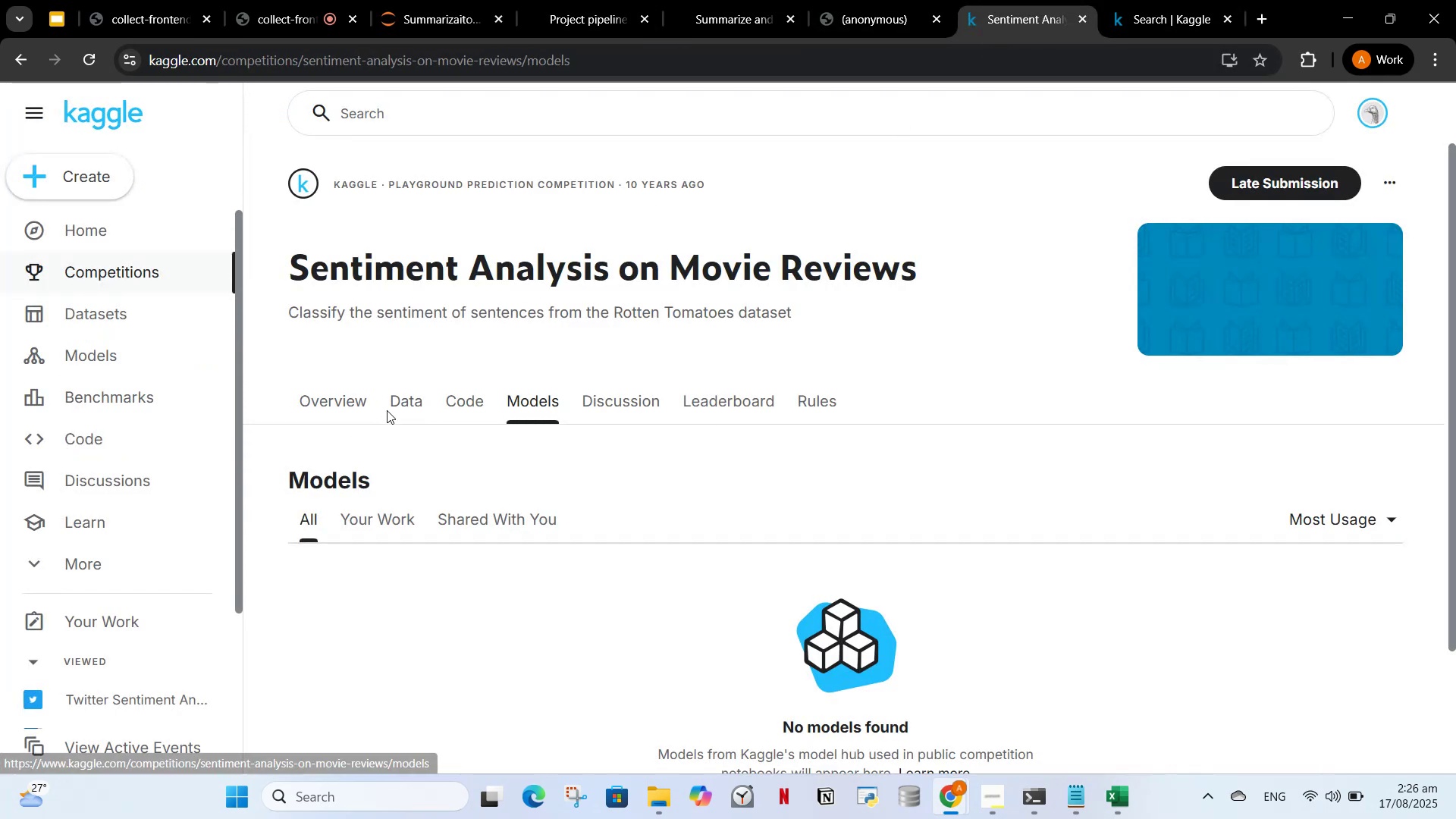 
left_click([397, 409])
 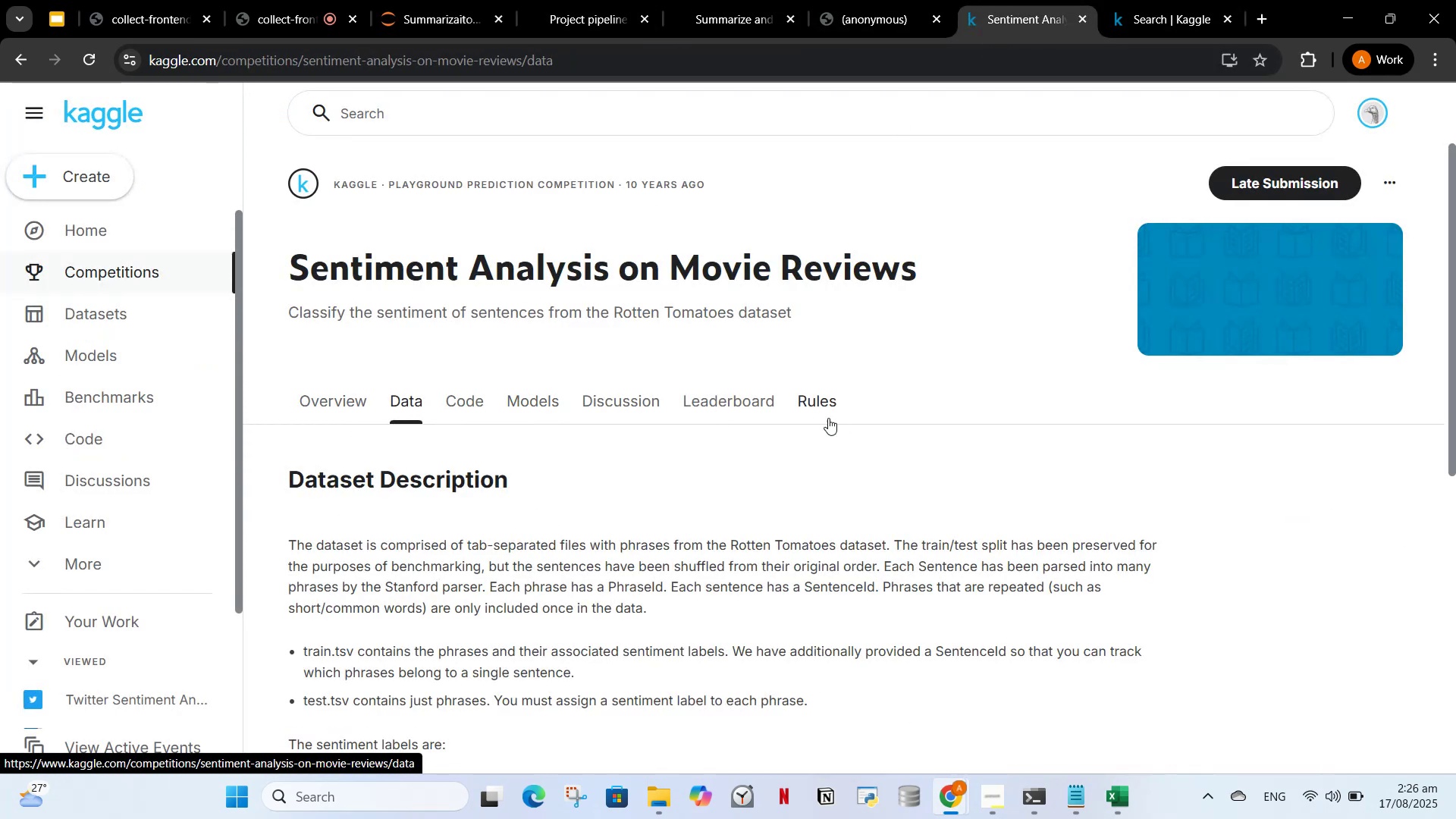 
left_click([698, 399])
 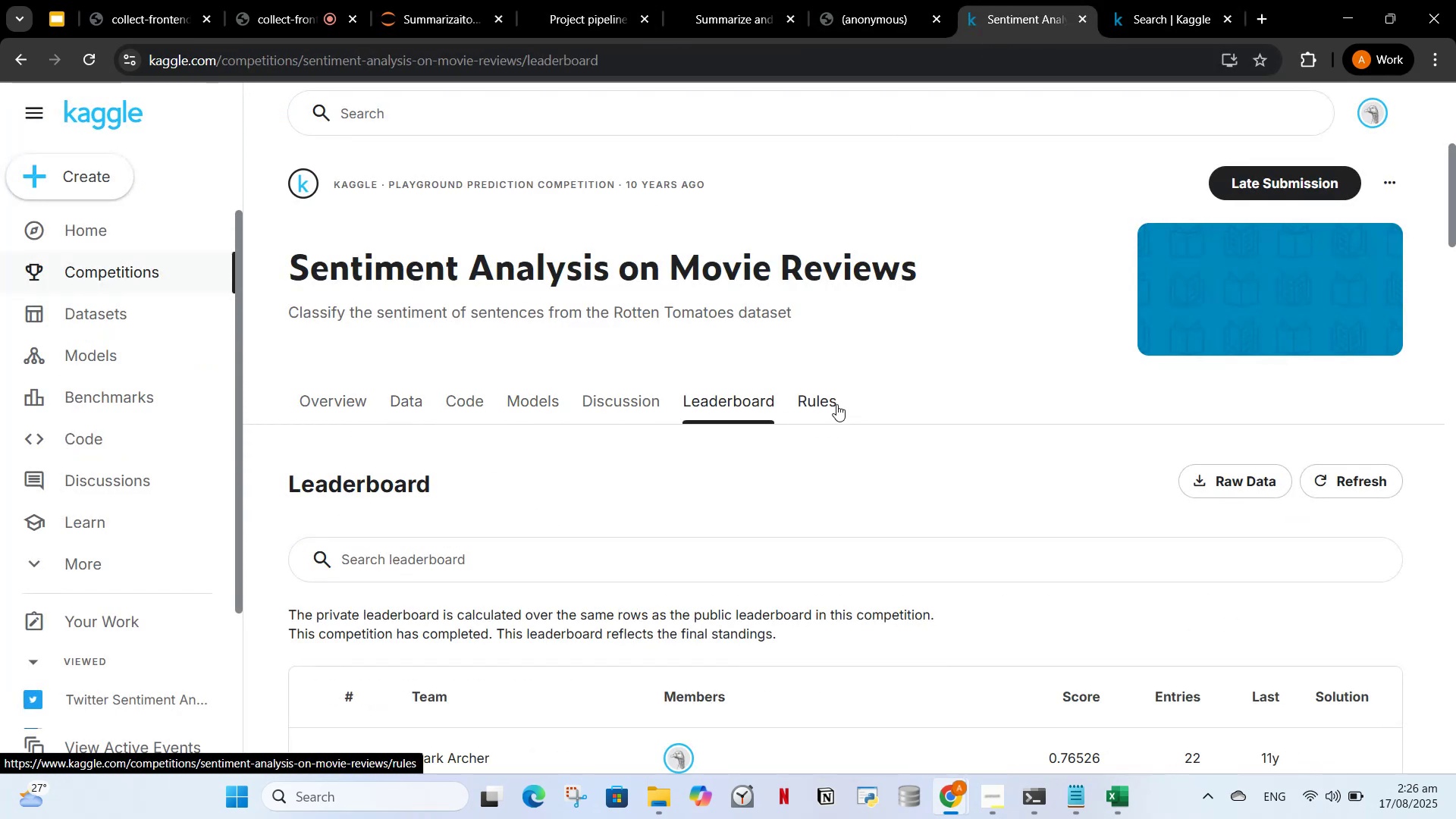 
left_click([805, 400])
 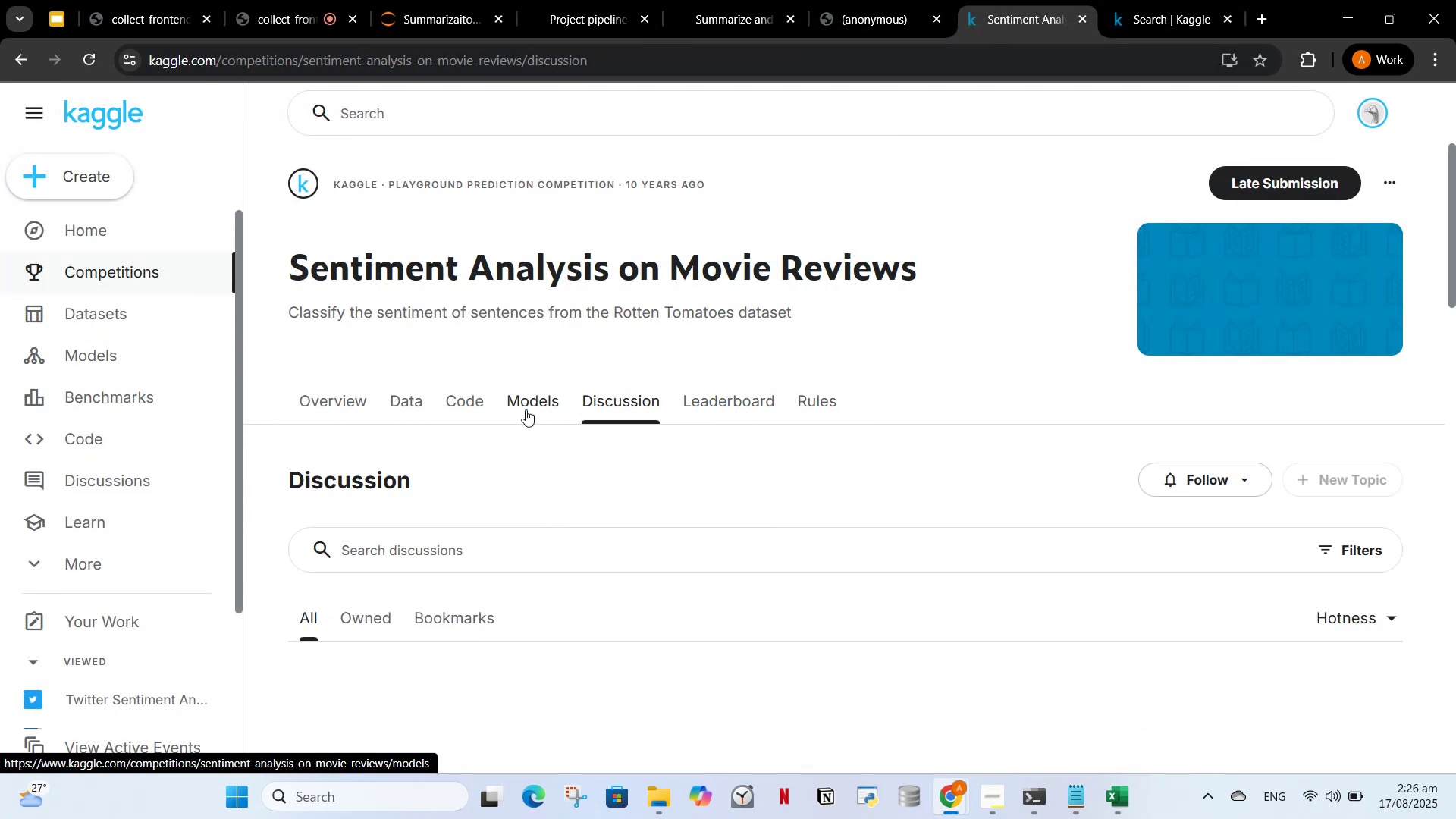 
left_click_drag(start_coordinate=[534, 404], to_coordinate=[543, 389])
 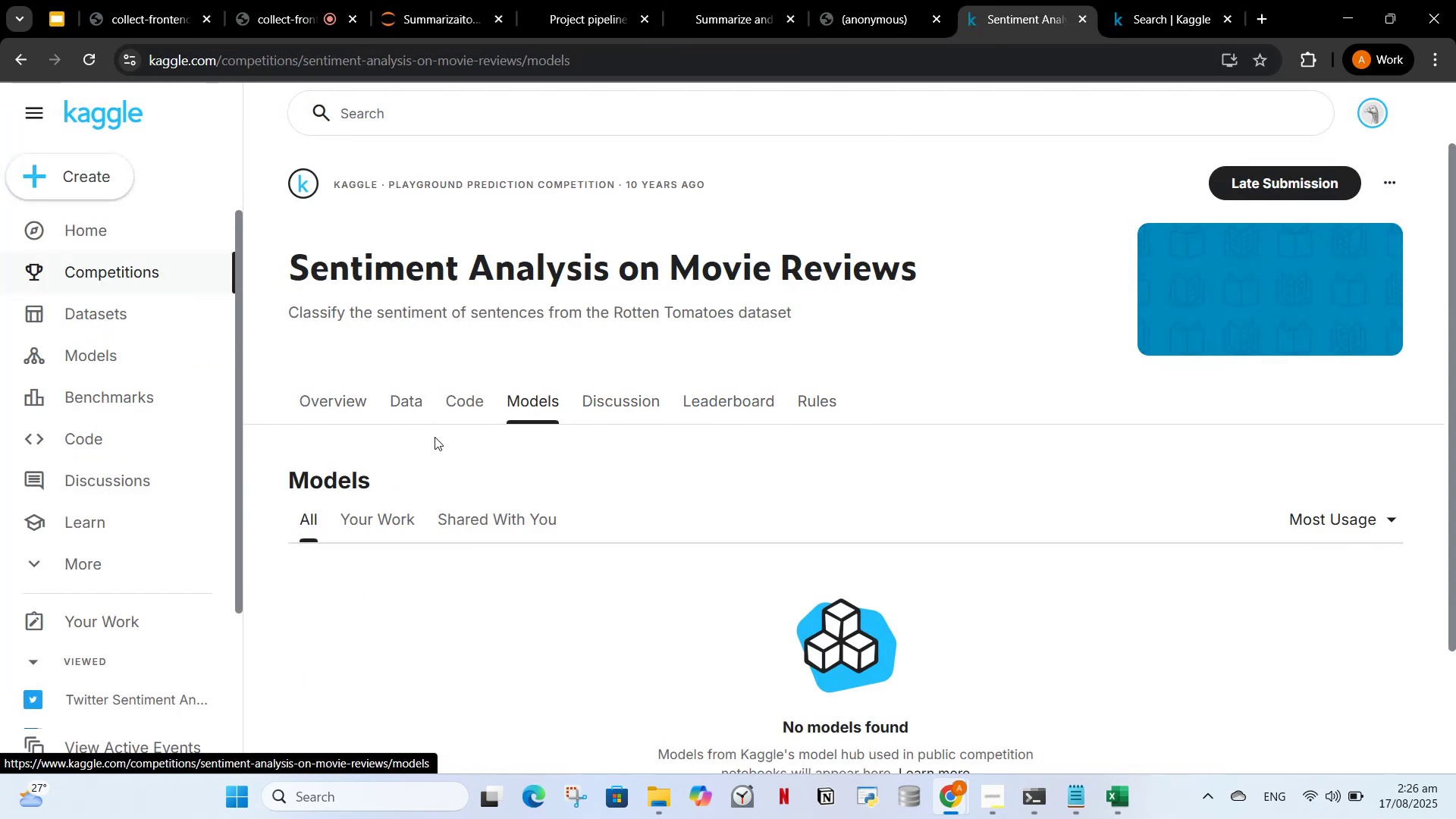 
left_click([494, 410])
 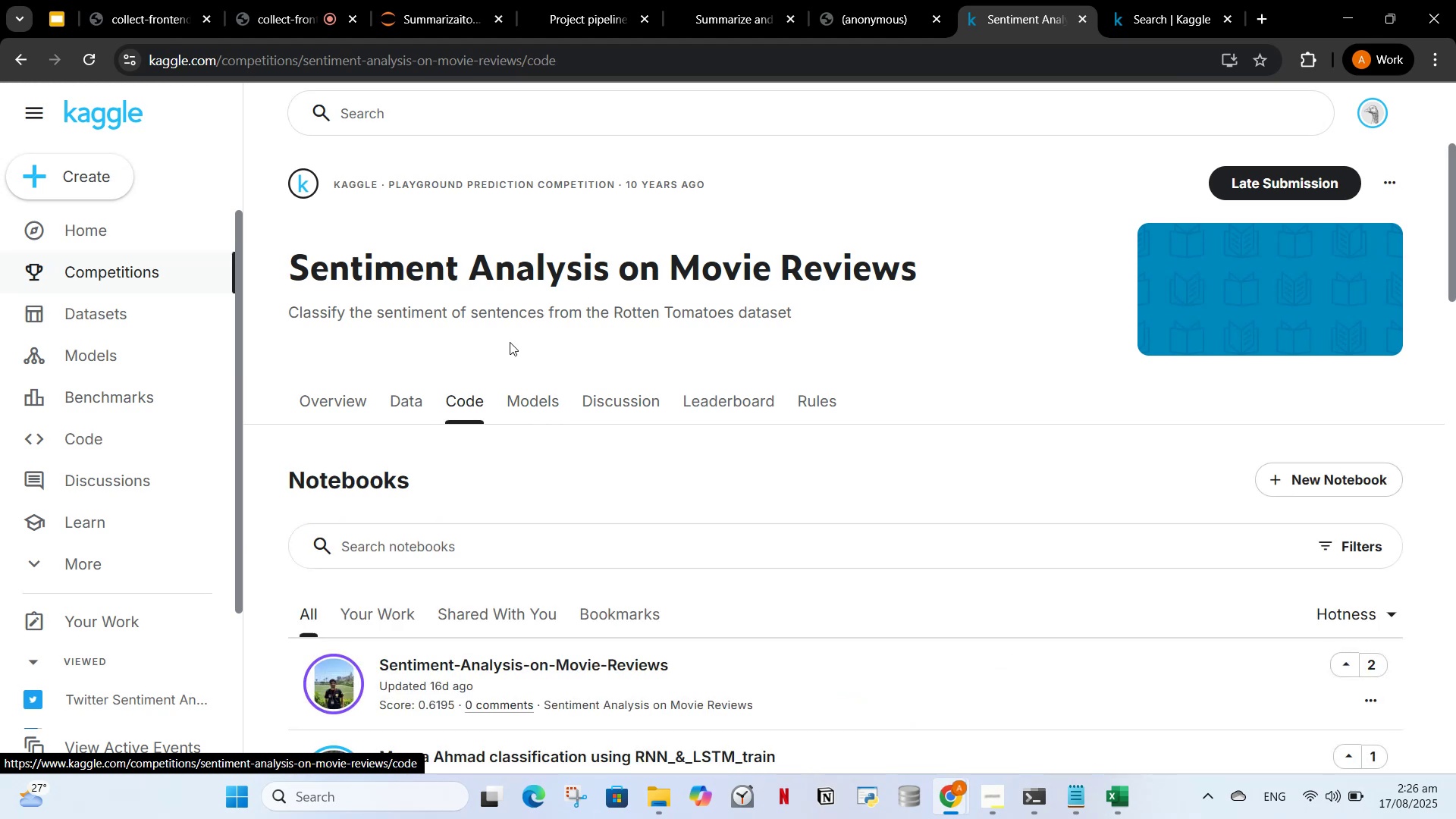 
wait(10.63)
 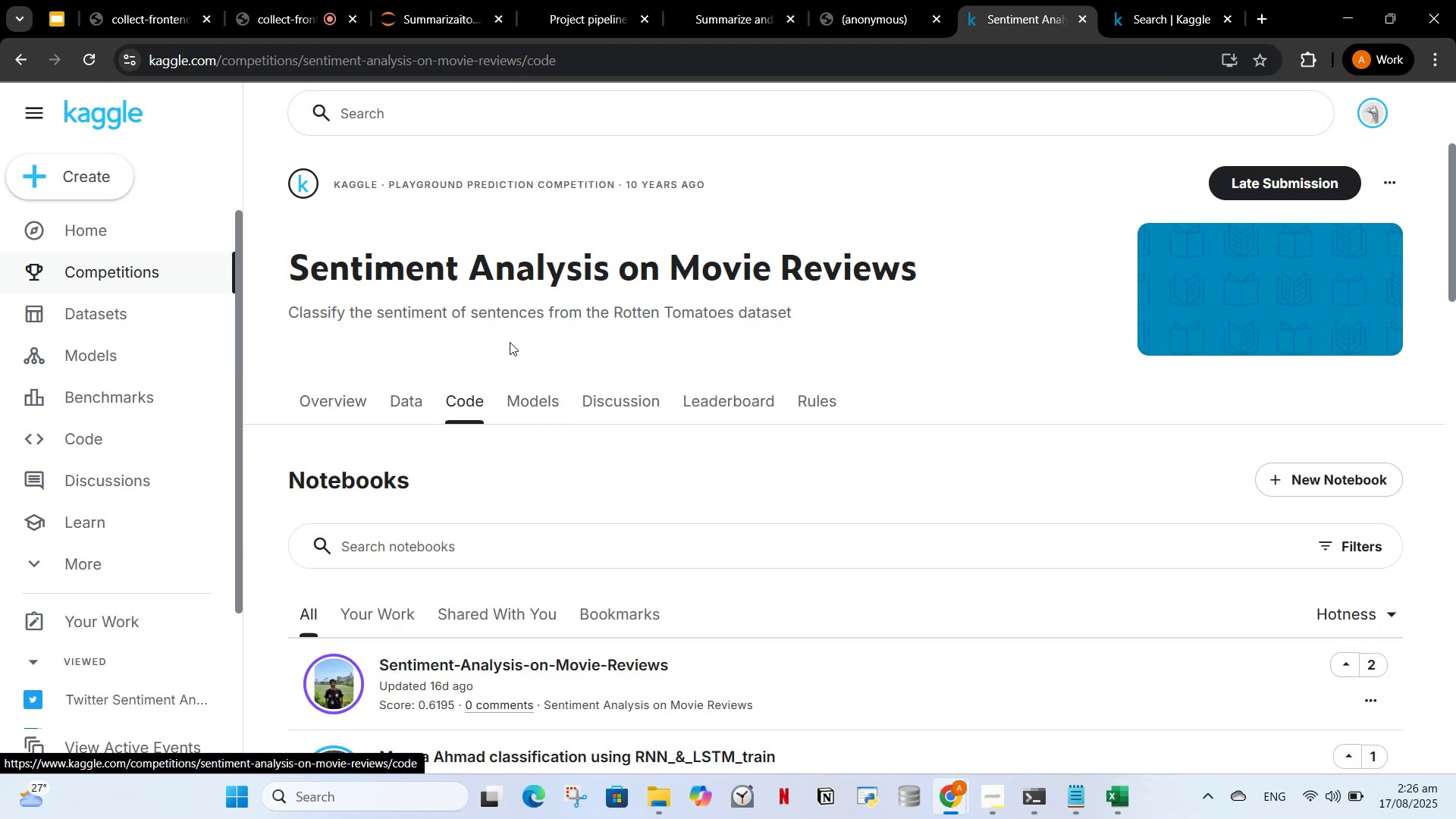 
left_click([262, 0])
 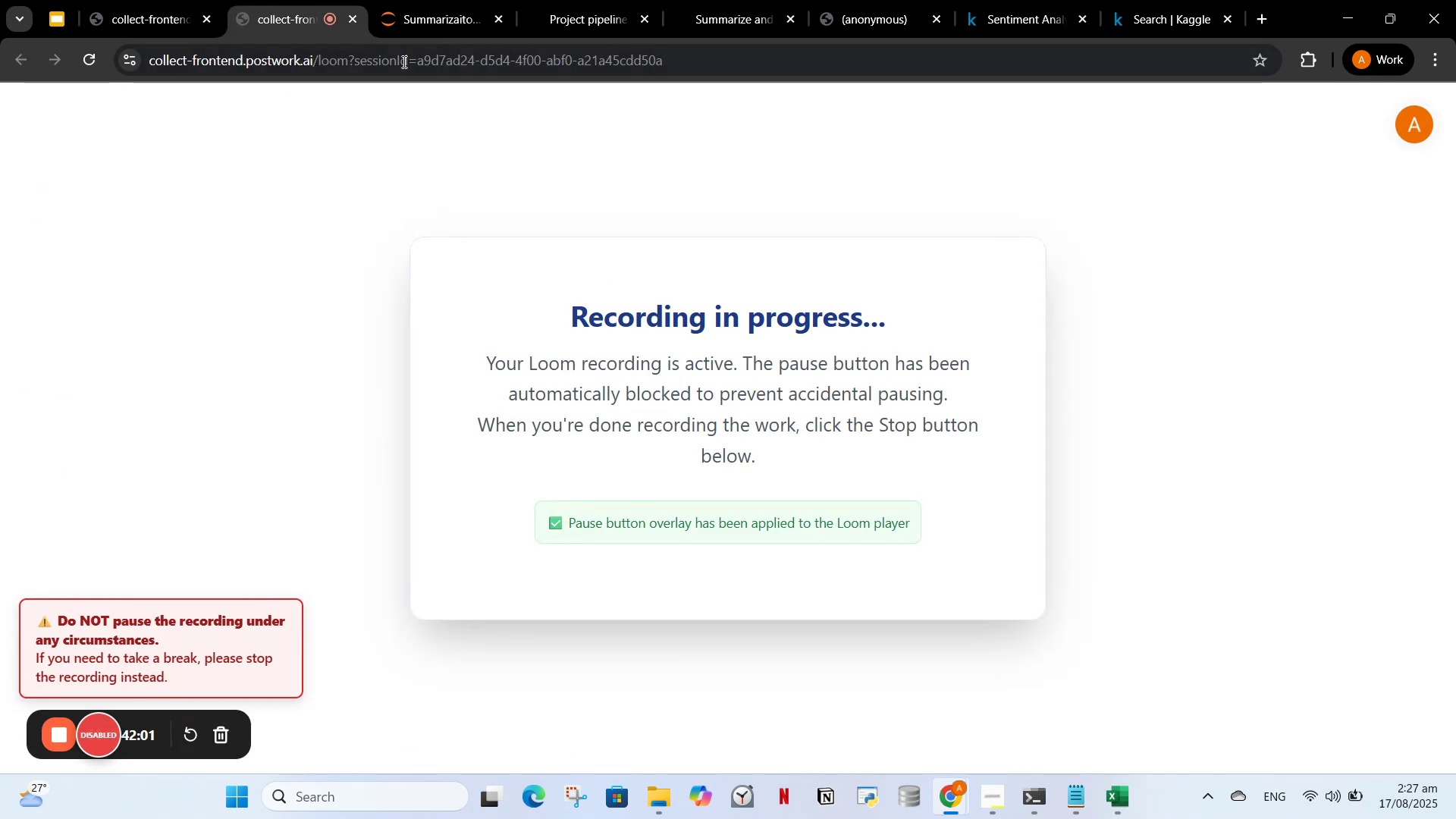 
left_click([426, 0])
 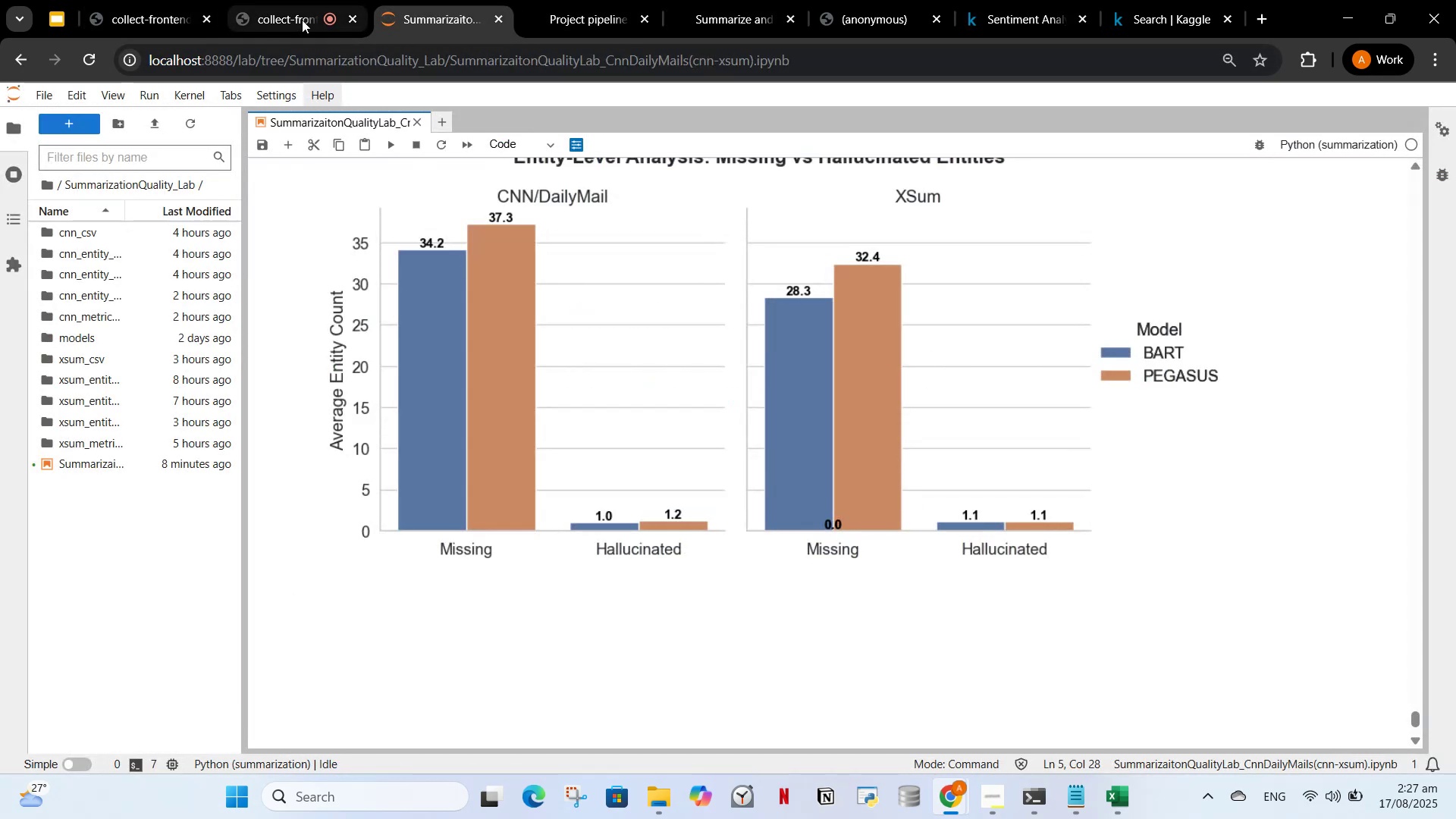 
left_click([302, 20])
 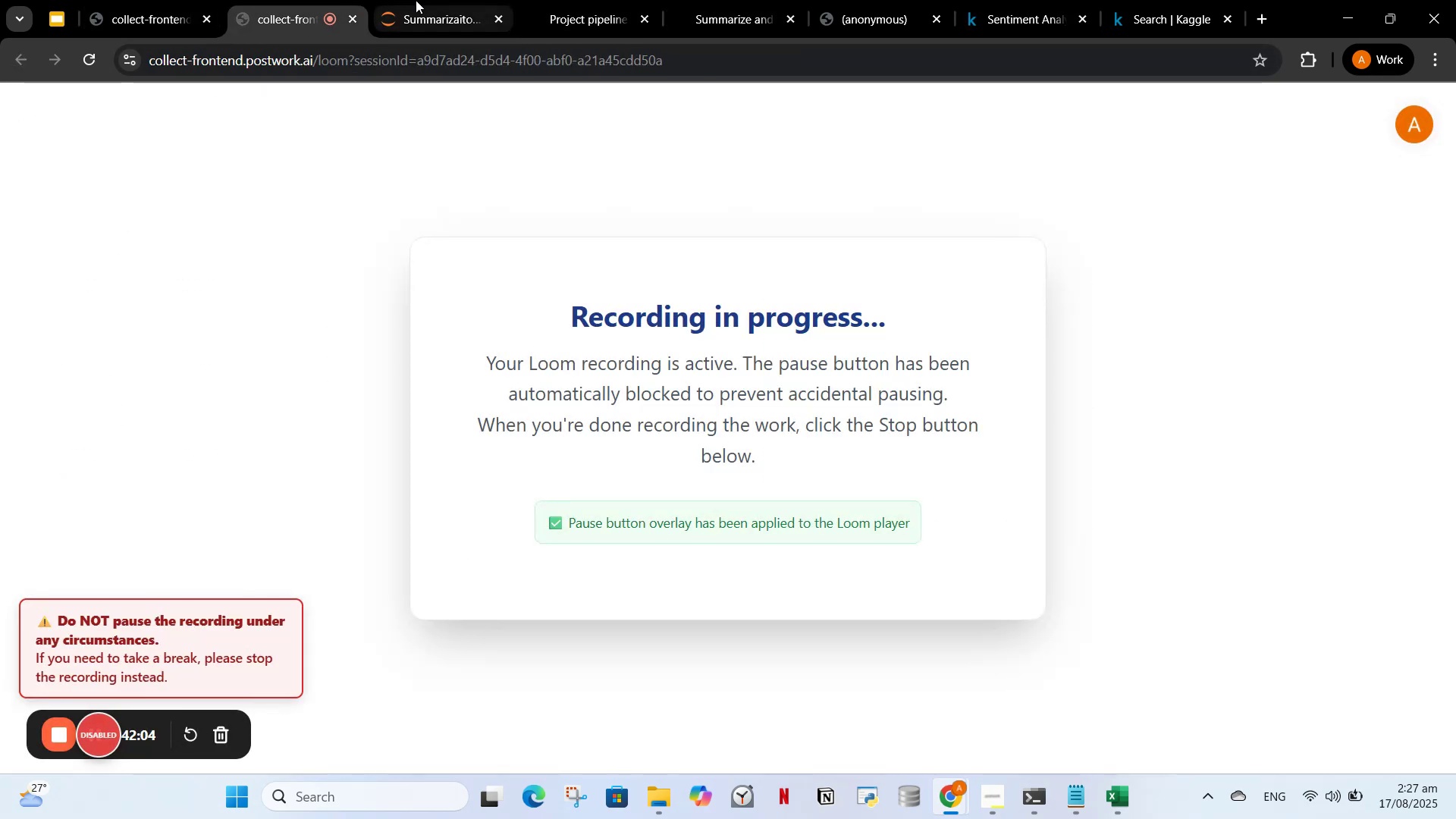 
left_click([416, 0])
 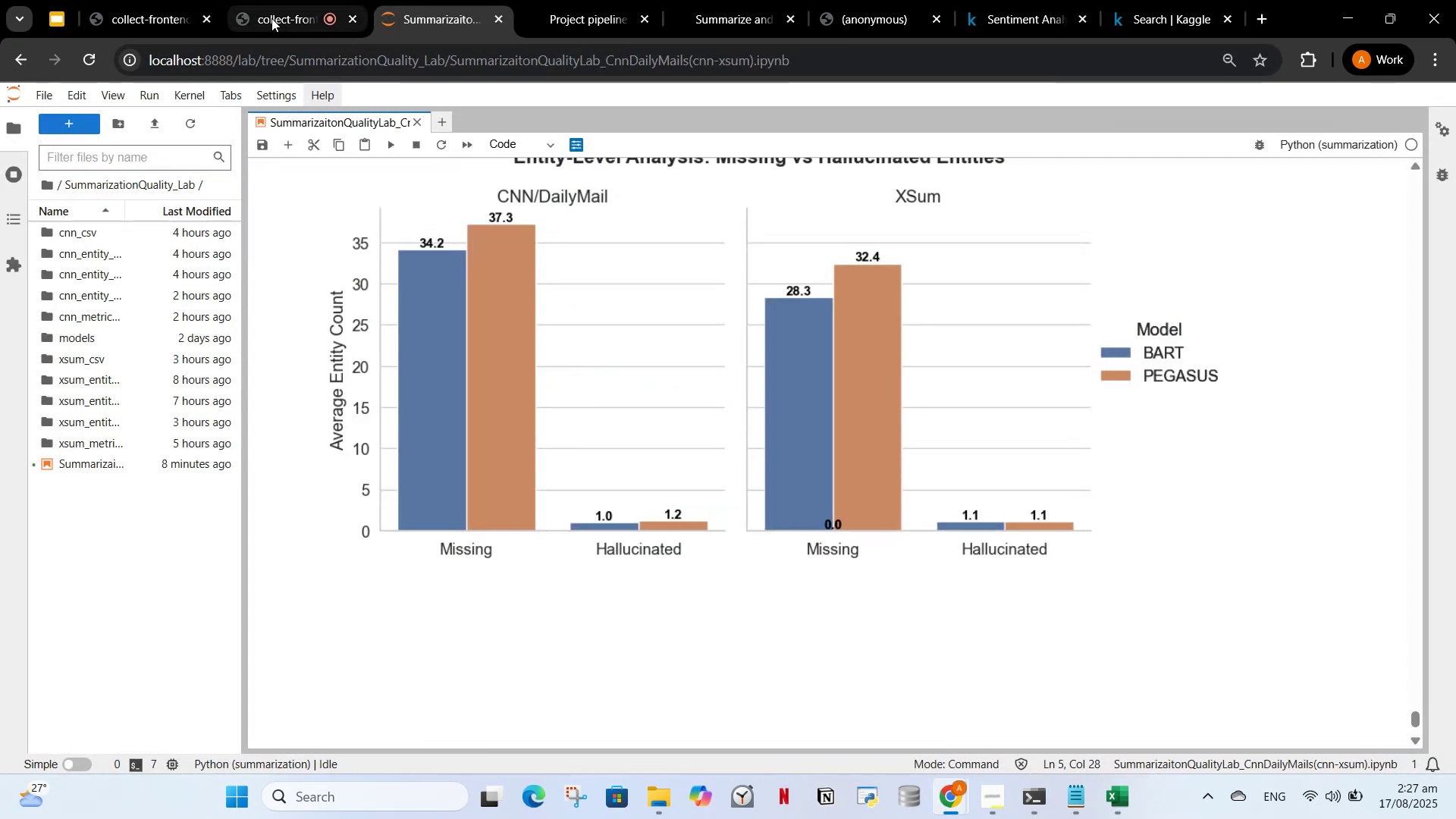 
left_click([271, 18])
 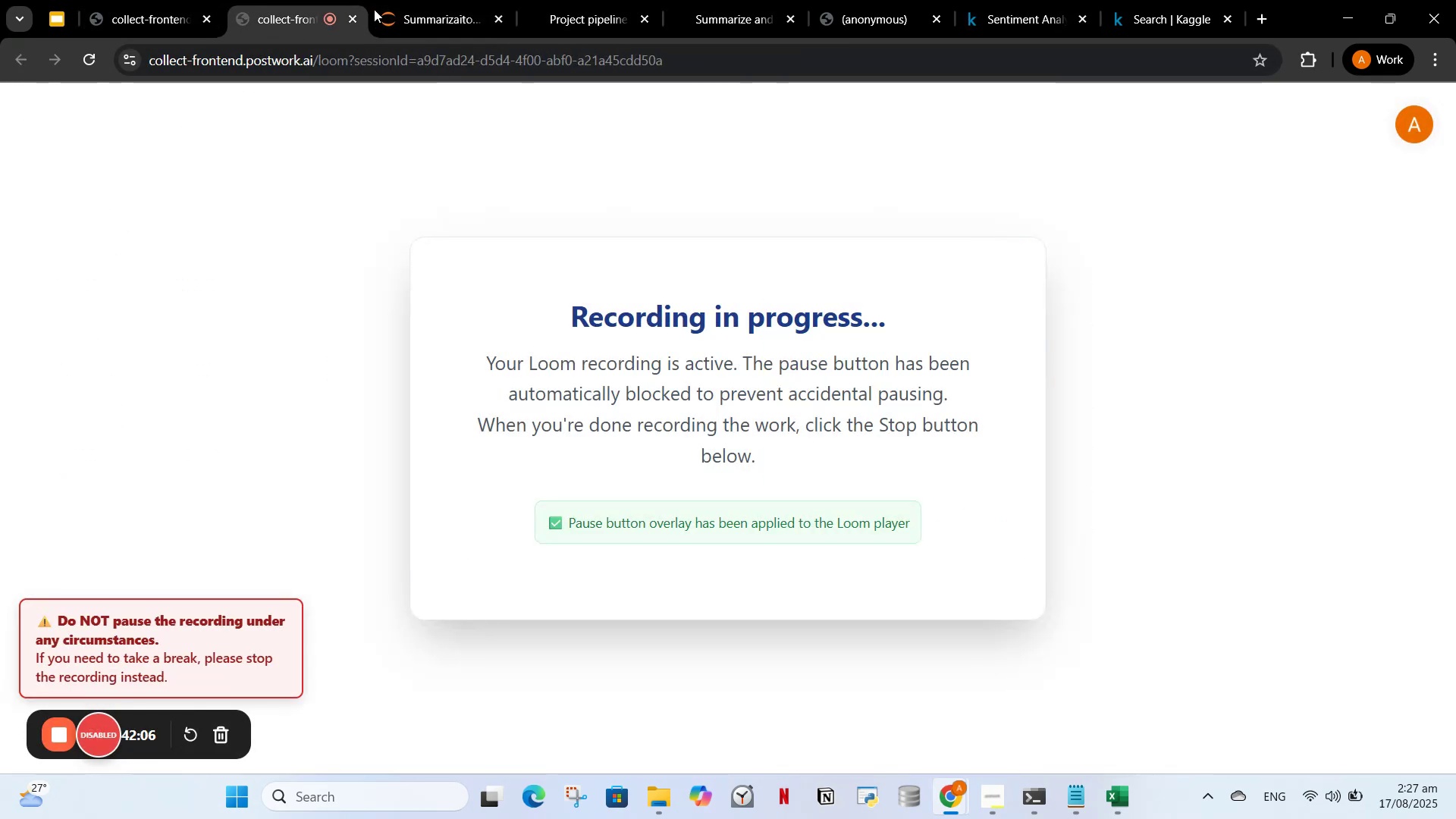 
left_click([398, 9])
 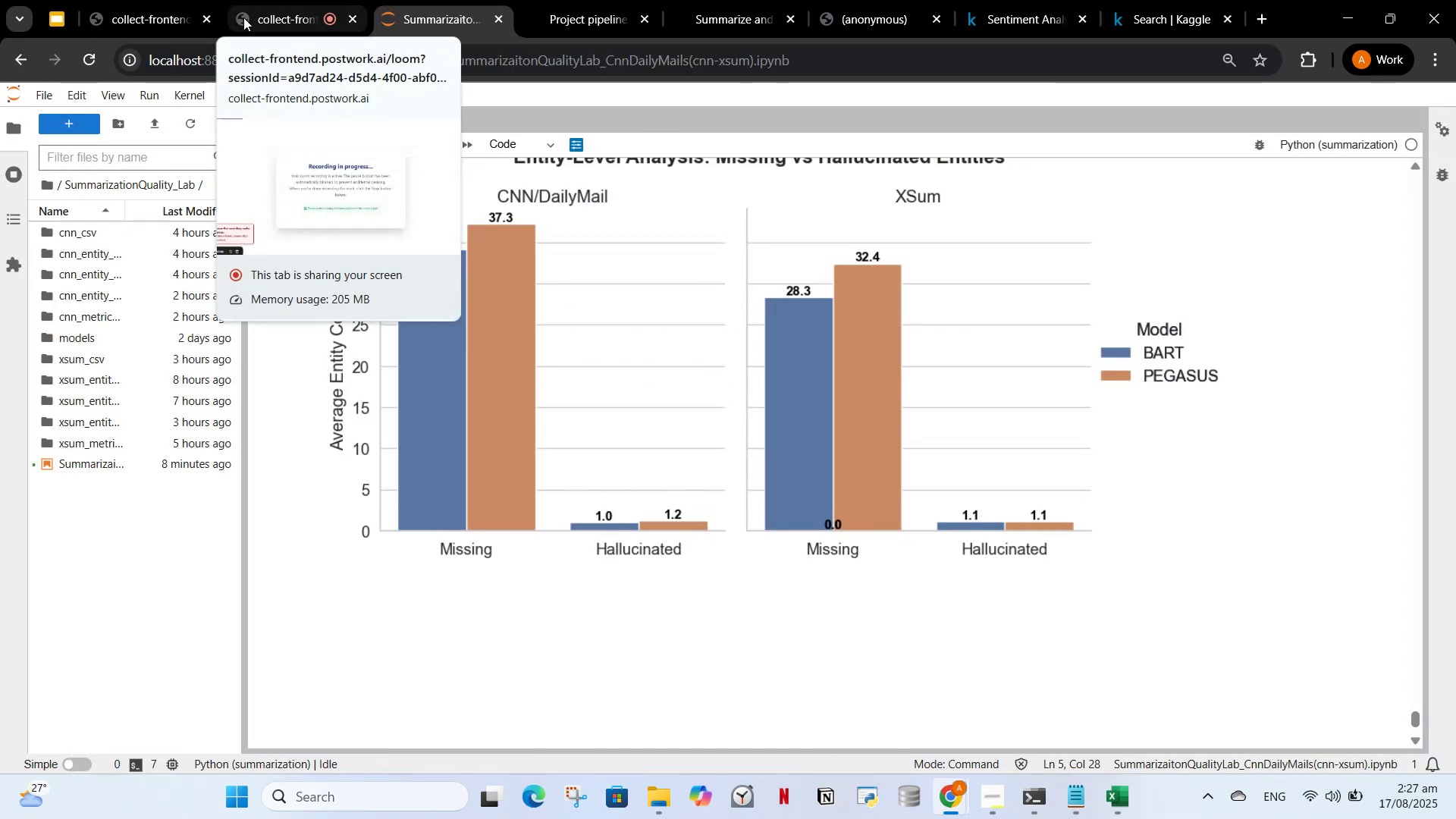 
left_click([243, 17])
 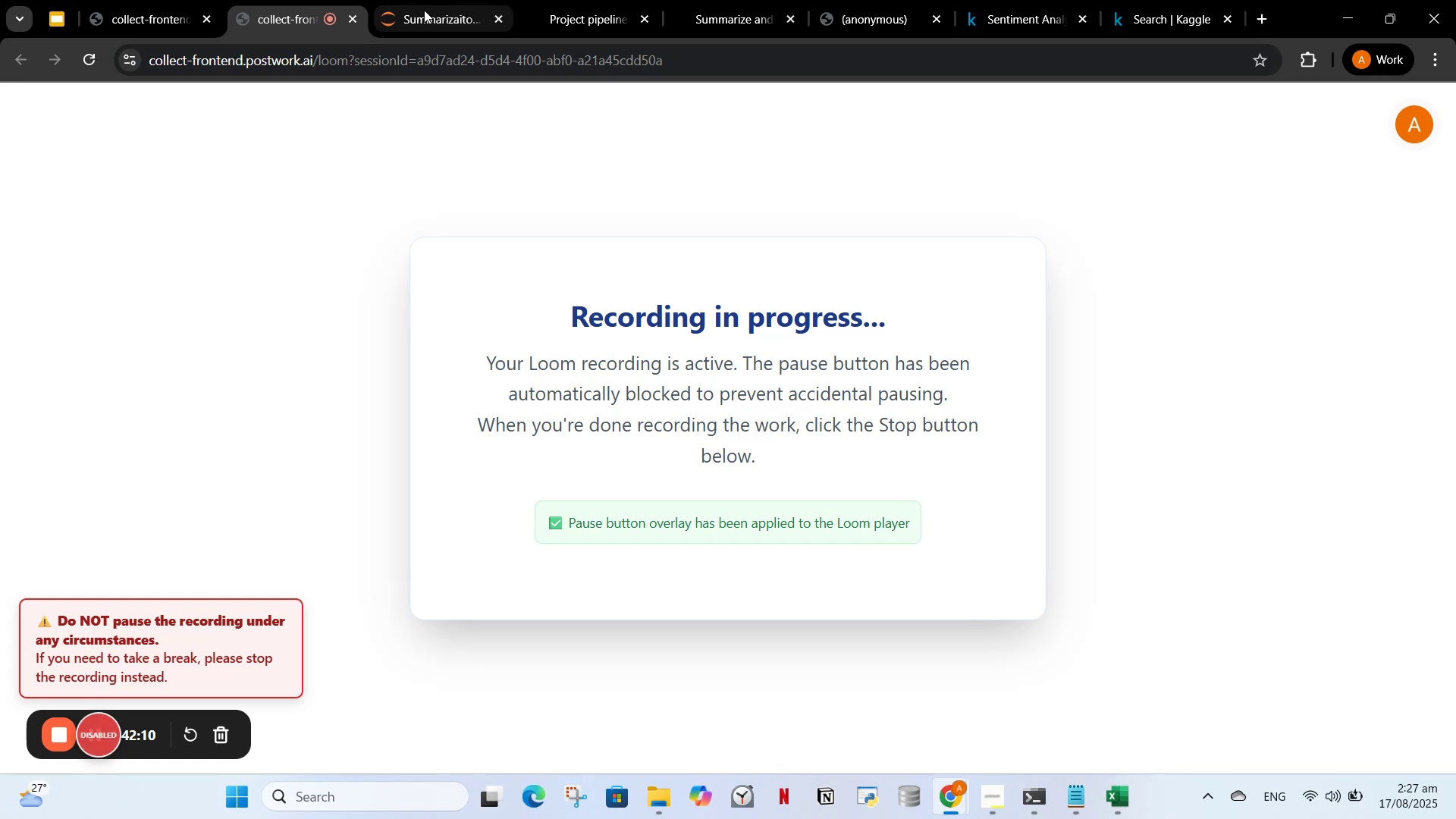 
left_click([424, 10])
 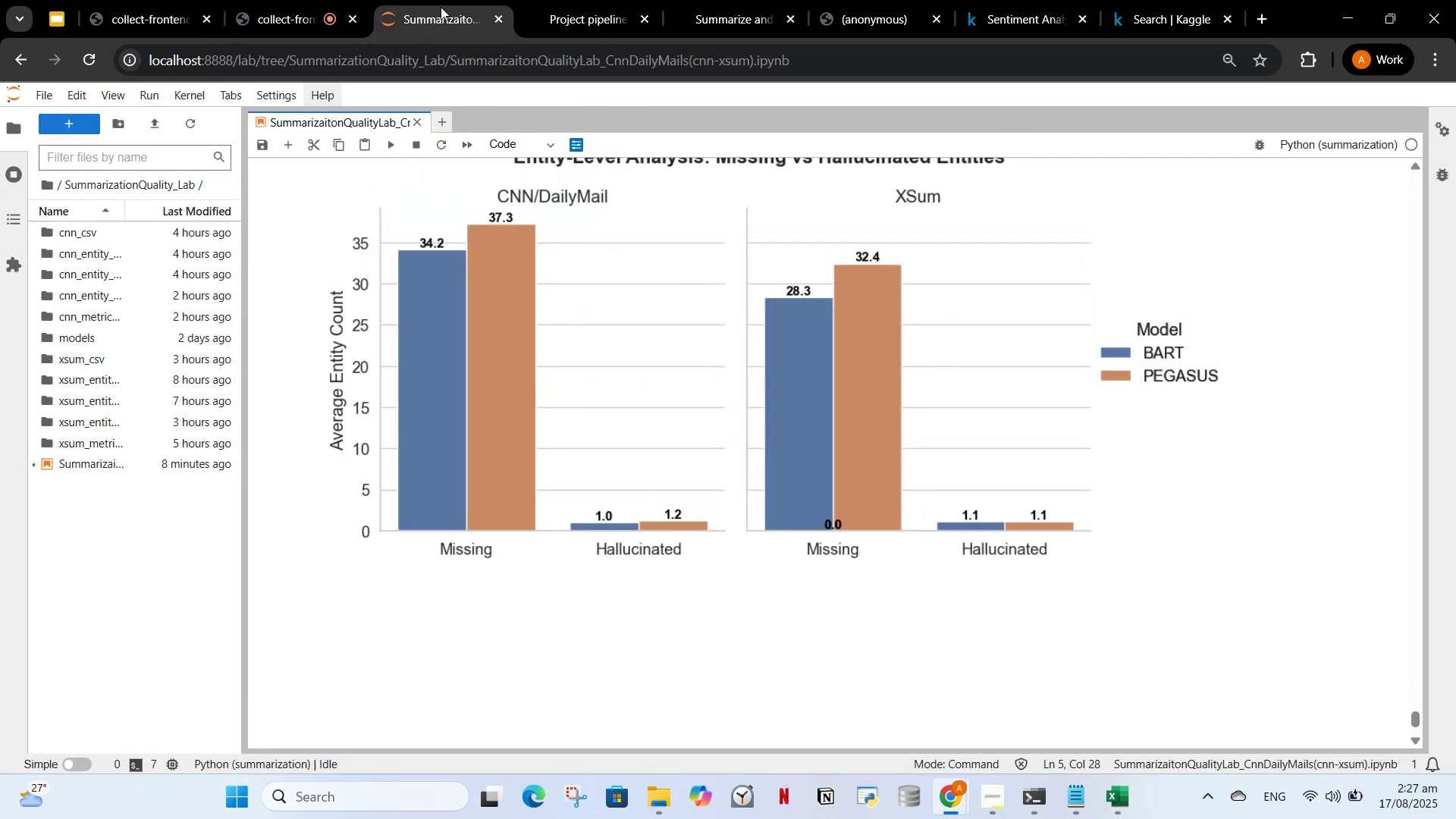 
wait(6.12)
 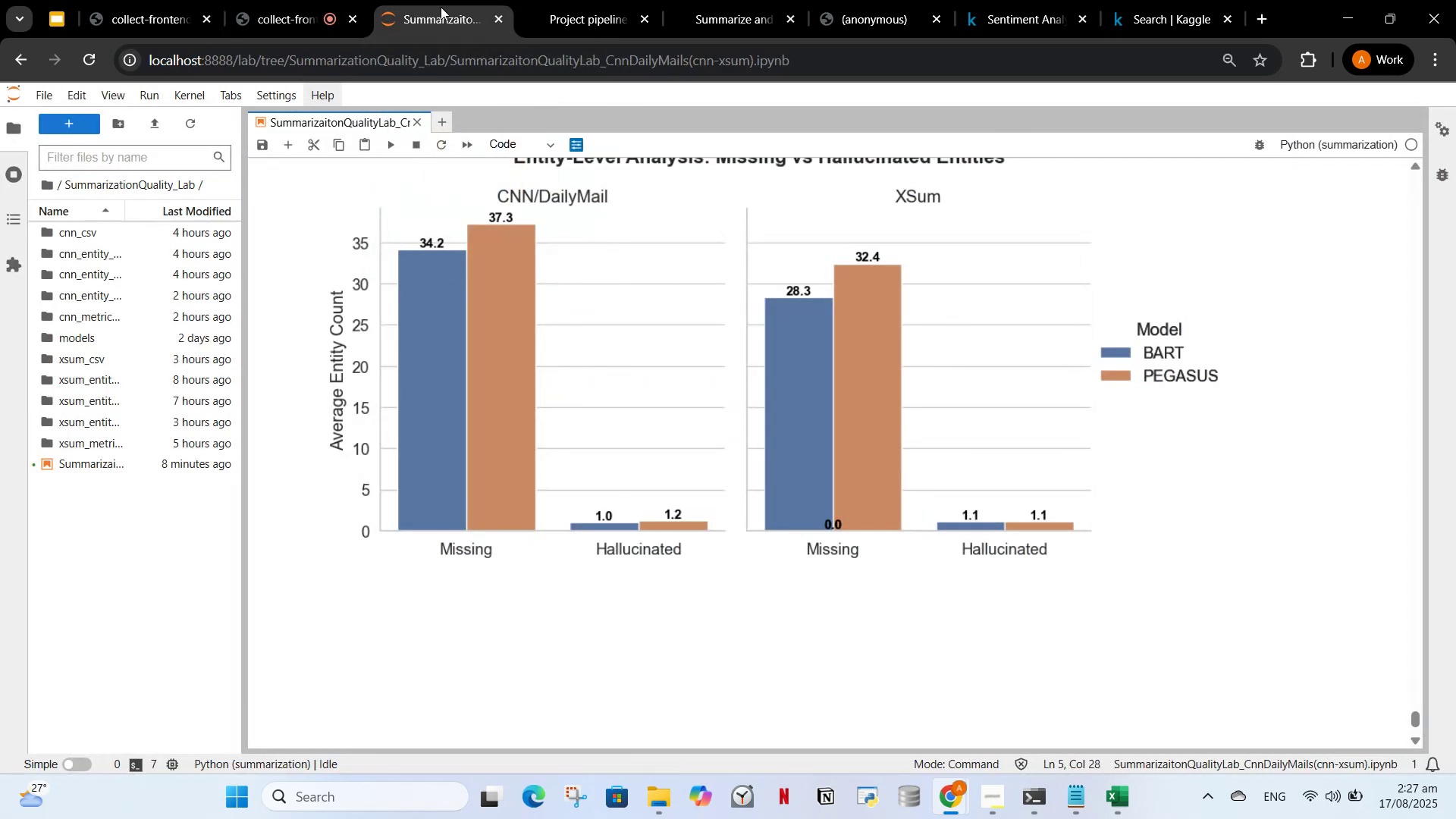 
left_click([318, 0])
 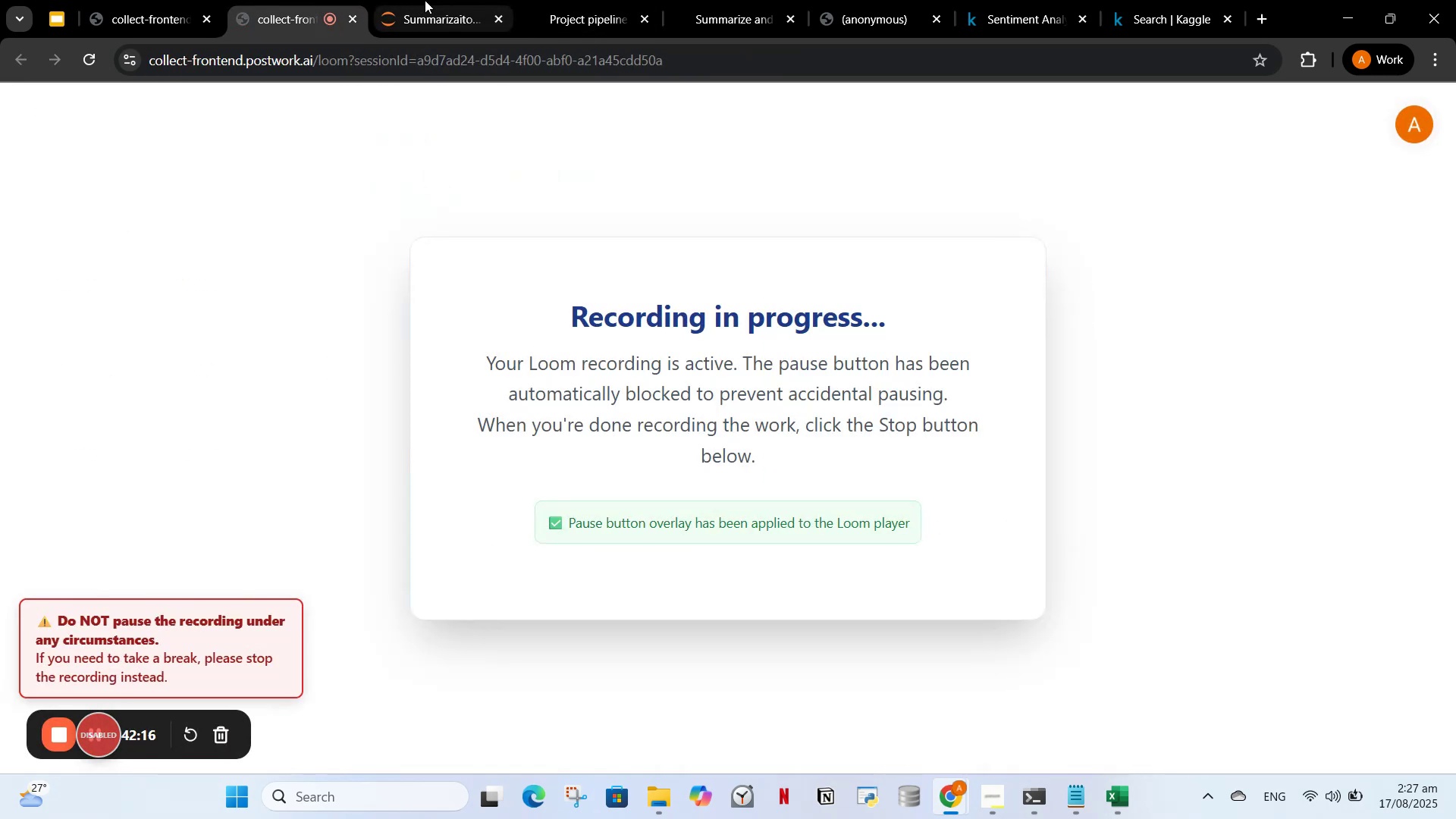 
left_click([425, 0])
 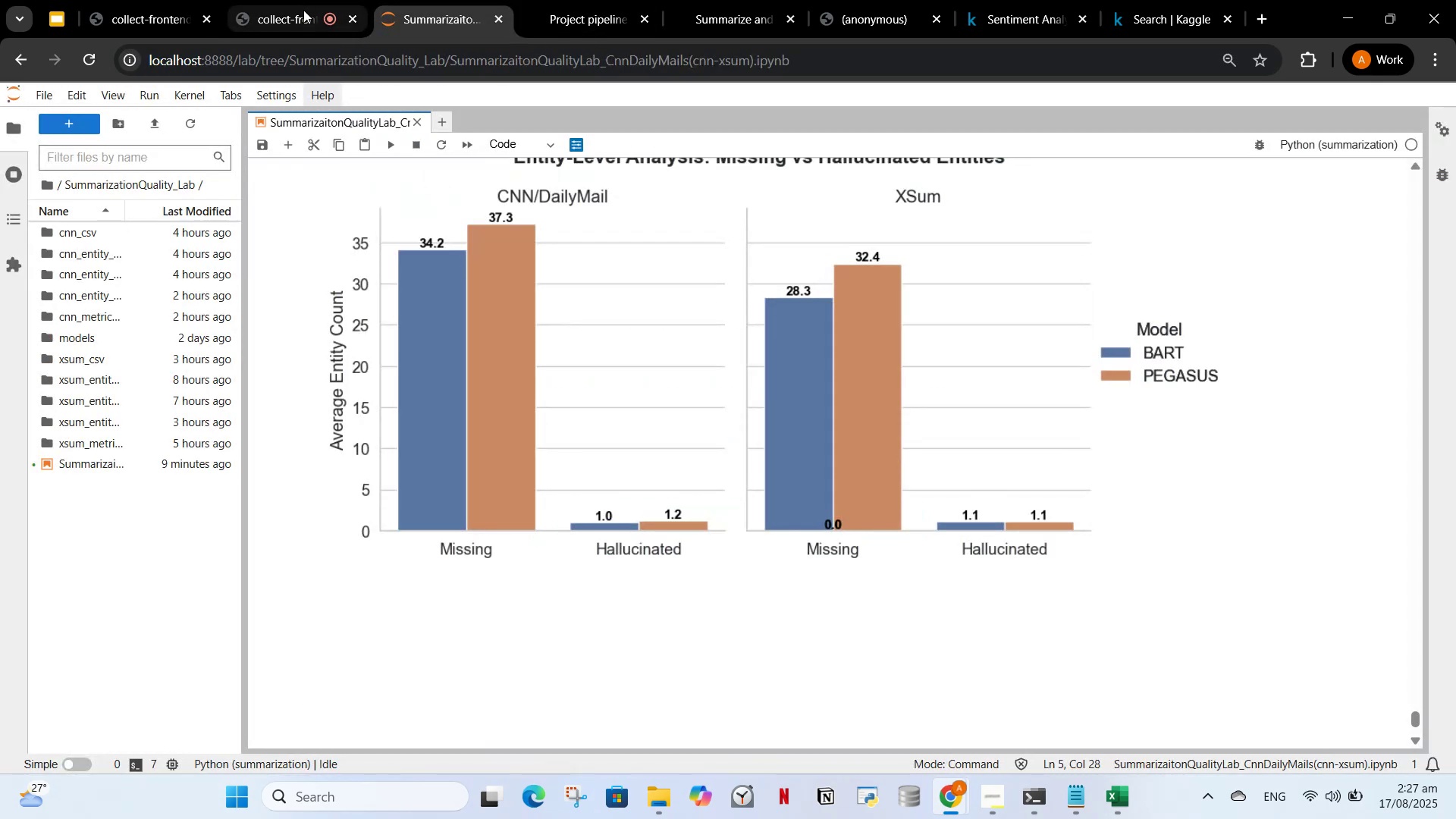 
left_click([303, 10])
 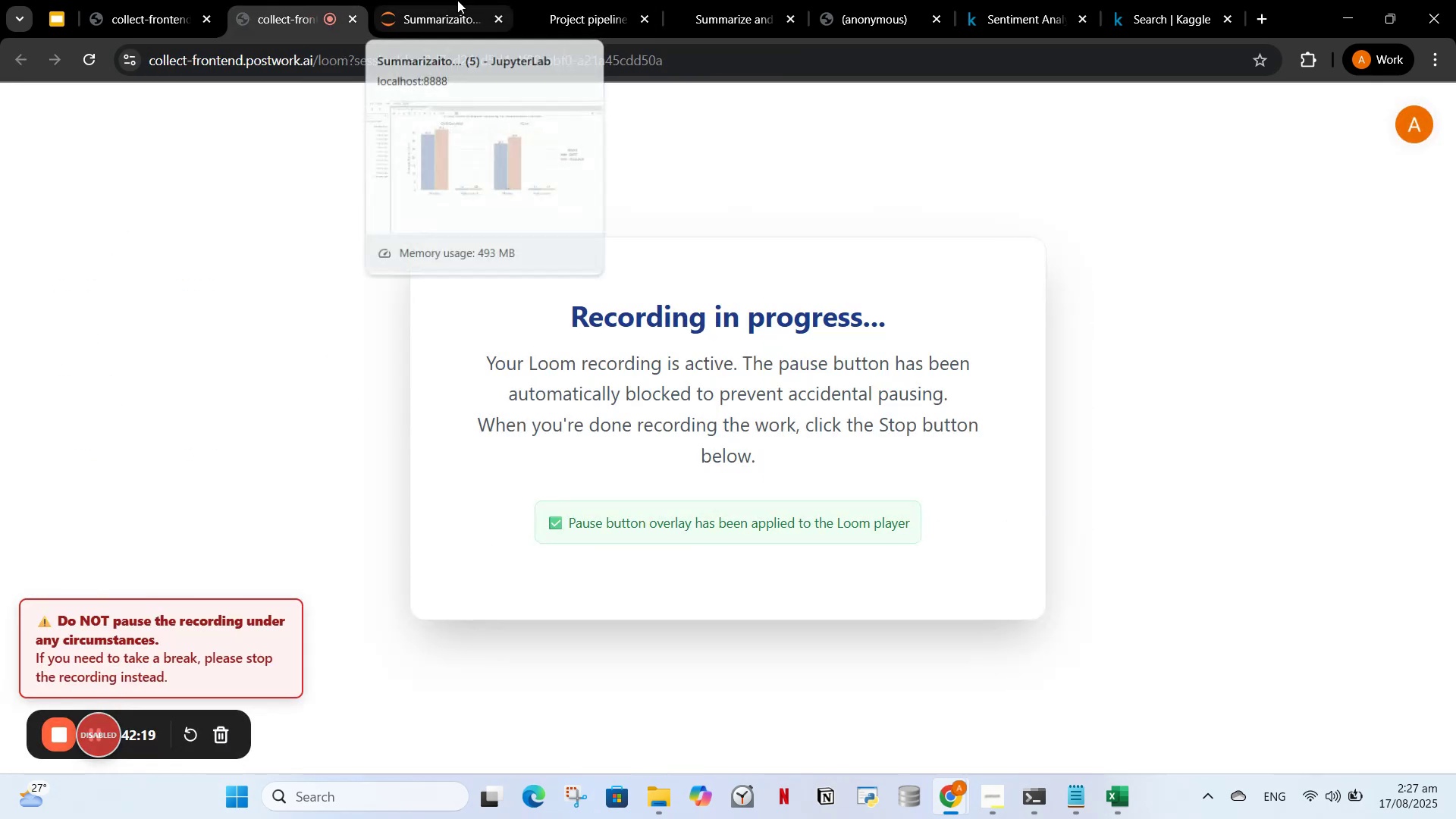 
left_click([457, 0])
 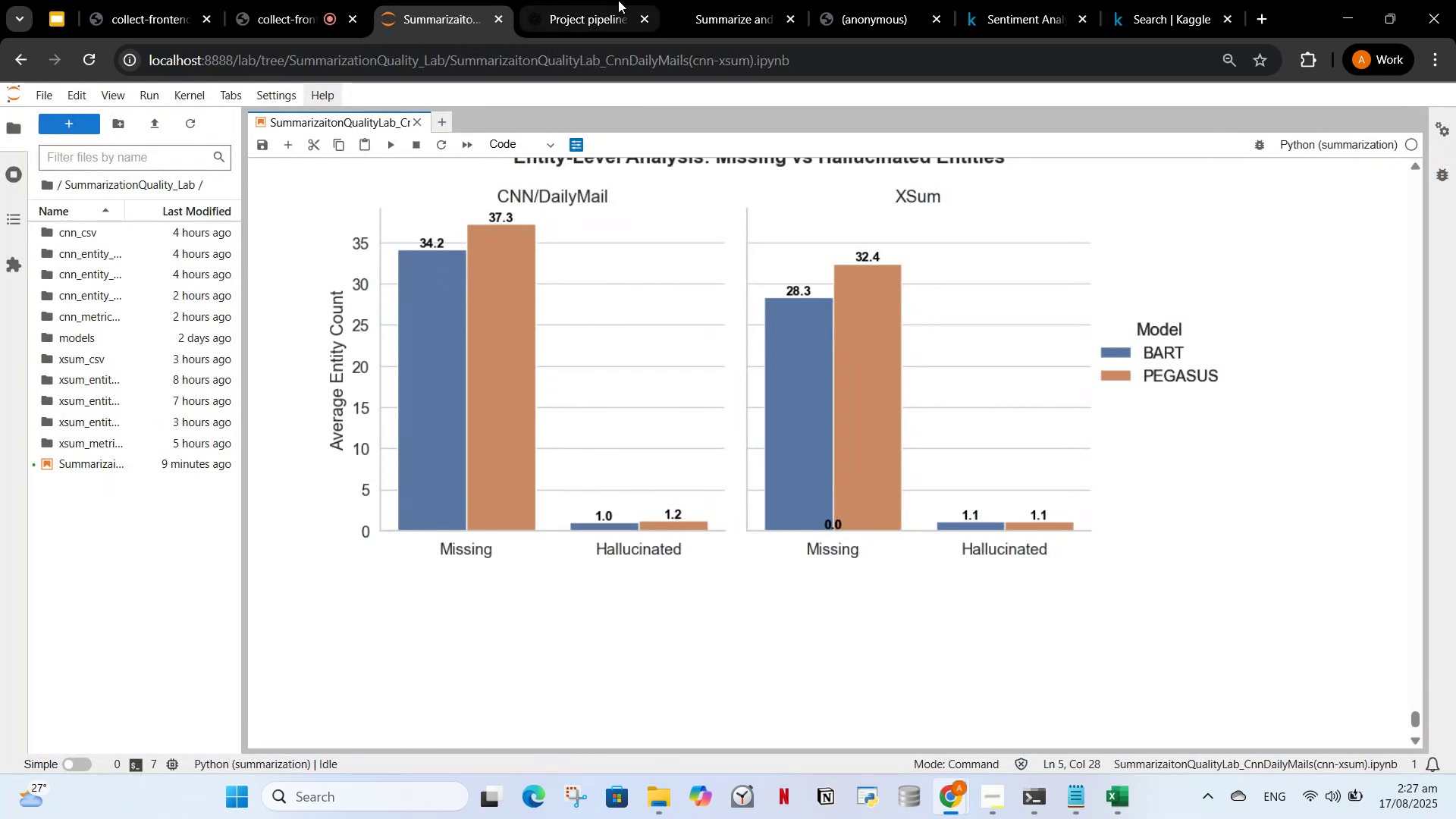 
left_click([618, 0])
 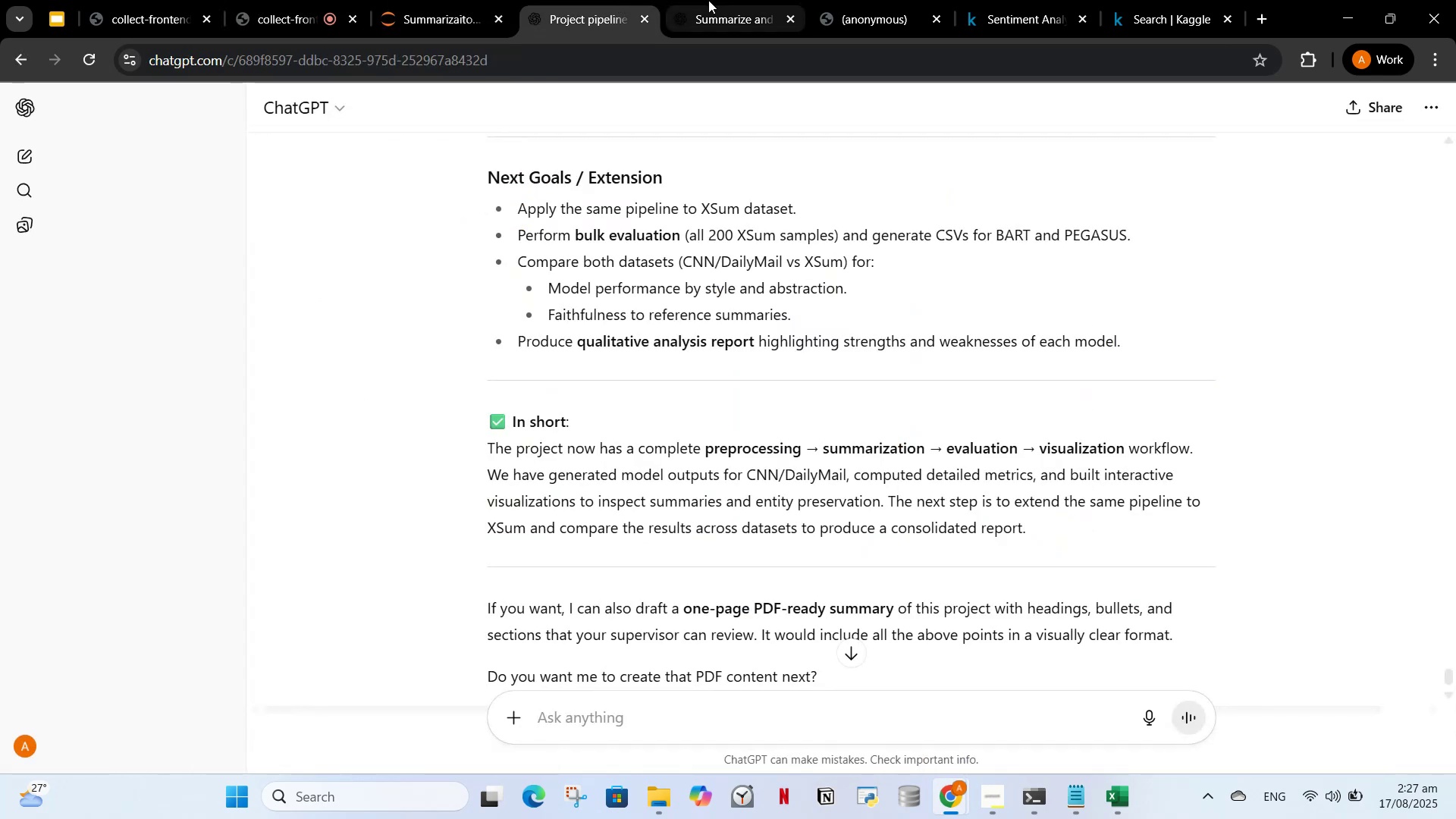 
double_click([708, 0])
 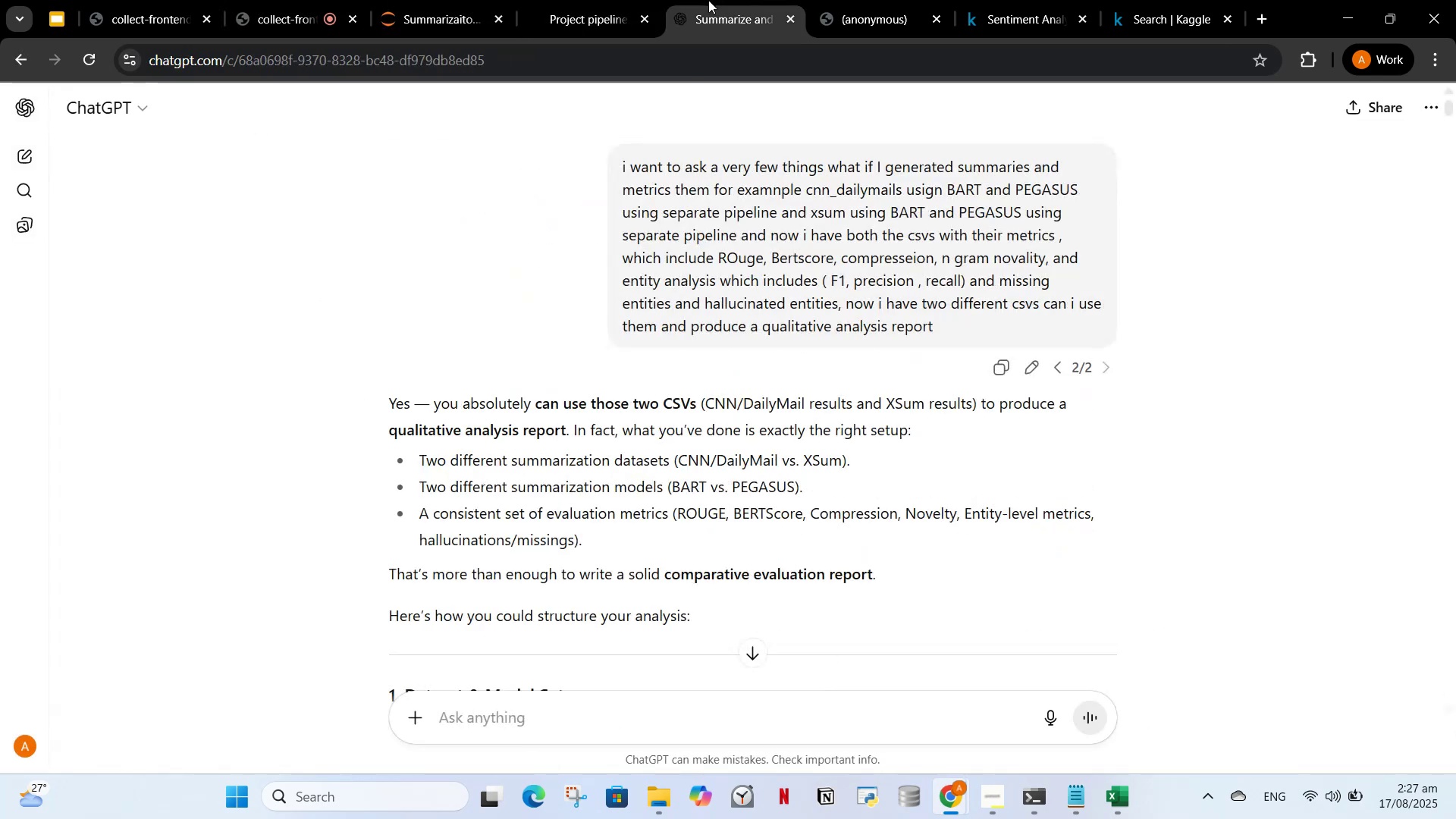 
mouse_move([874, 14])
 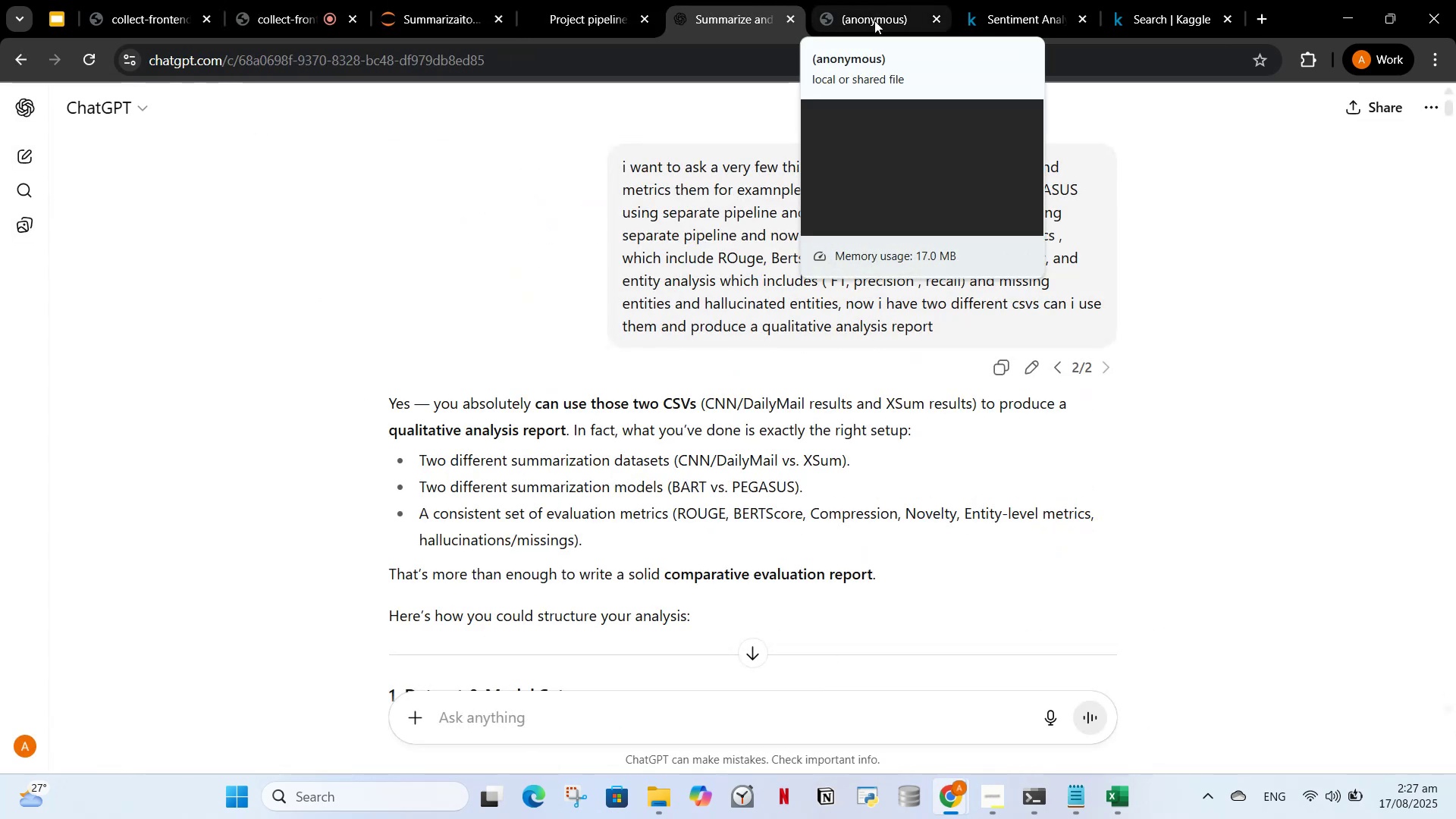 
left_click([874, 20])
 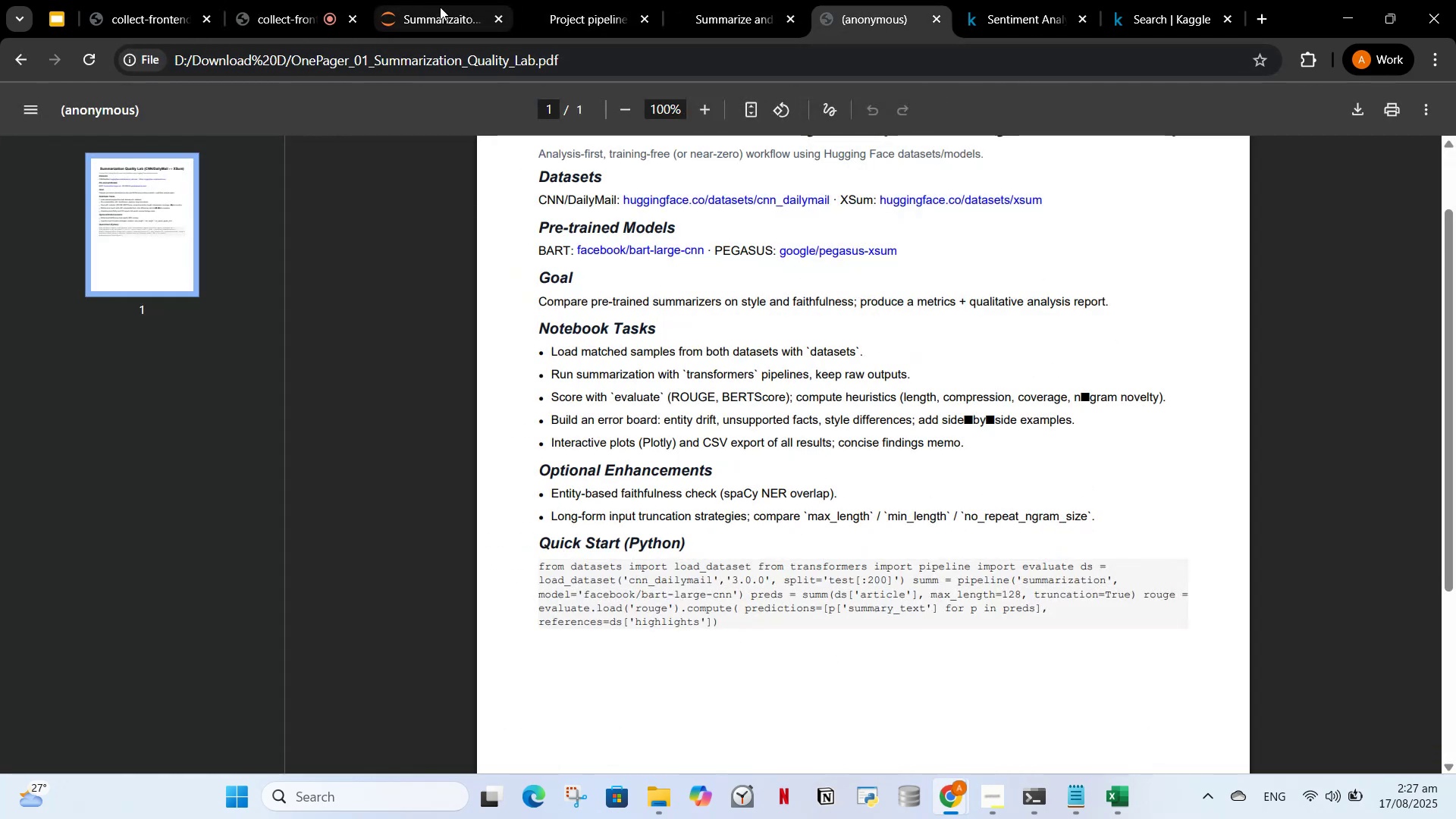 
left_click([470, 0])
 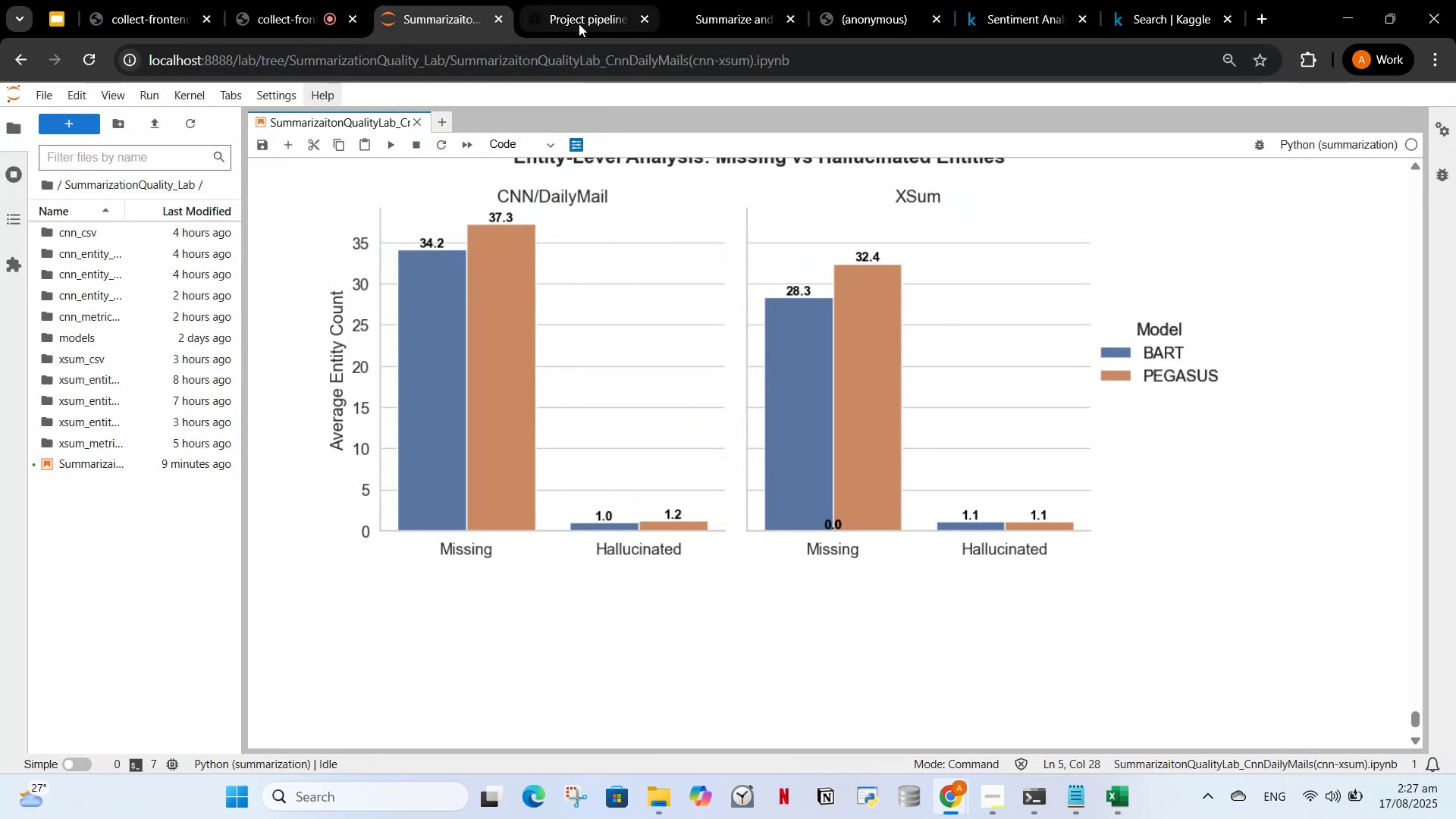 
left_click_drag(start_coordinate=[579, 24], to_coordinate=[579, 34])
 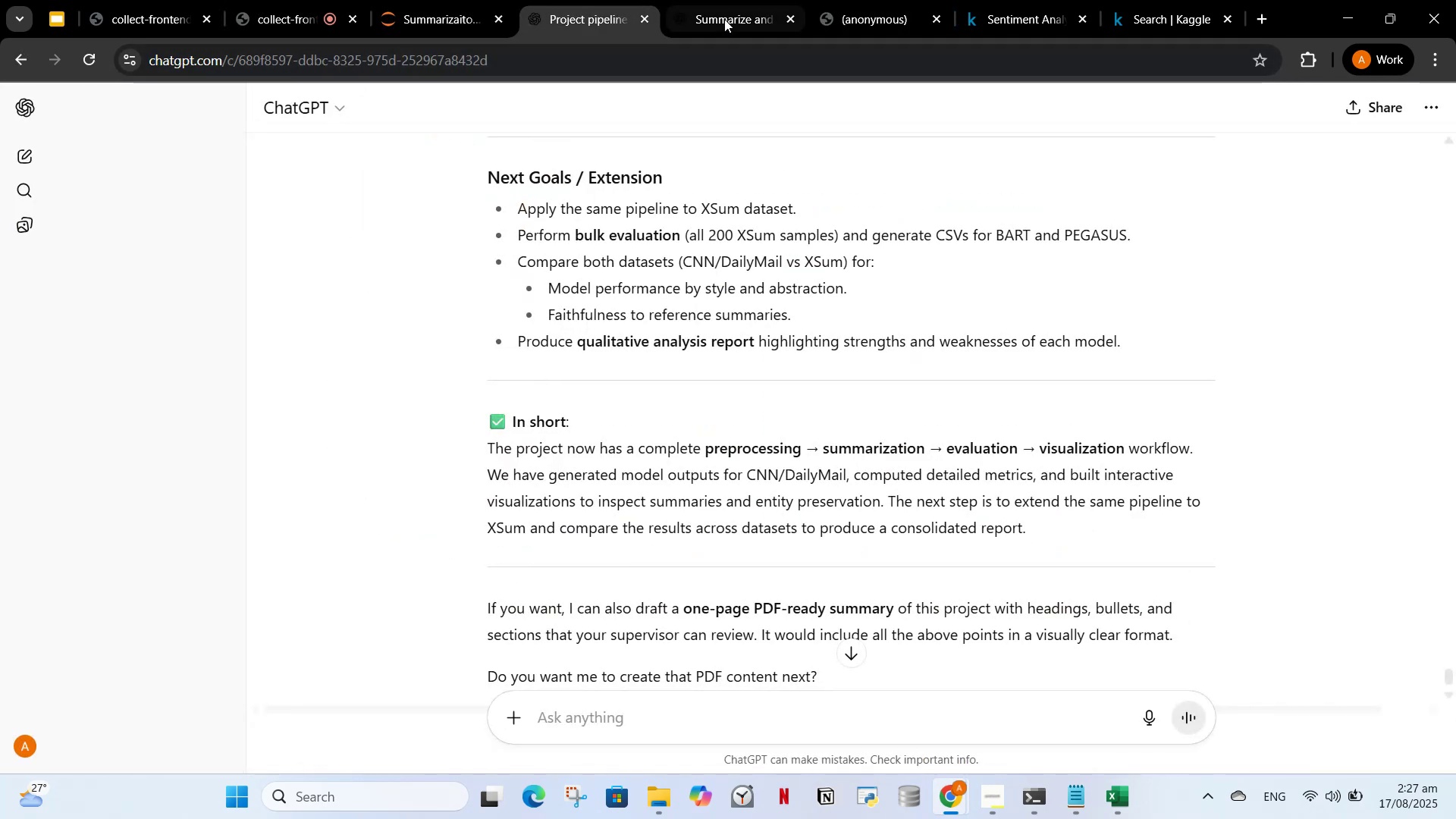 
left_click([724, 17])
 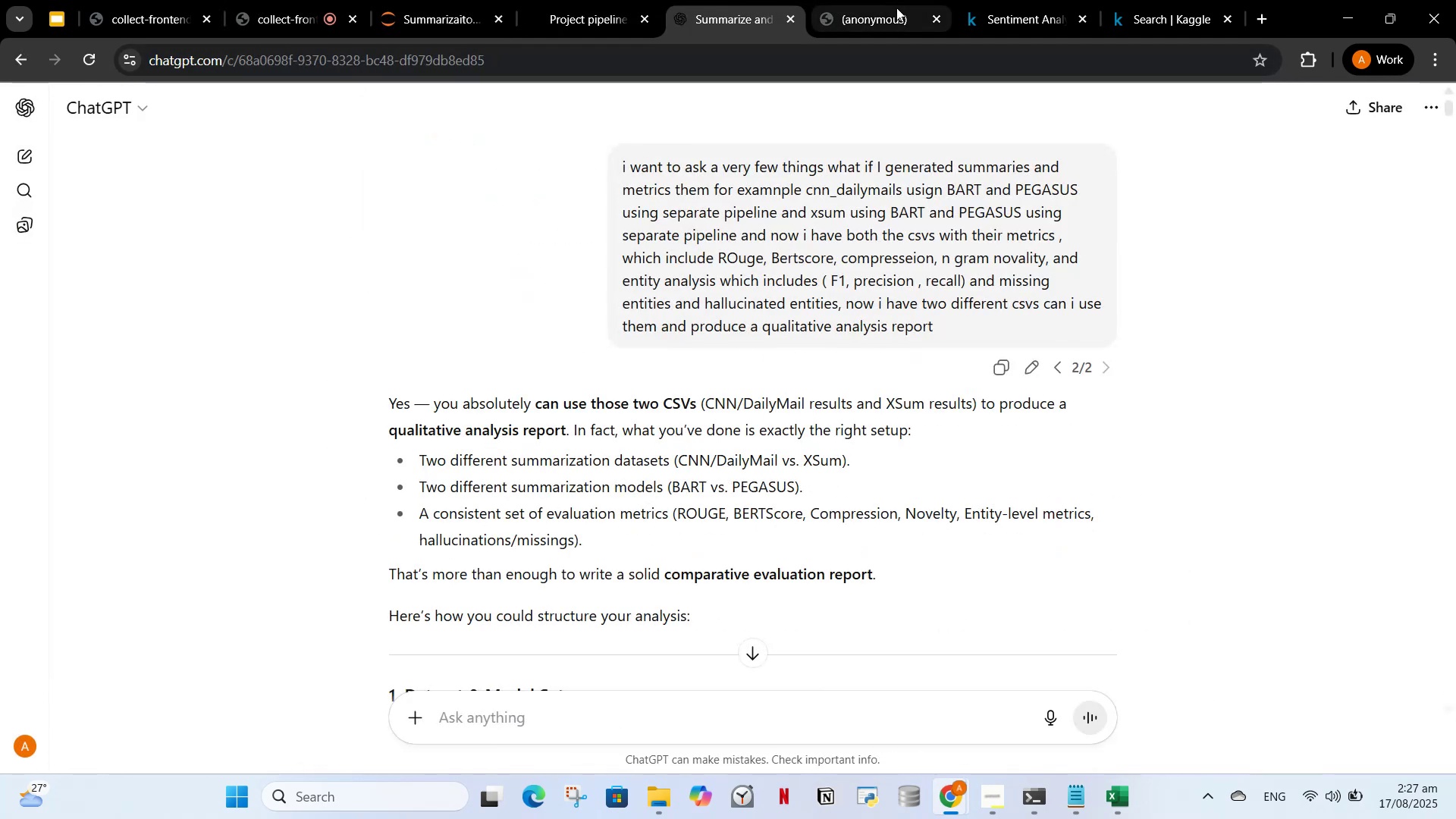 
left_click([896, 8])
 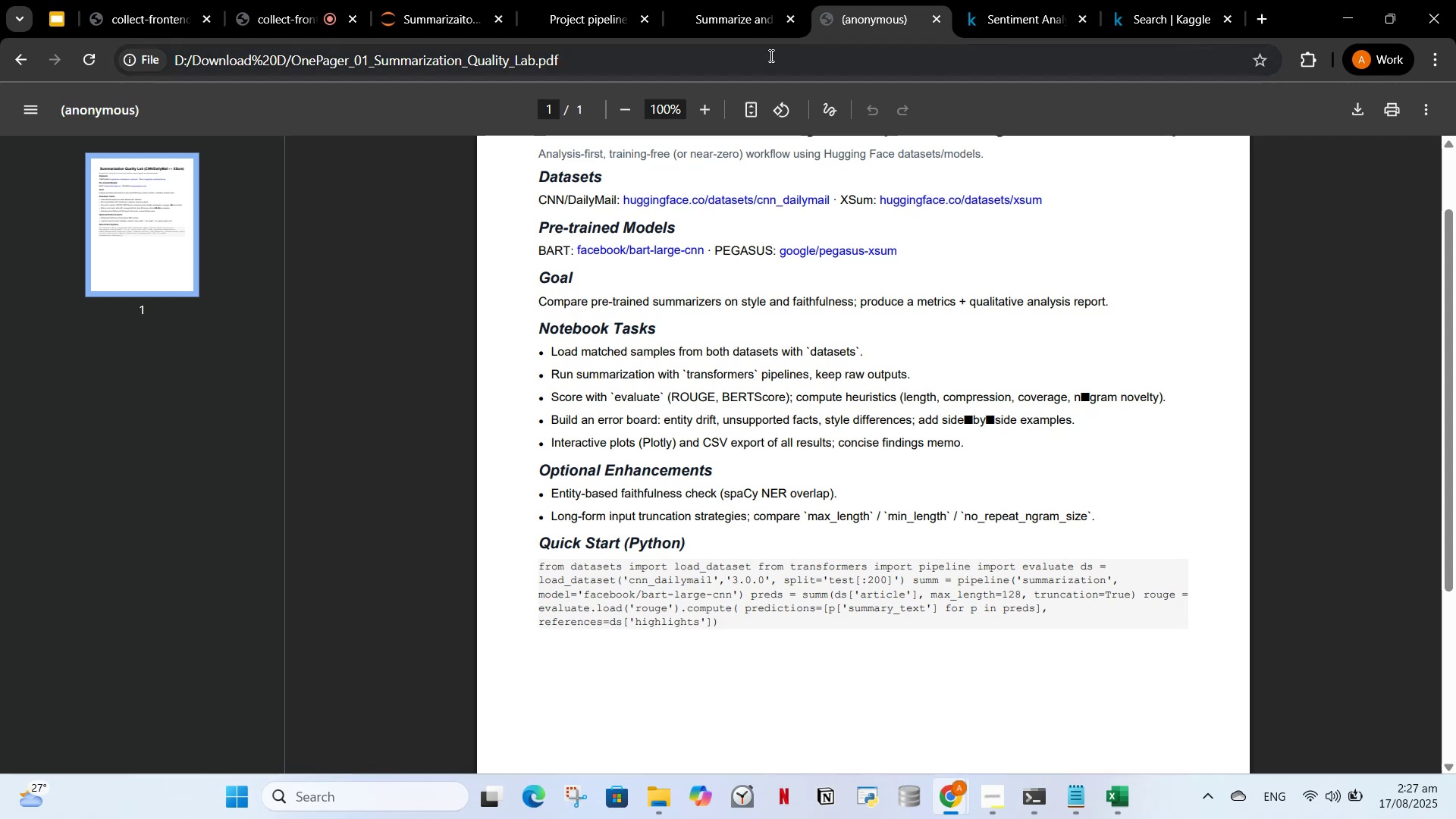 
wait(12.36)
 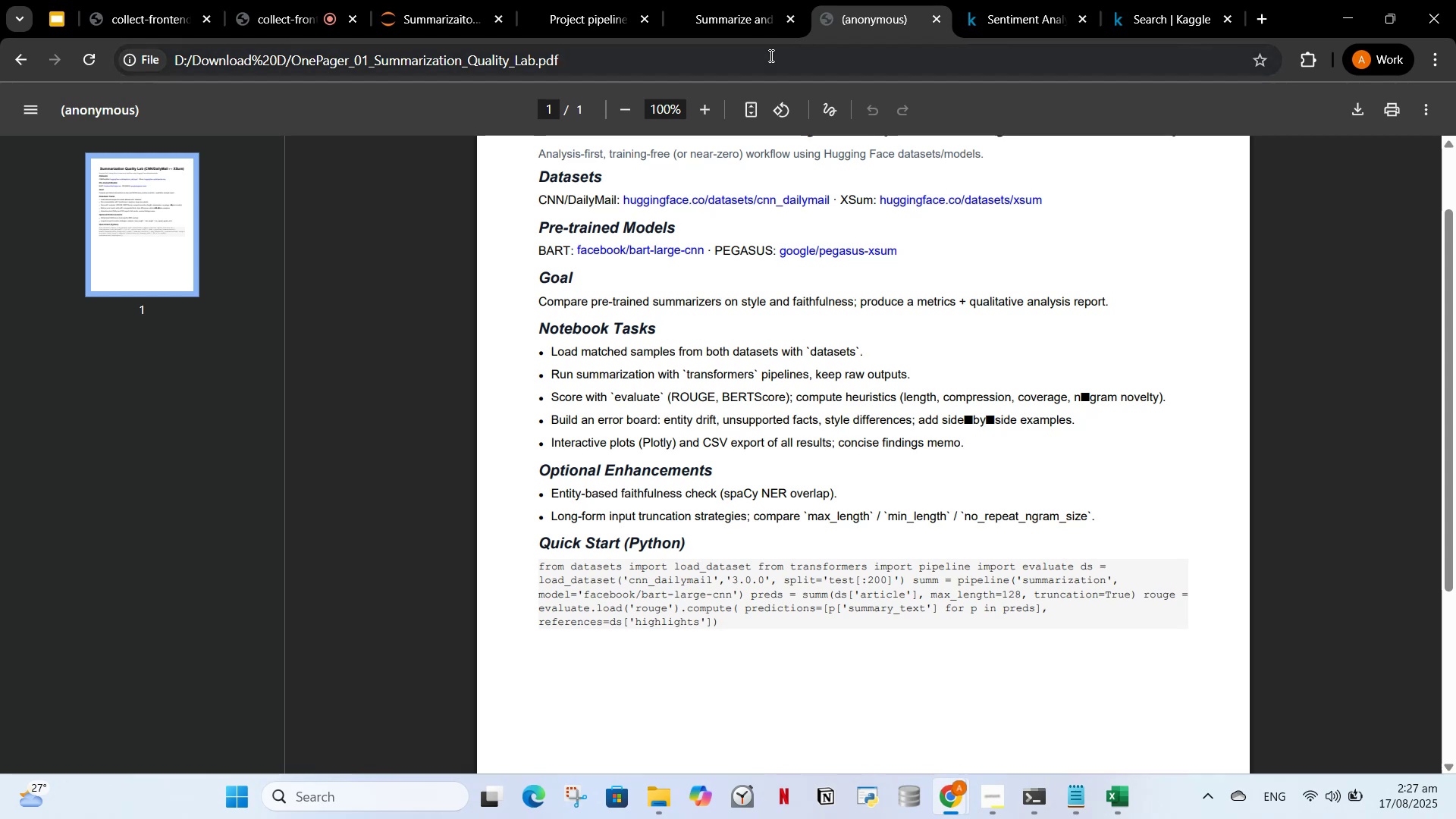 
scroll: coordinate [674, 501], scroll_direction: up, amount: 1.0
 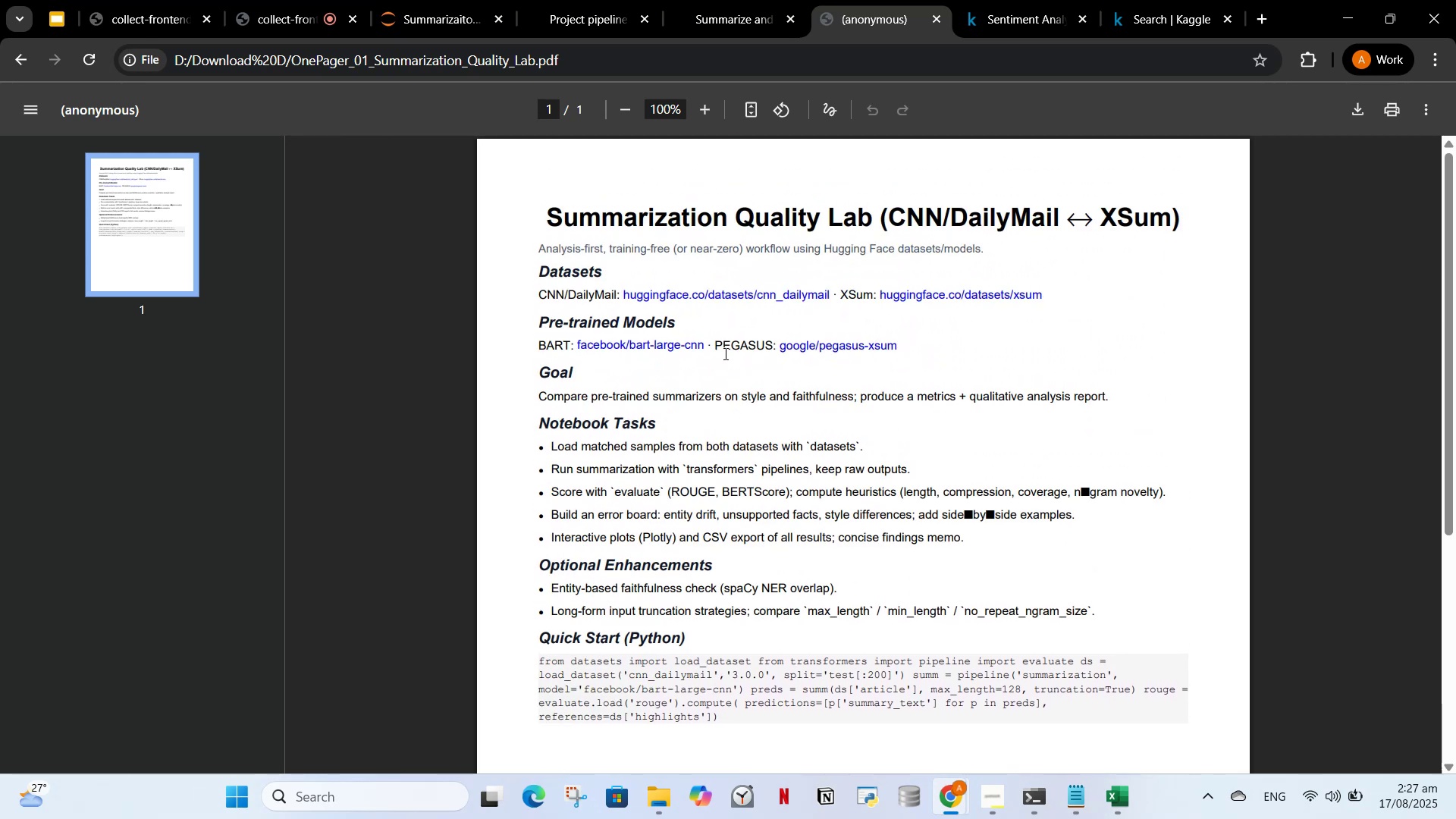 
left_click([674, 343])
 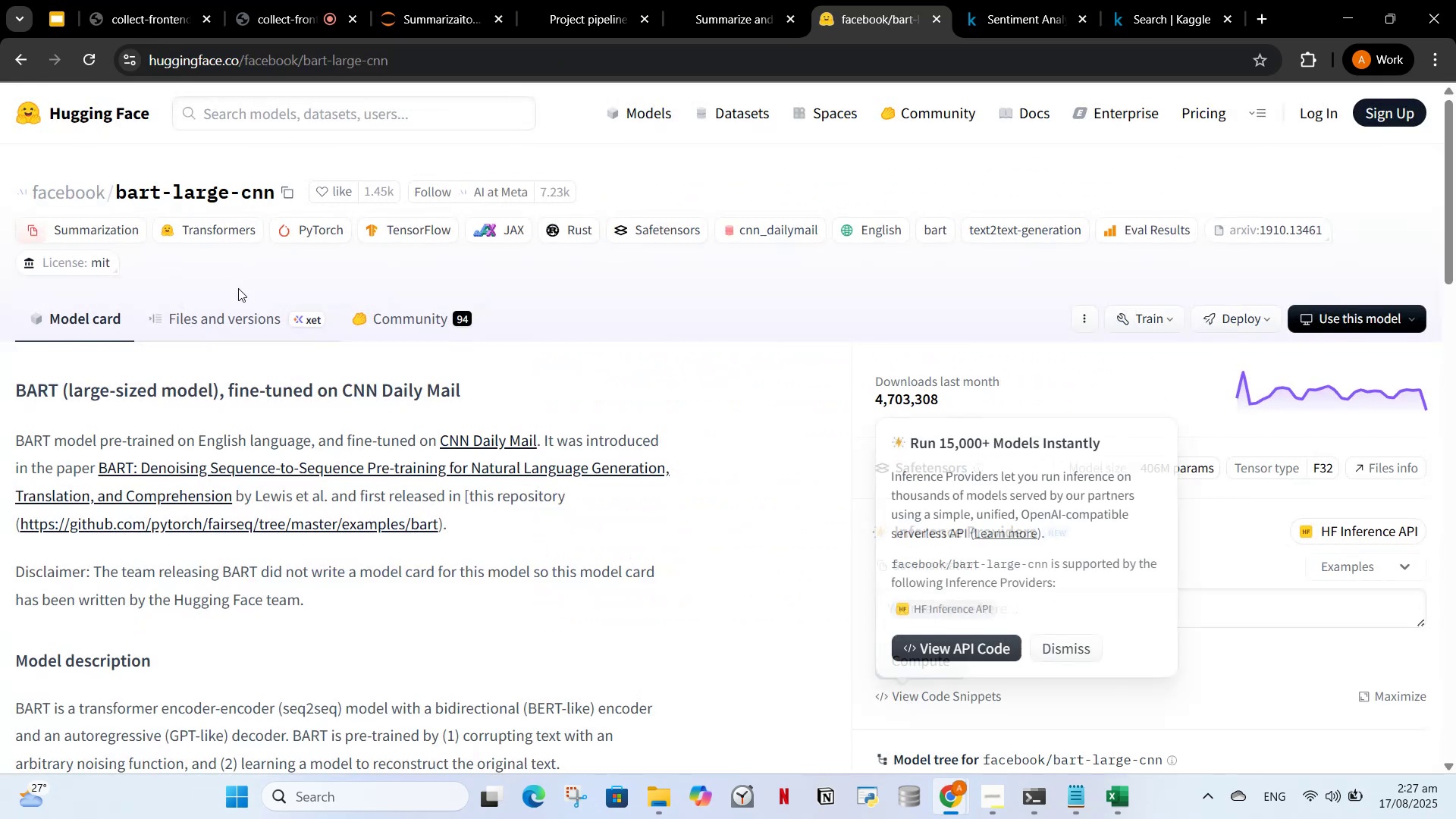 
left_click([204, 231])
 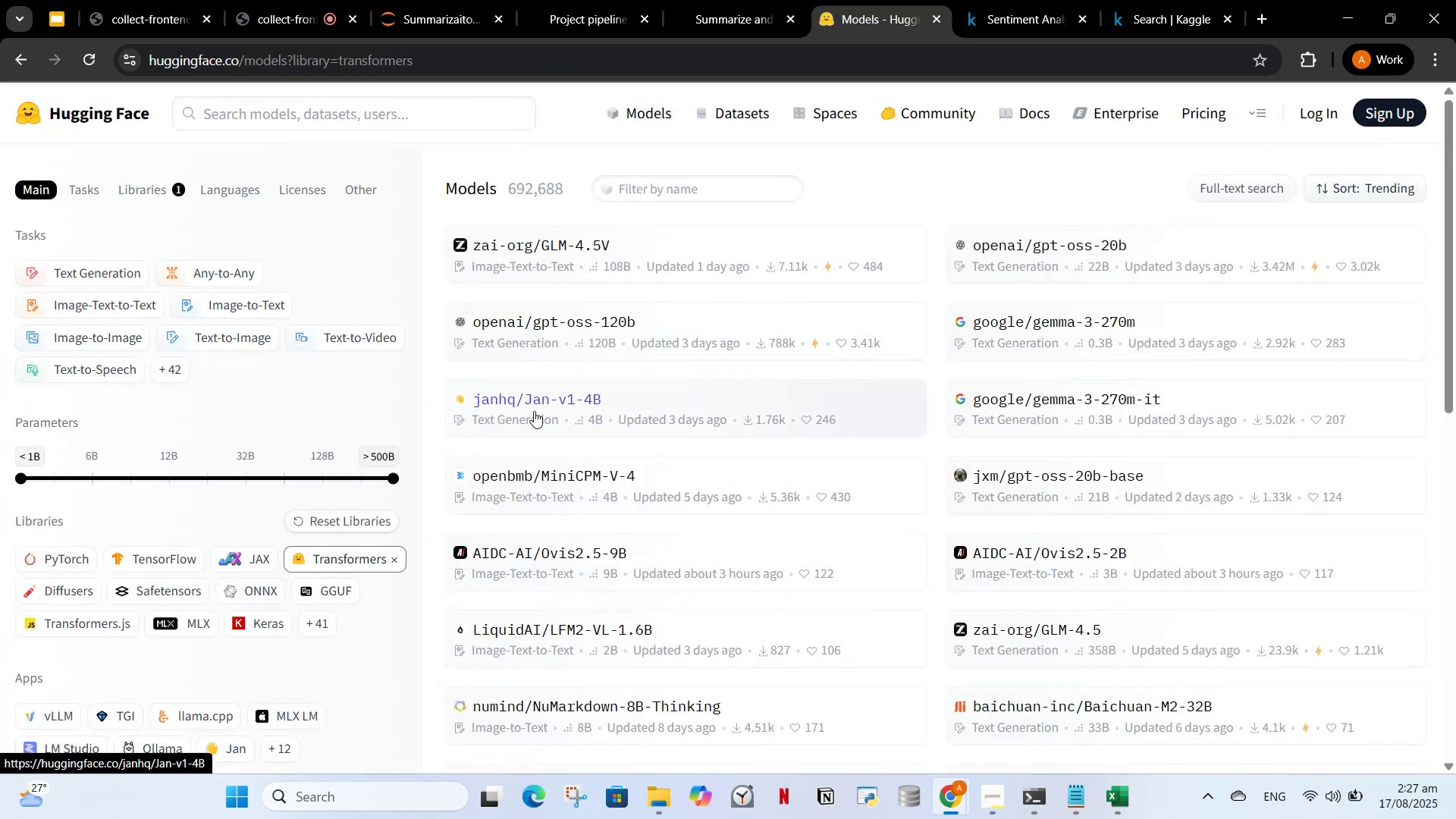 
scroll: coordinate [566, 479], scroll_direction: down, amount: 2.0
 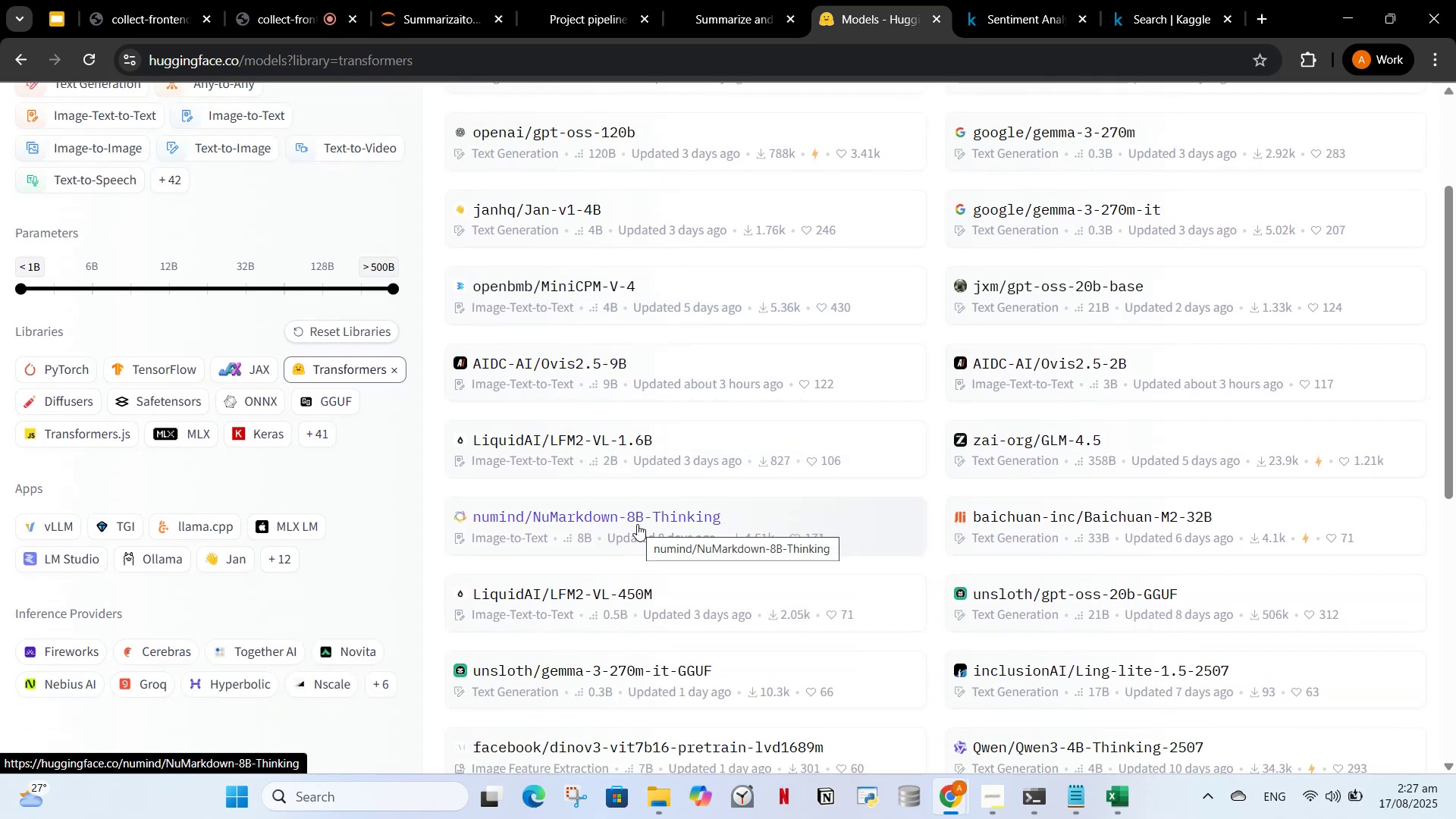 
wait(8.43)
 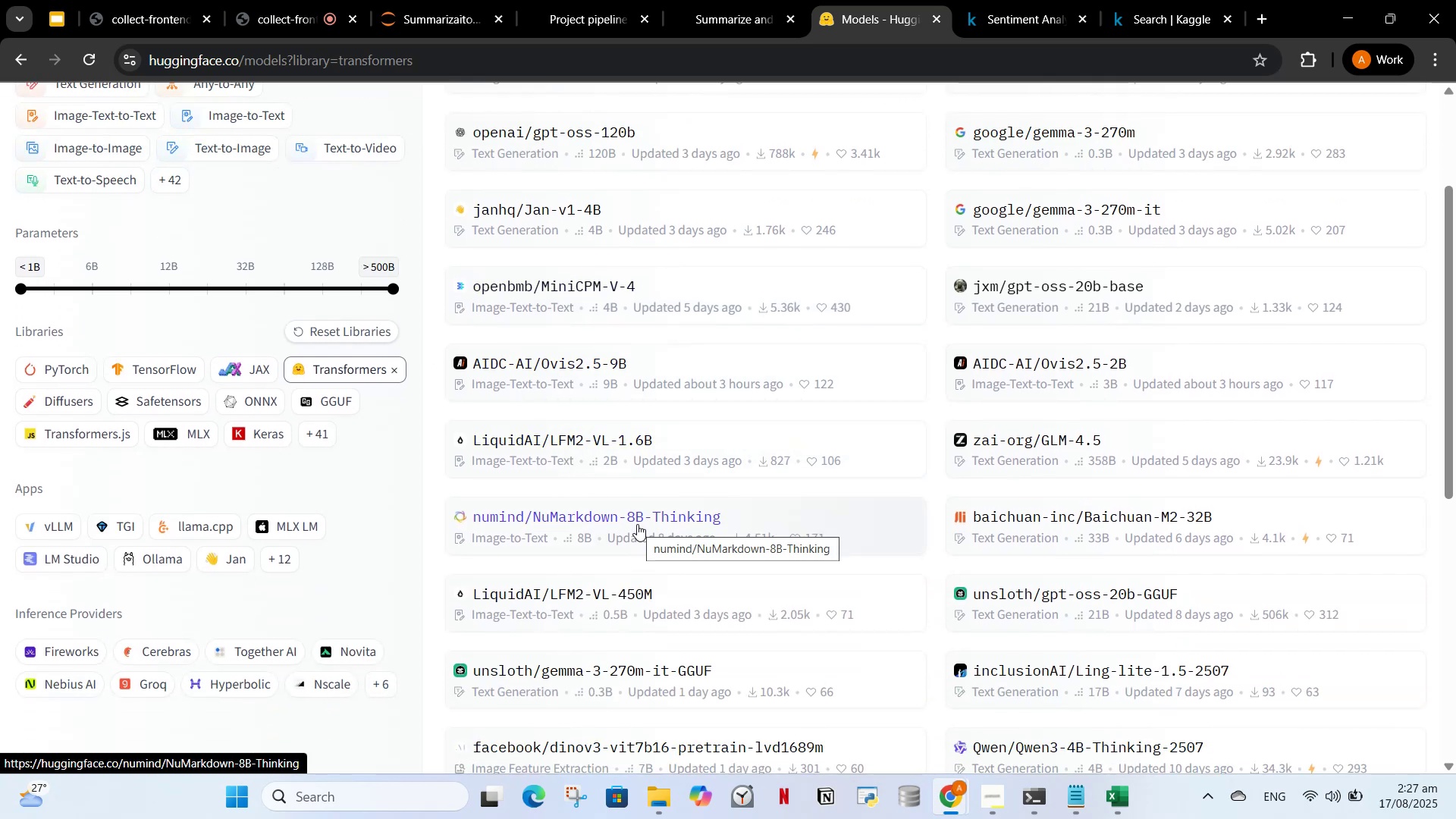 
left_click([723, 0])
 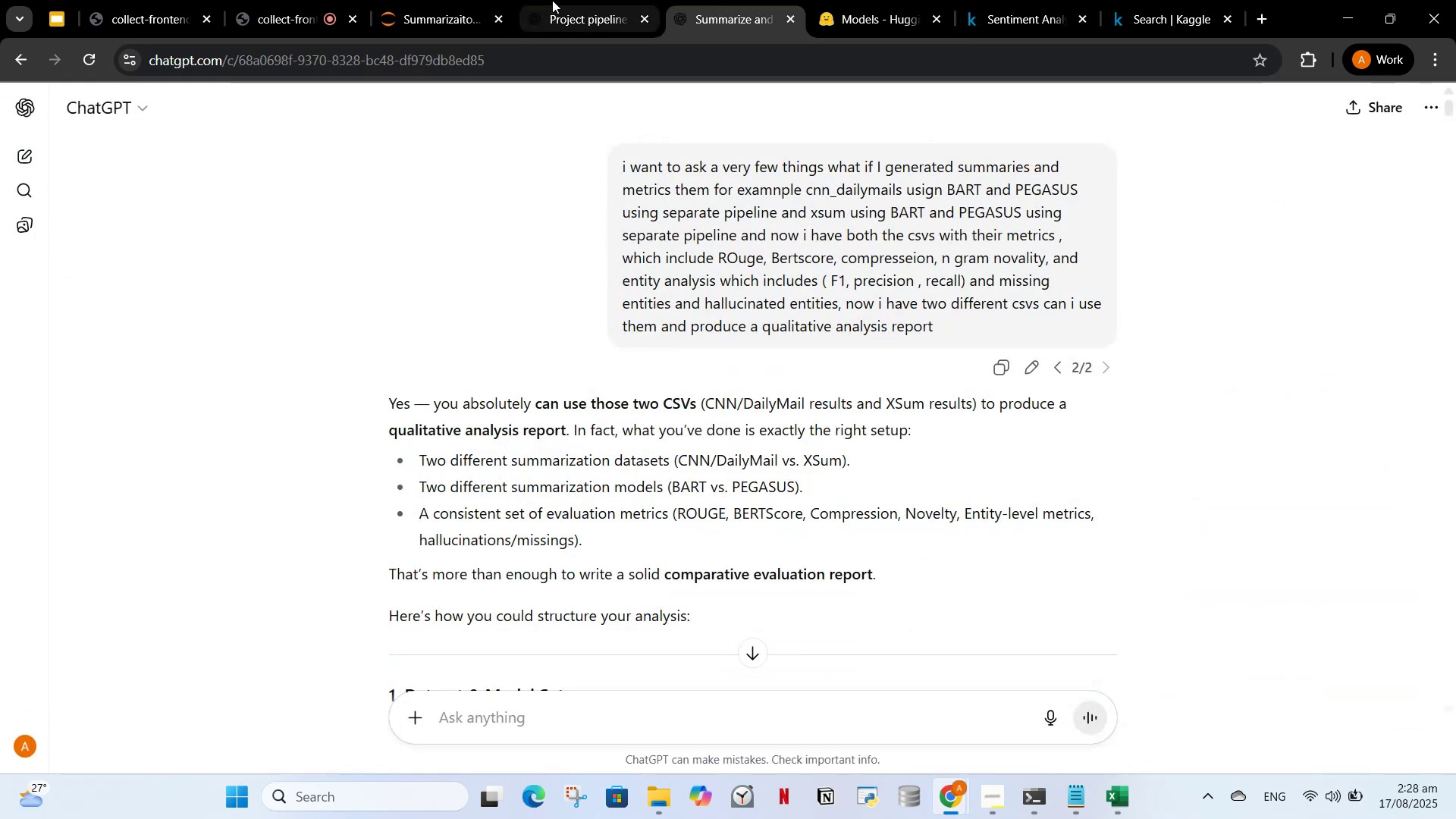 
left_click([560, 0])
 